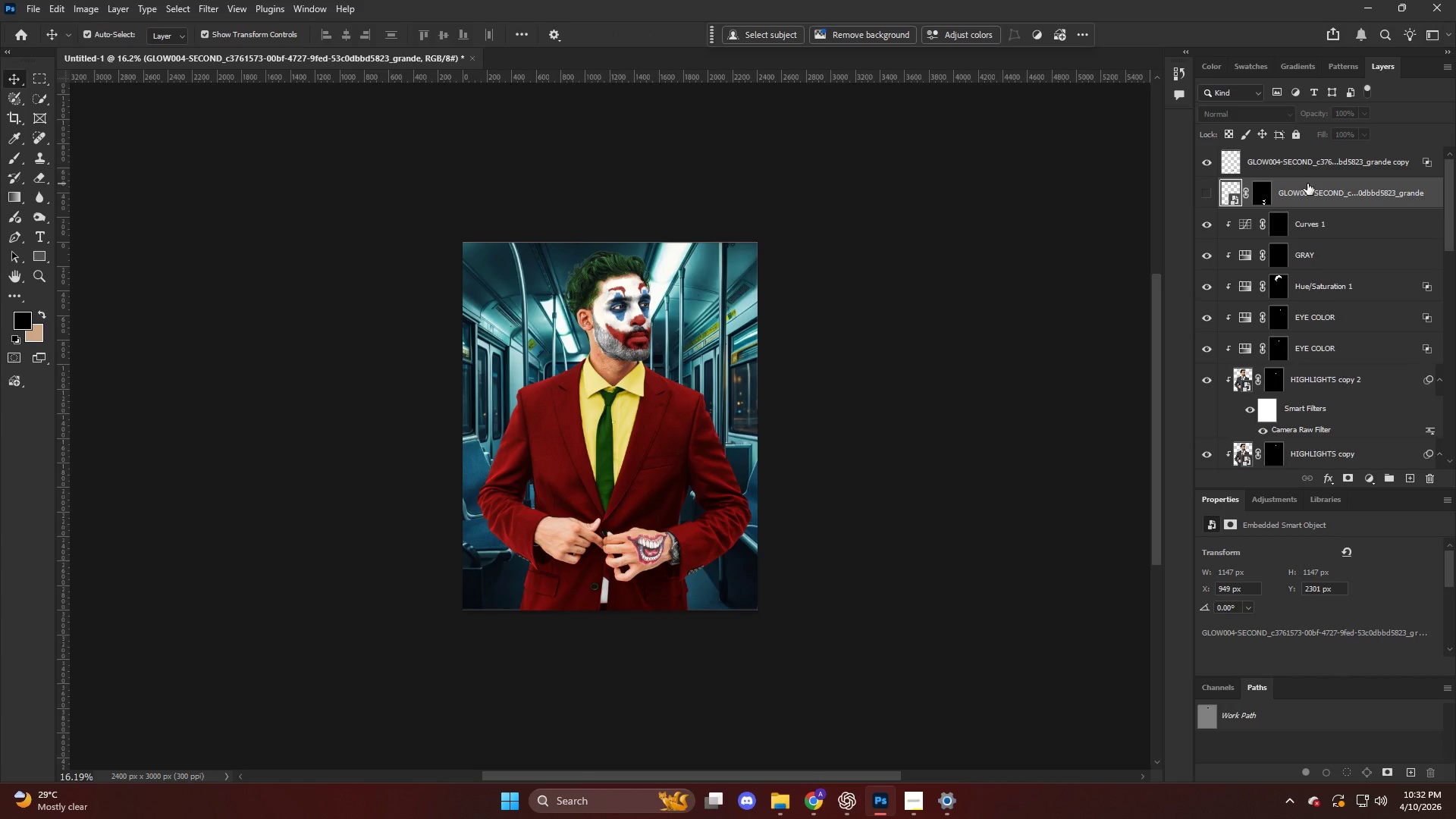 
wait(5.72)
 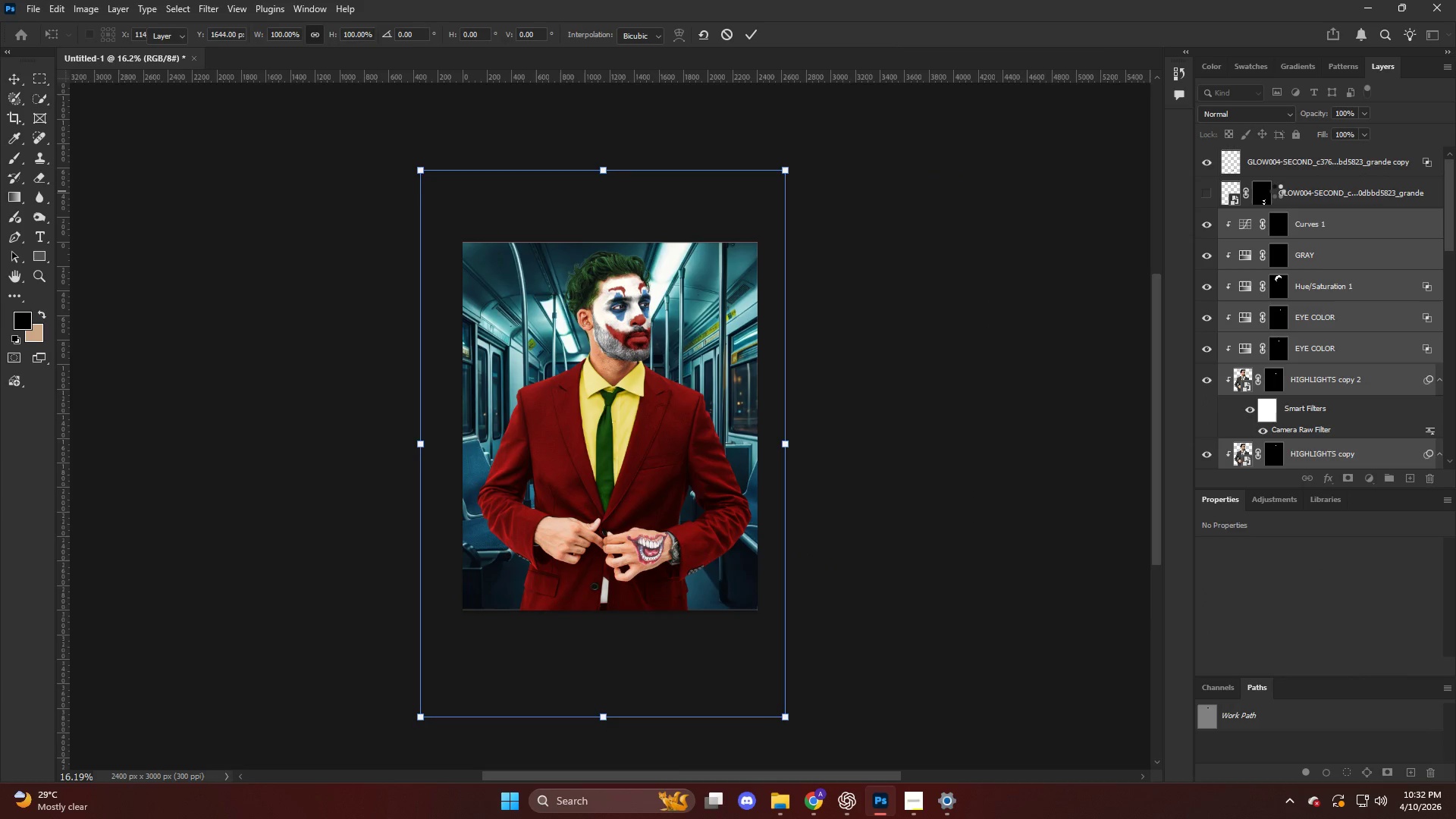 
key(Backspace)
 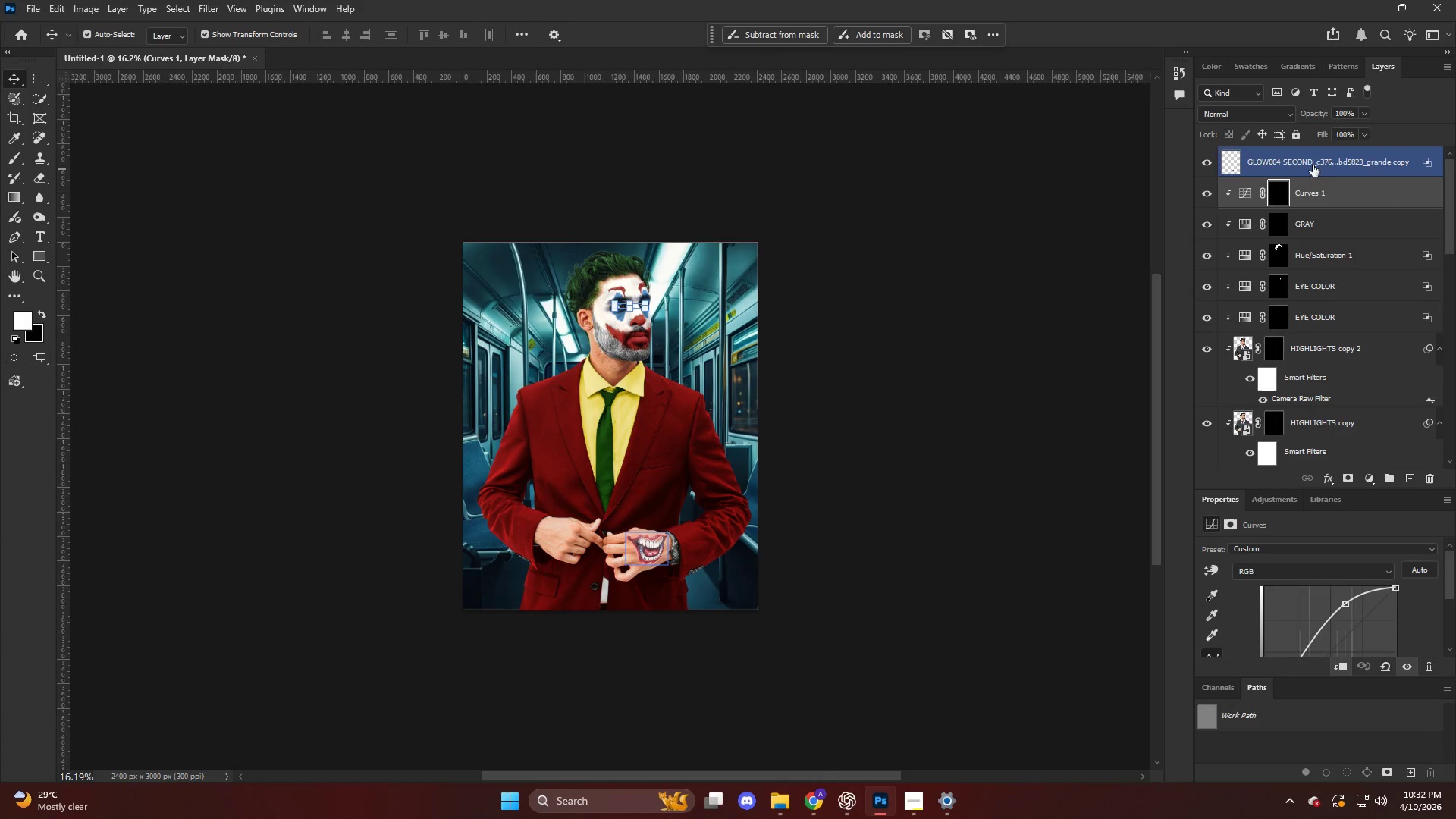 
hold_key(key=AltLeft, duration=0.69)
left_click([1322, 176])
 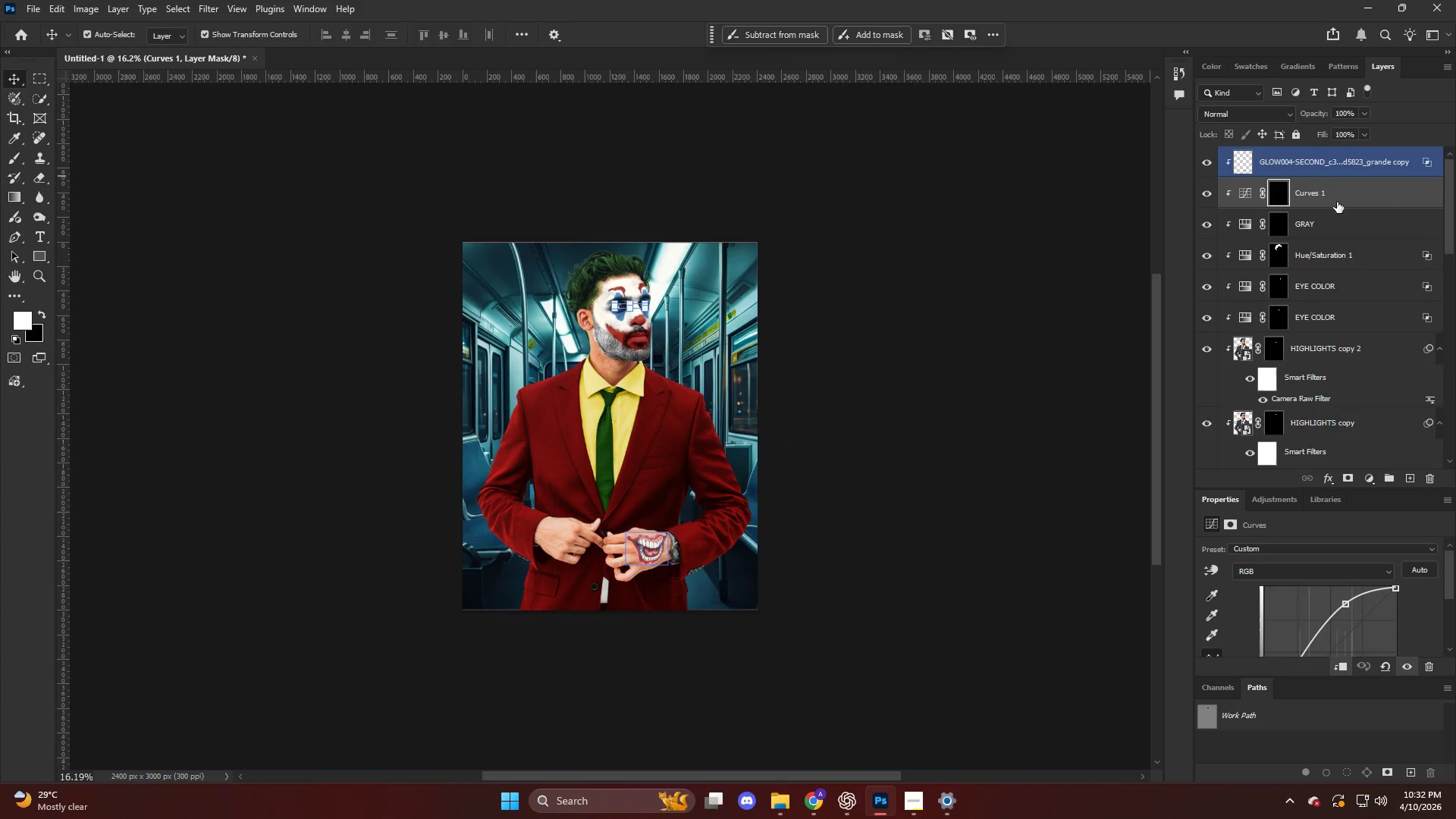 
left_click([1328, 163])
 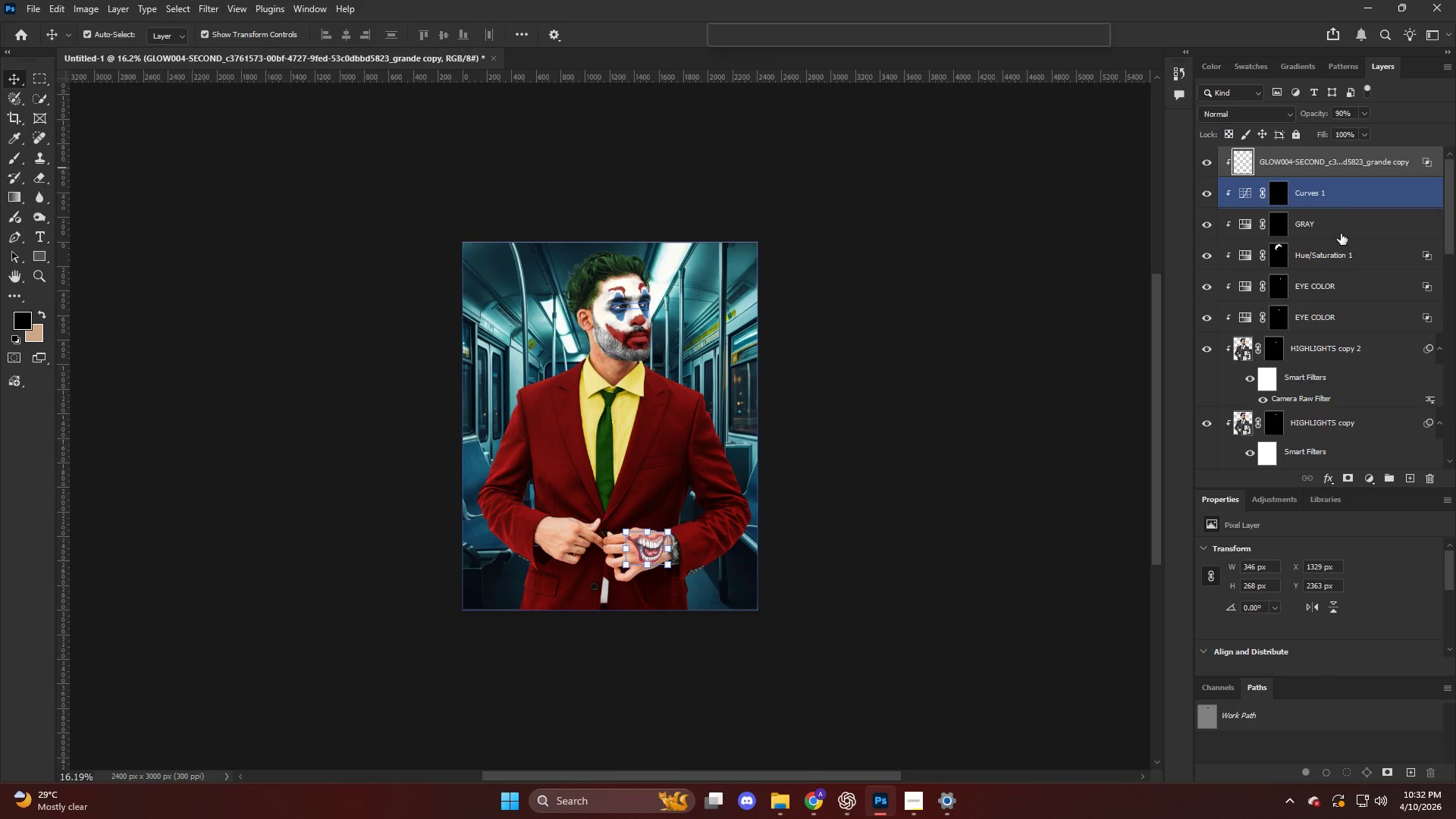 
scroll: coordinate [1365, 303], scroll_direction: up, amount: 6.0
 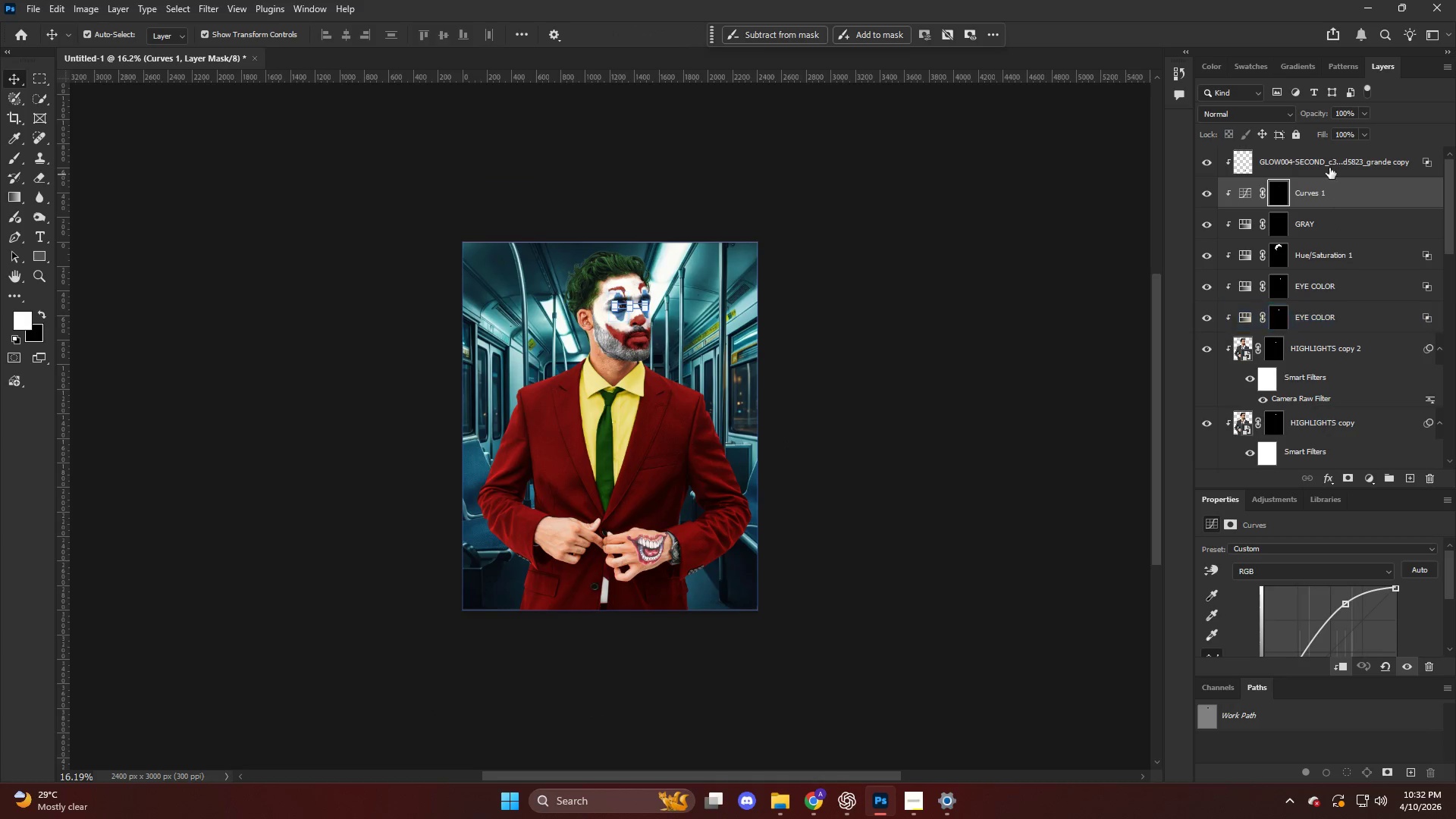 
hold_key(key=ShiftLeft, duration=0.92)
 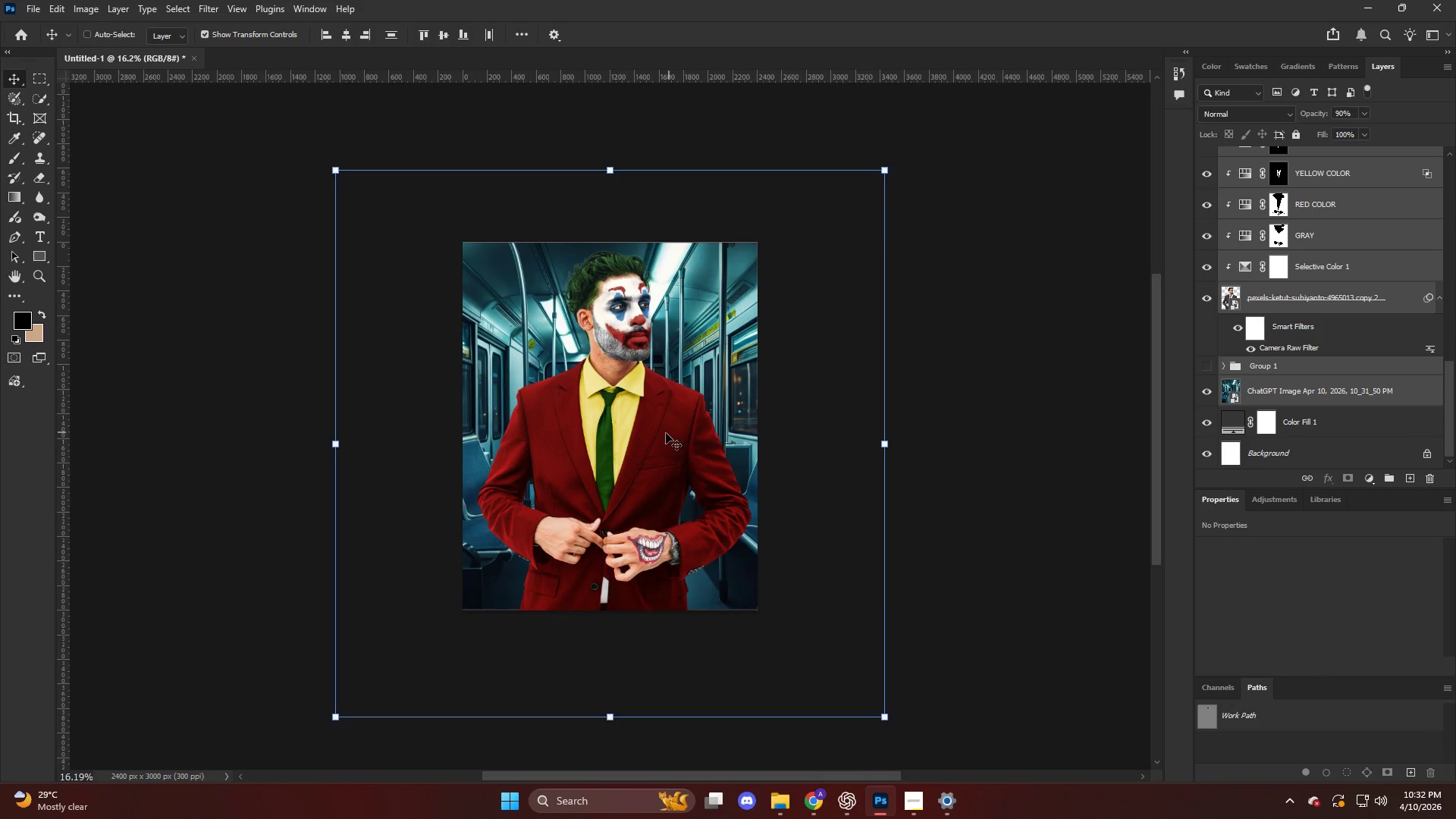 
scroll: coordinate [1326, 391], scroll_direction: down, amount: 30.0
 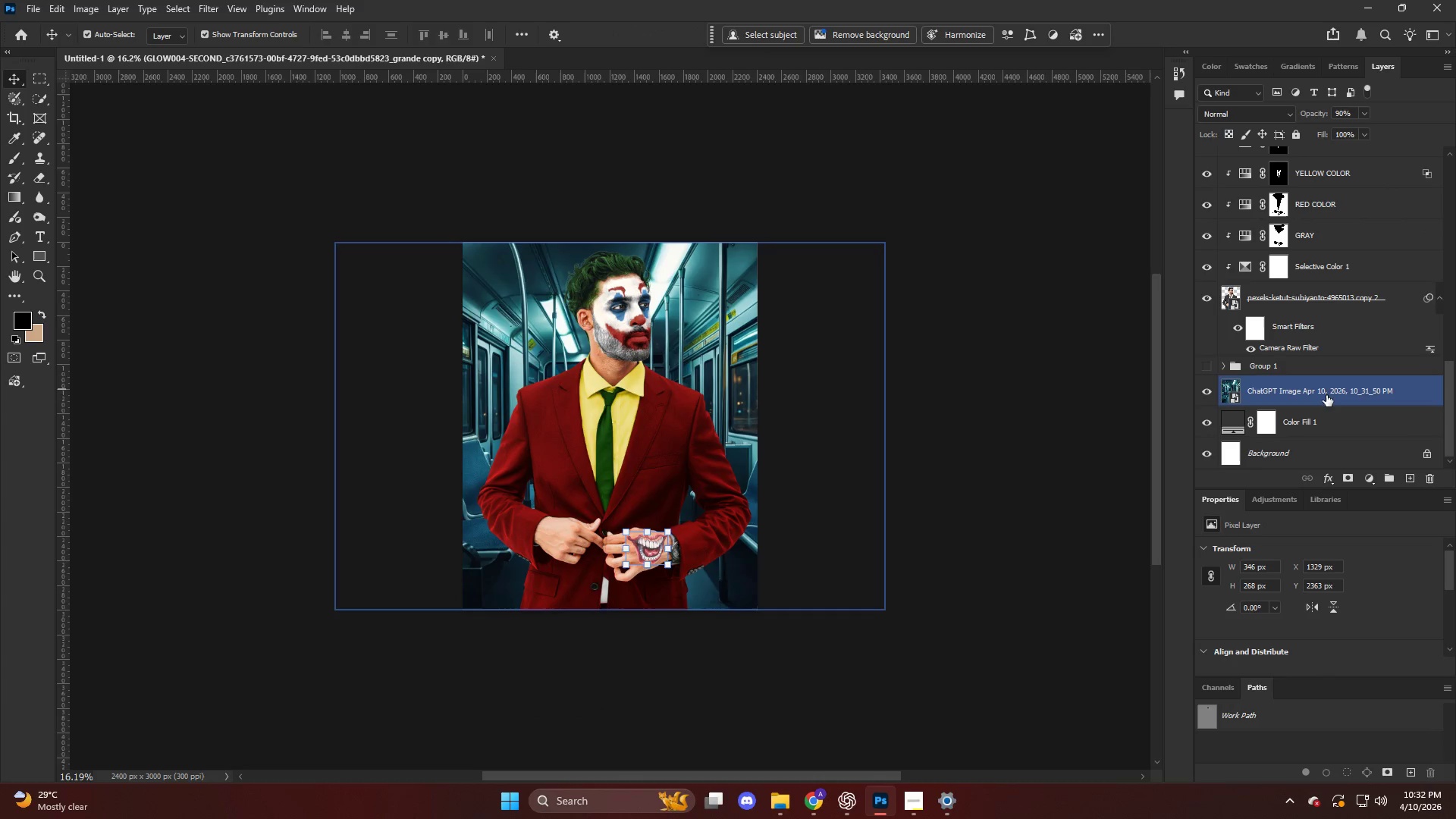 
left_click([1332, 388])
 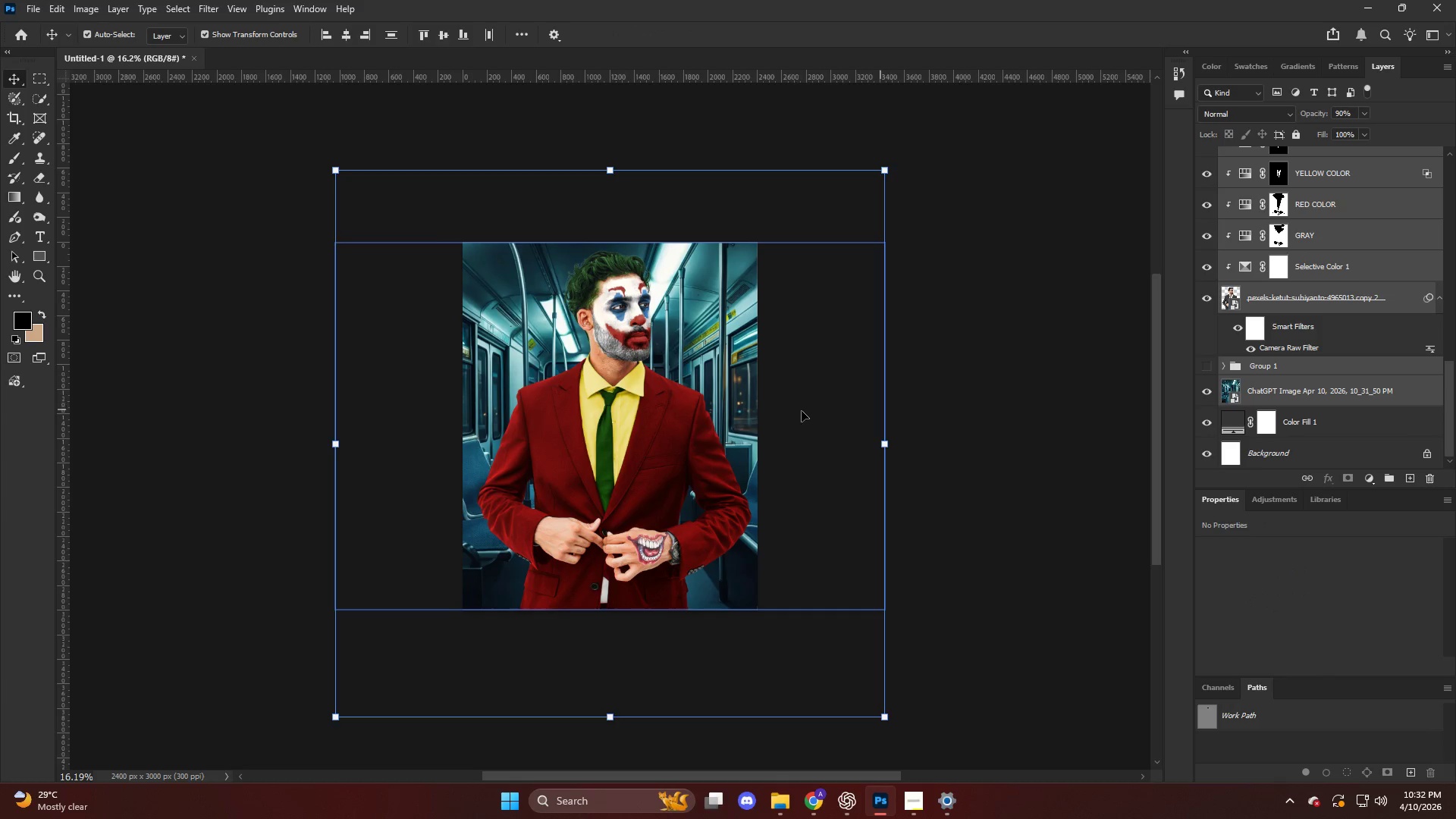 
key(Control+T)
 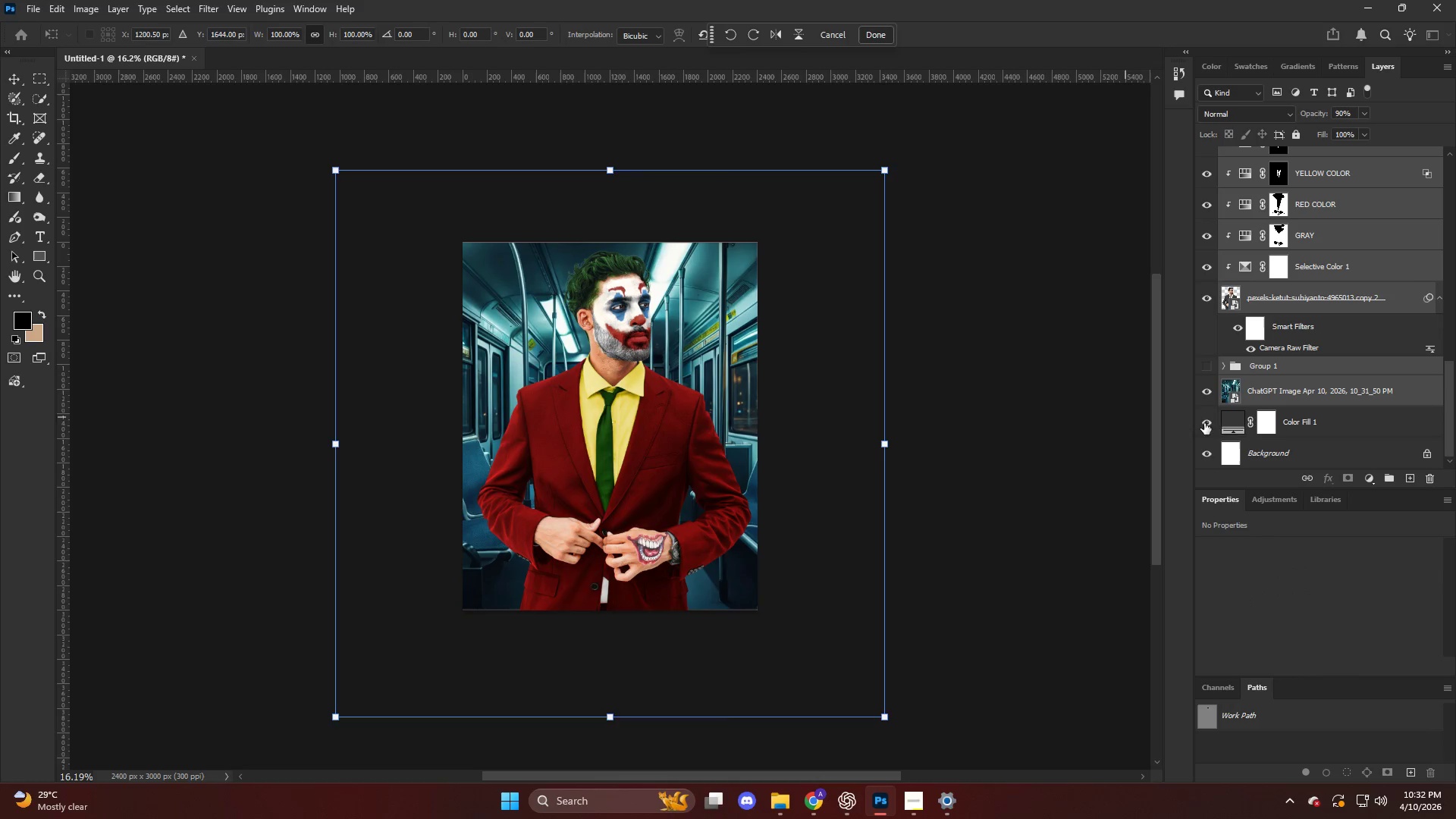 
hold_key(key=ControlLeft, duration=0.69)
left_click([1260, 397])
 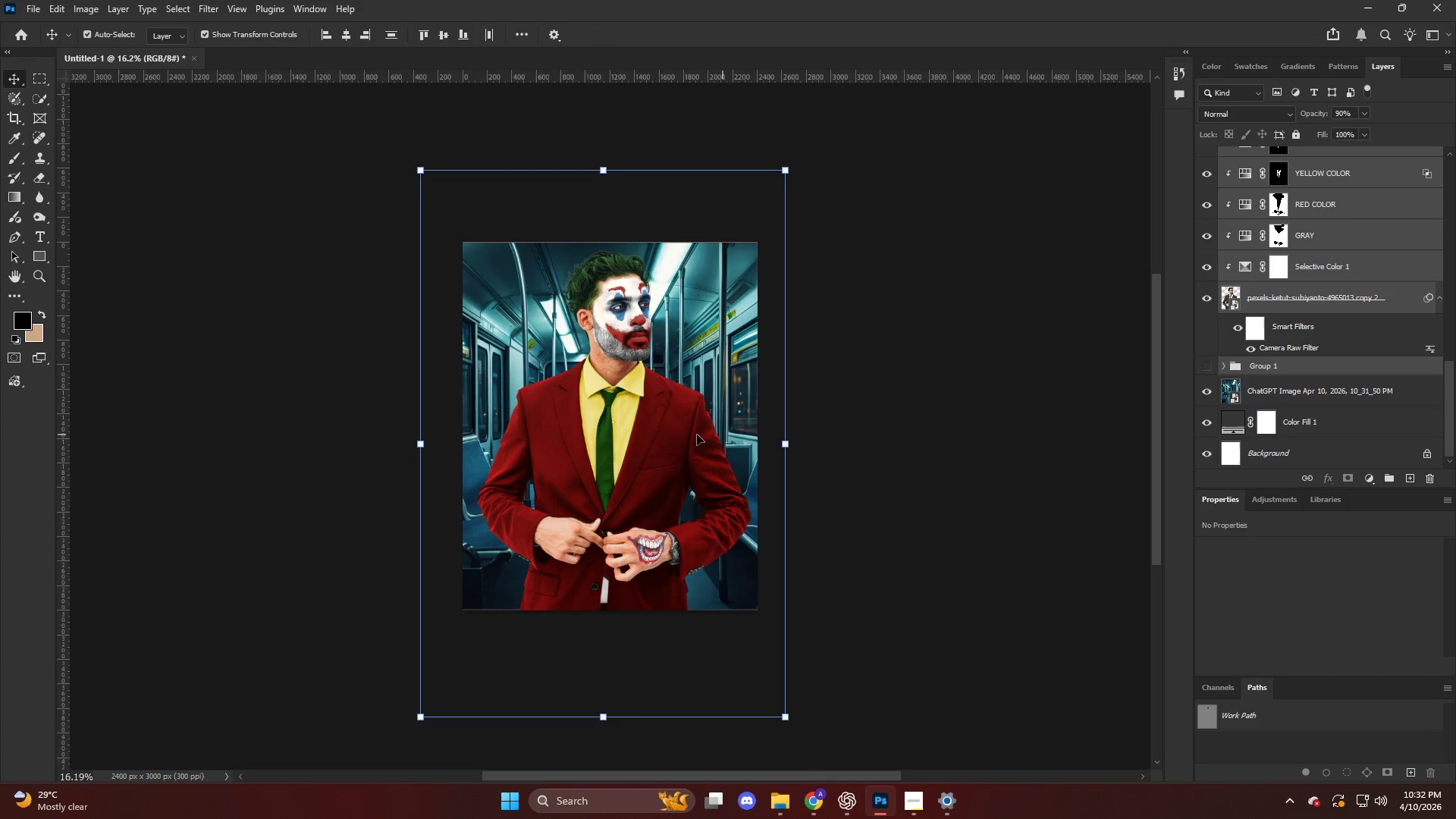 
left_click_drag(start_coordinate=[639, 427], to_coordinate=[641, 440])
 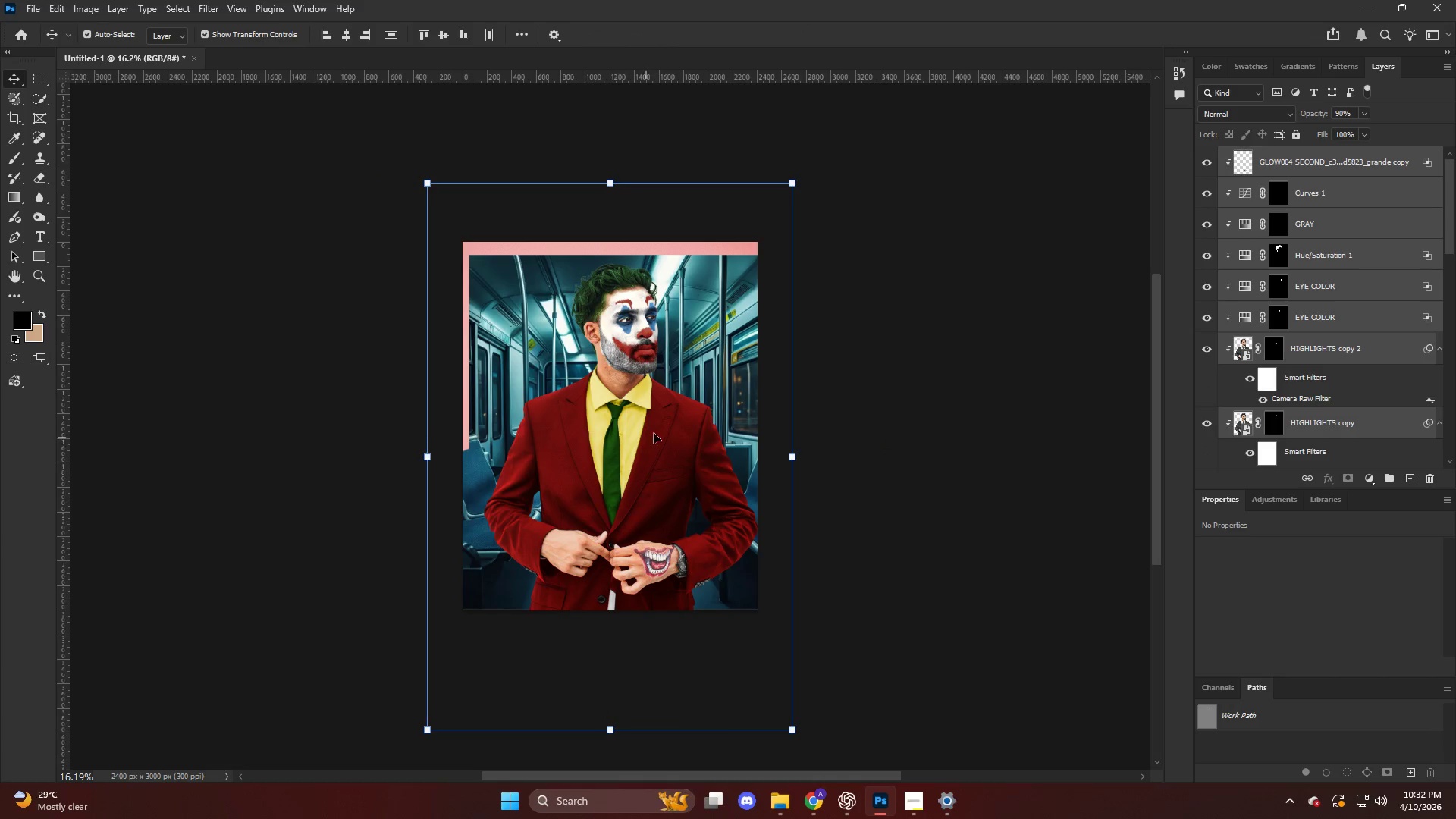 
key(Control+Z)
 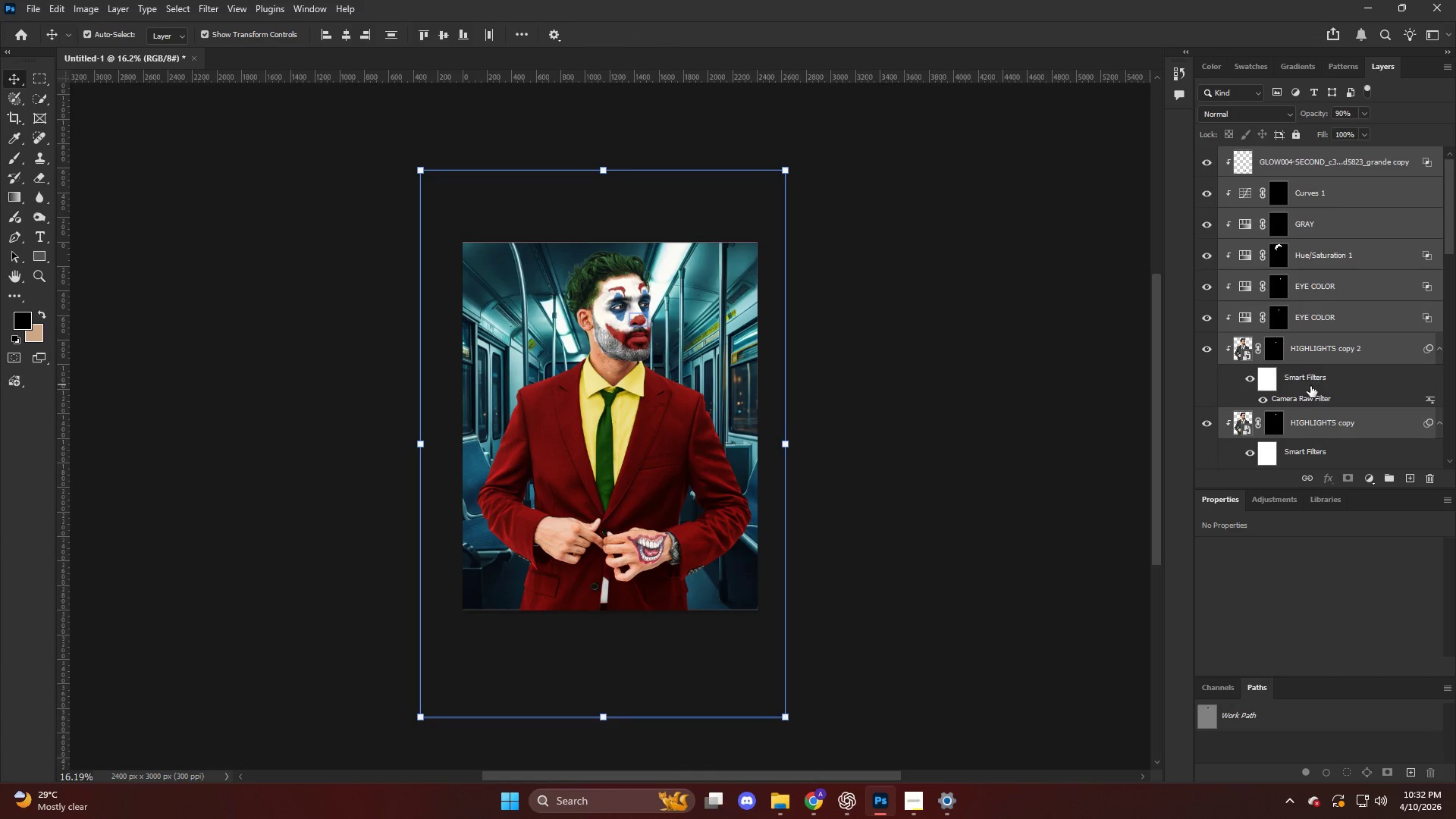 
scroll: coordinate [1314, 400], scroll_direction: down, amount: 6.0
 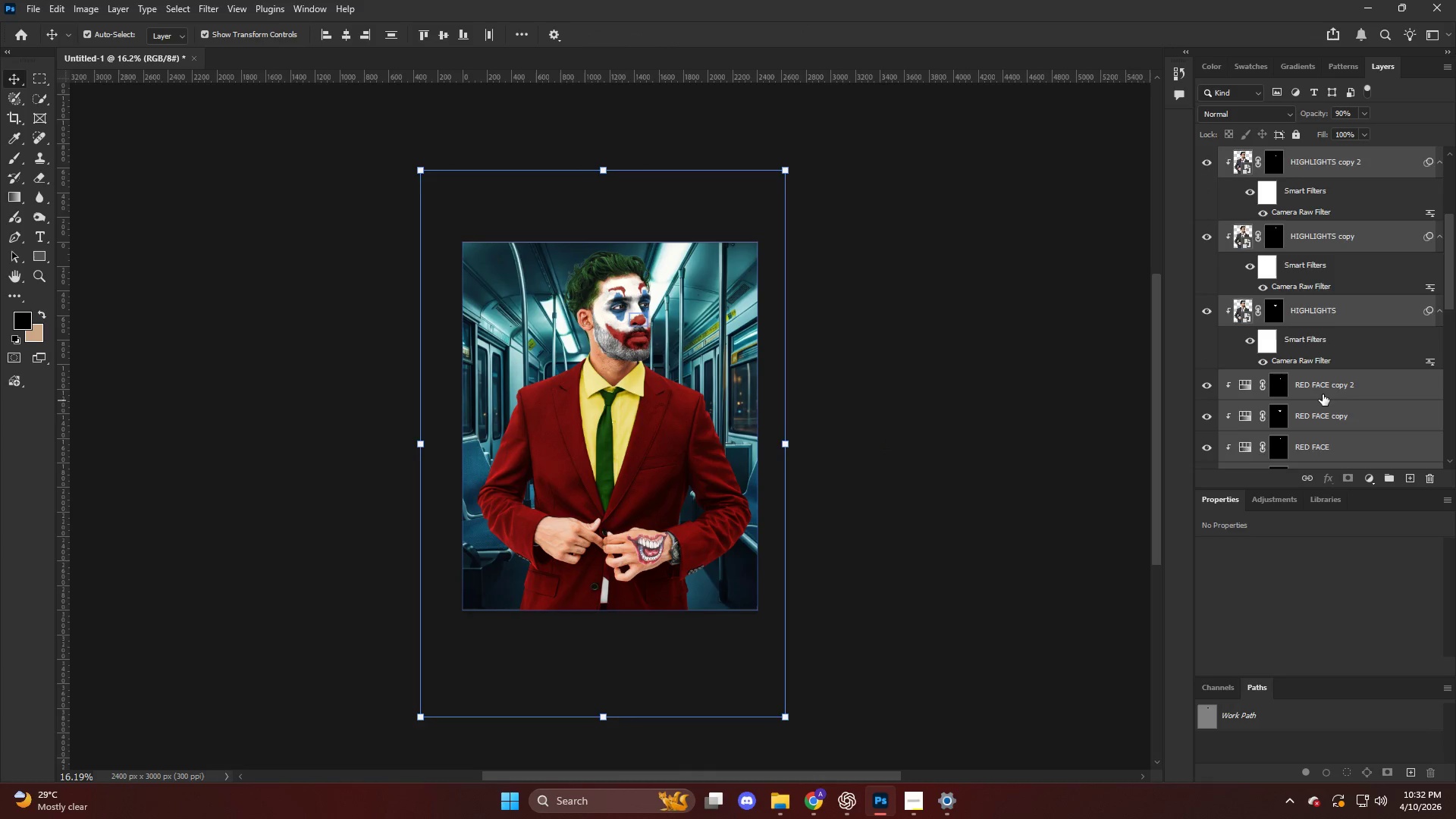 
hold_key(key=ControlLeft, duration=0.7)
 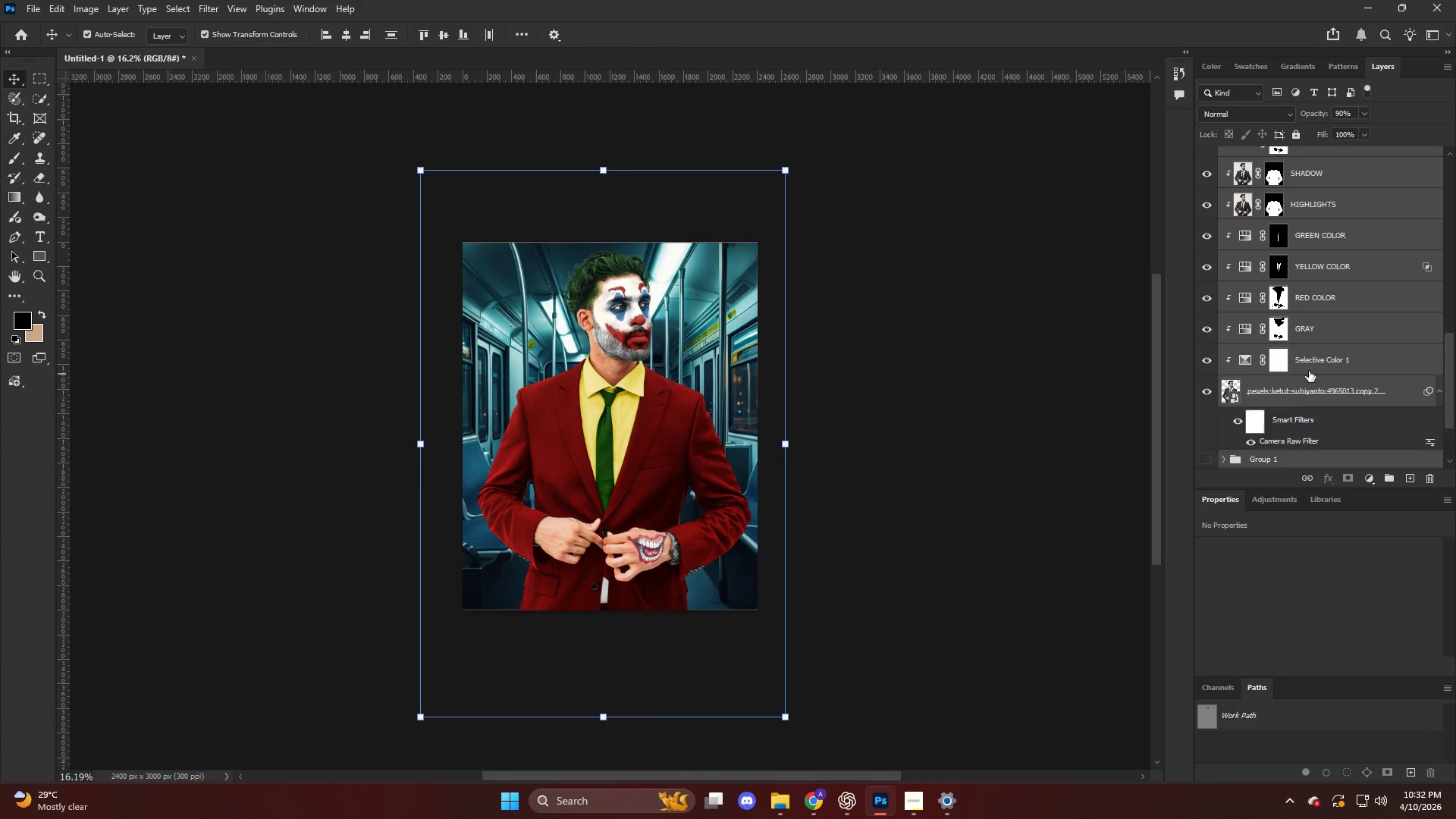 
scroll: coordinate [1309, 369], scroll_direction: down, amount: 24.0
 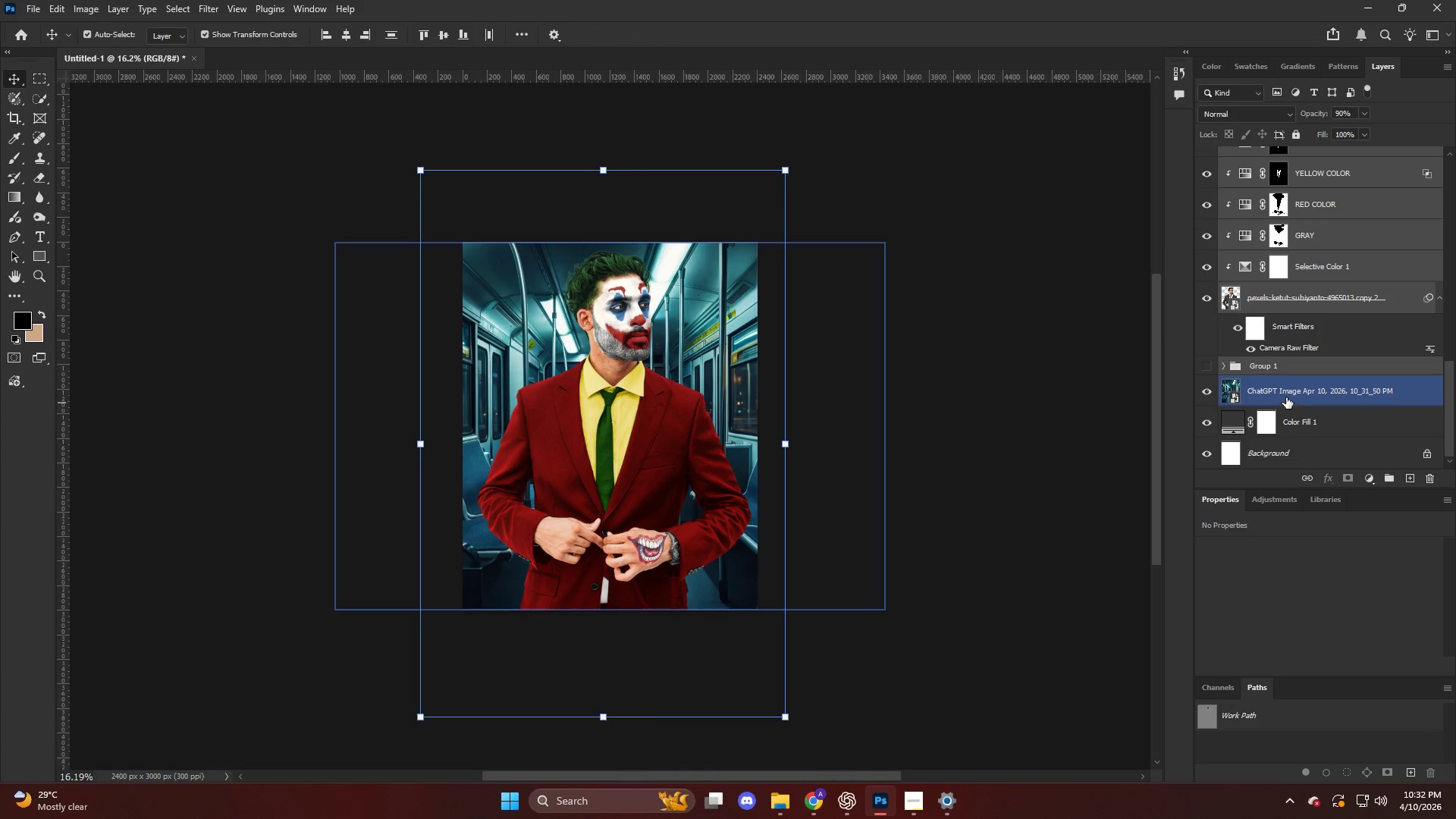 
key(Control+T)
 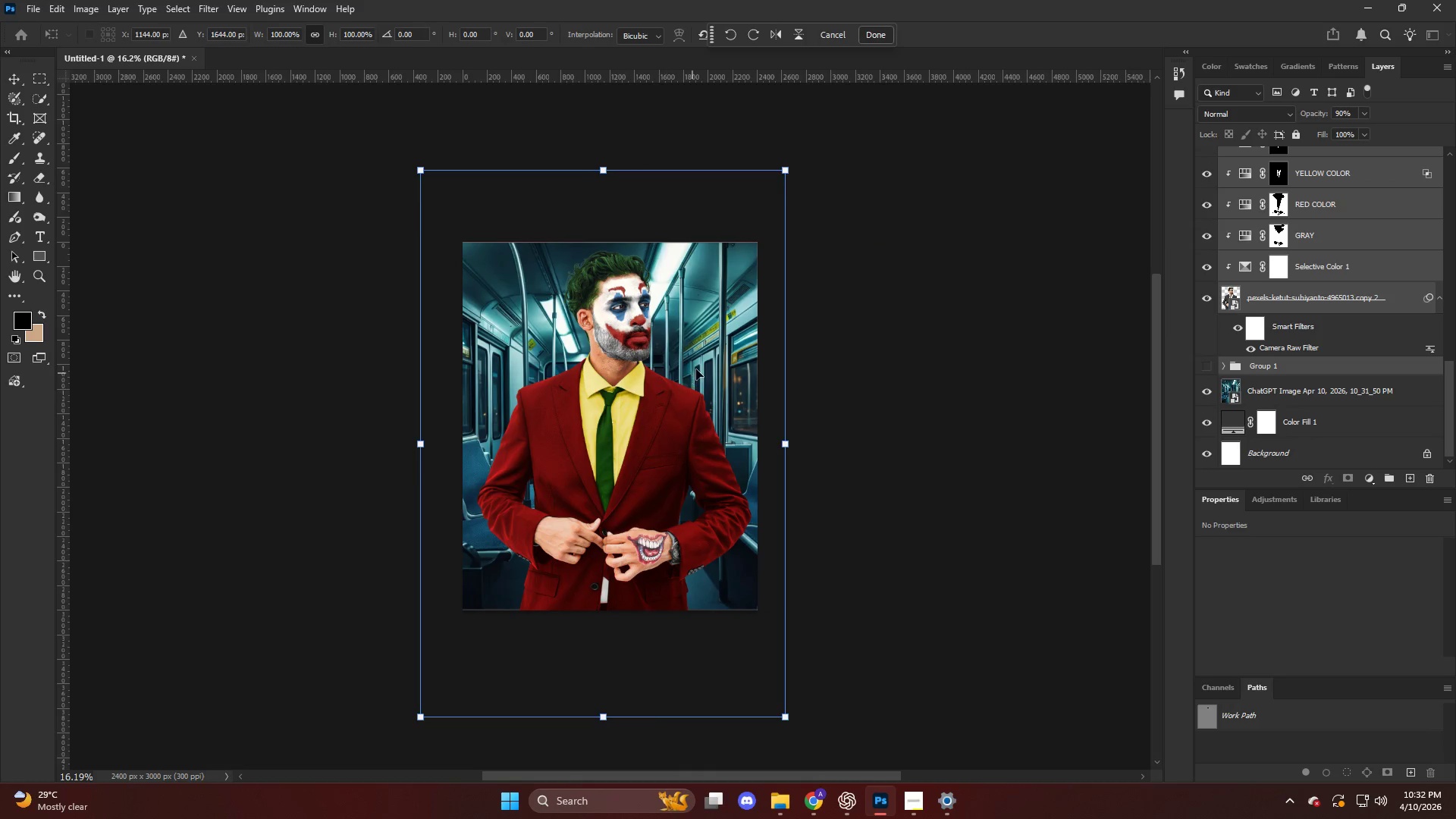 
left_click_drag(start_coordinate=[698, 372], to_coordinate=[698, 392])
 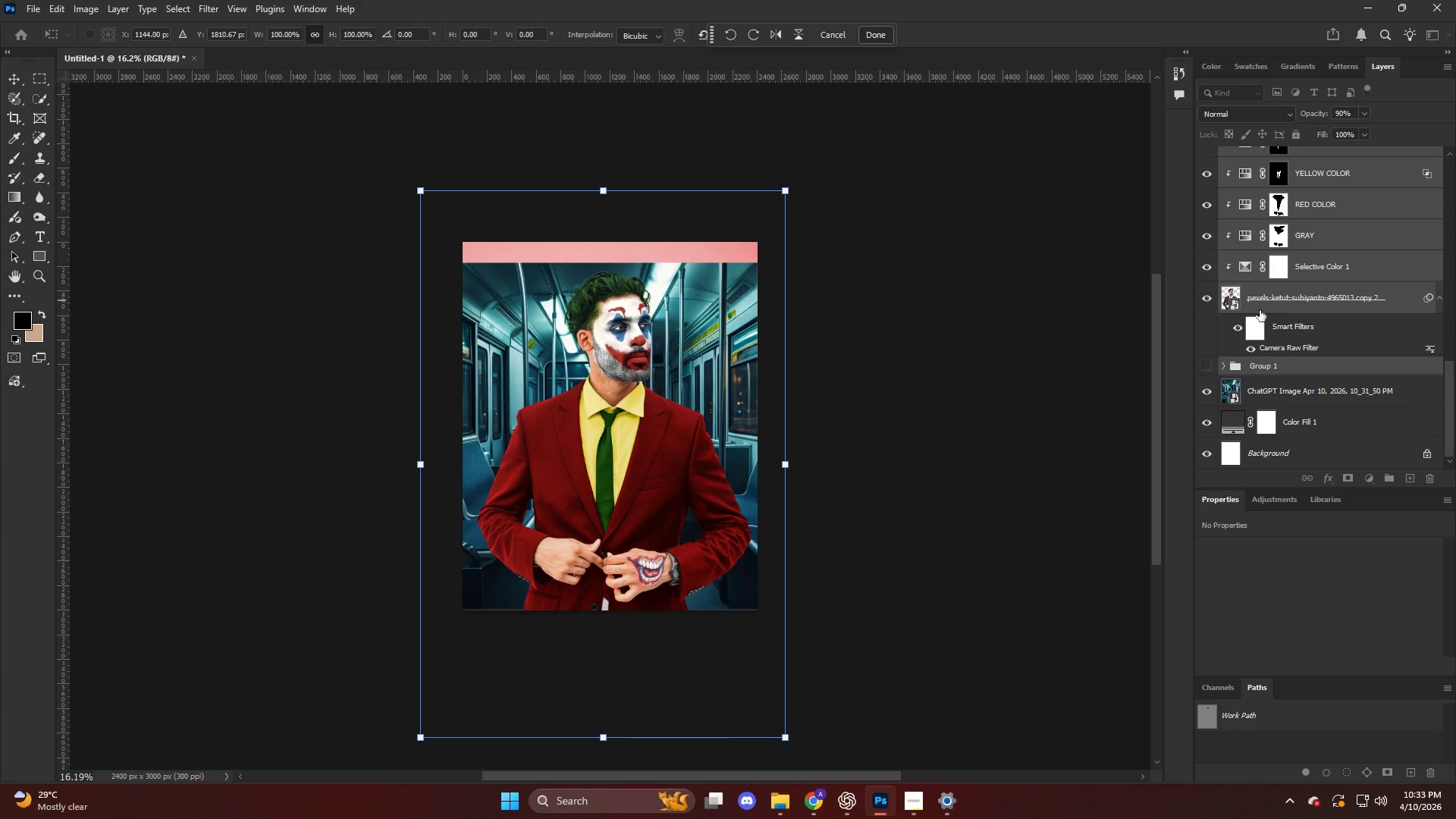 
left_click([1328, 362])
 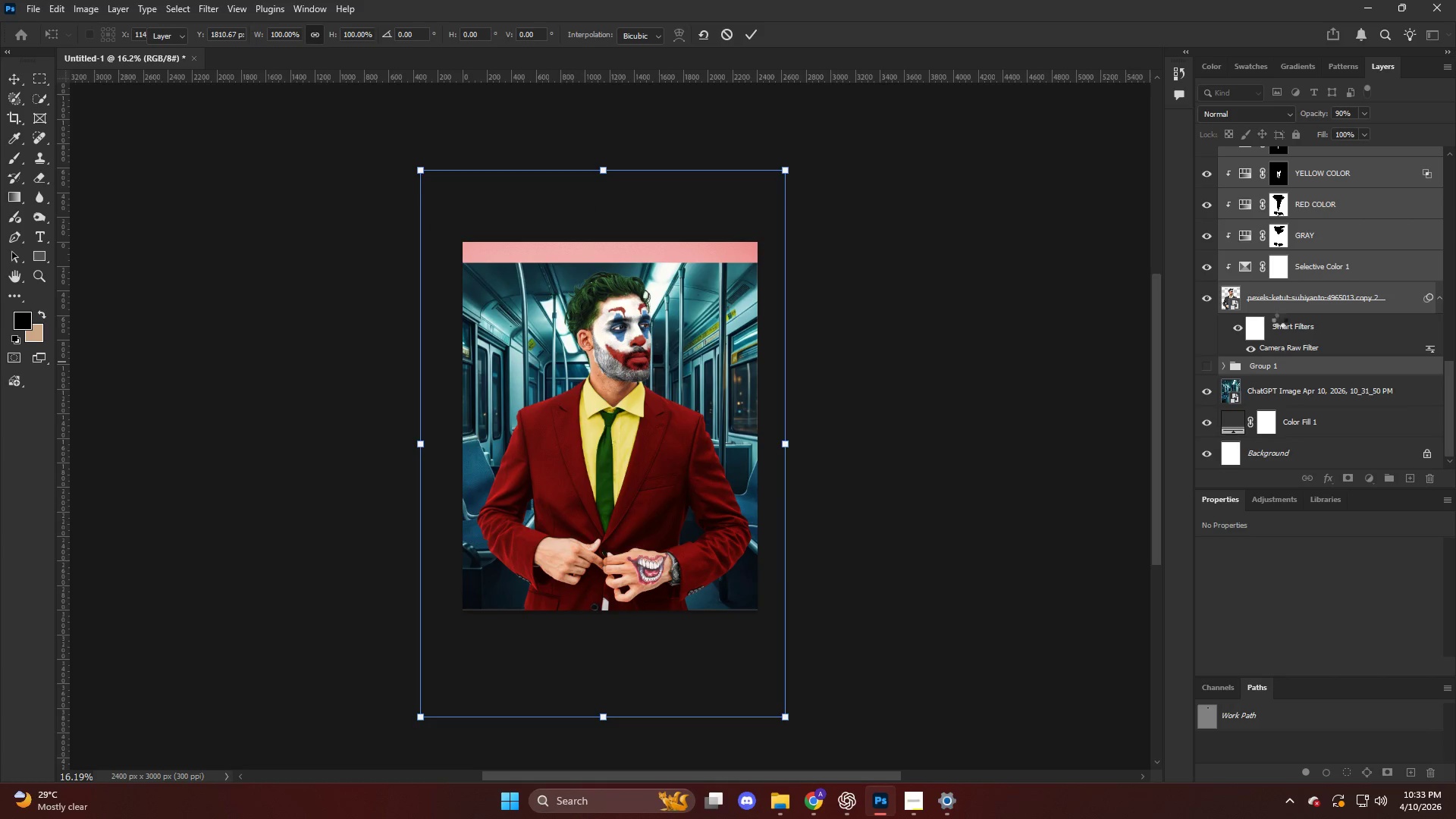 
left_click([1275, 303])
 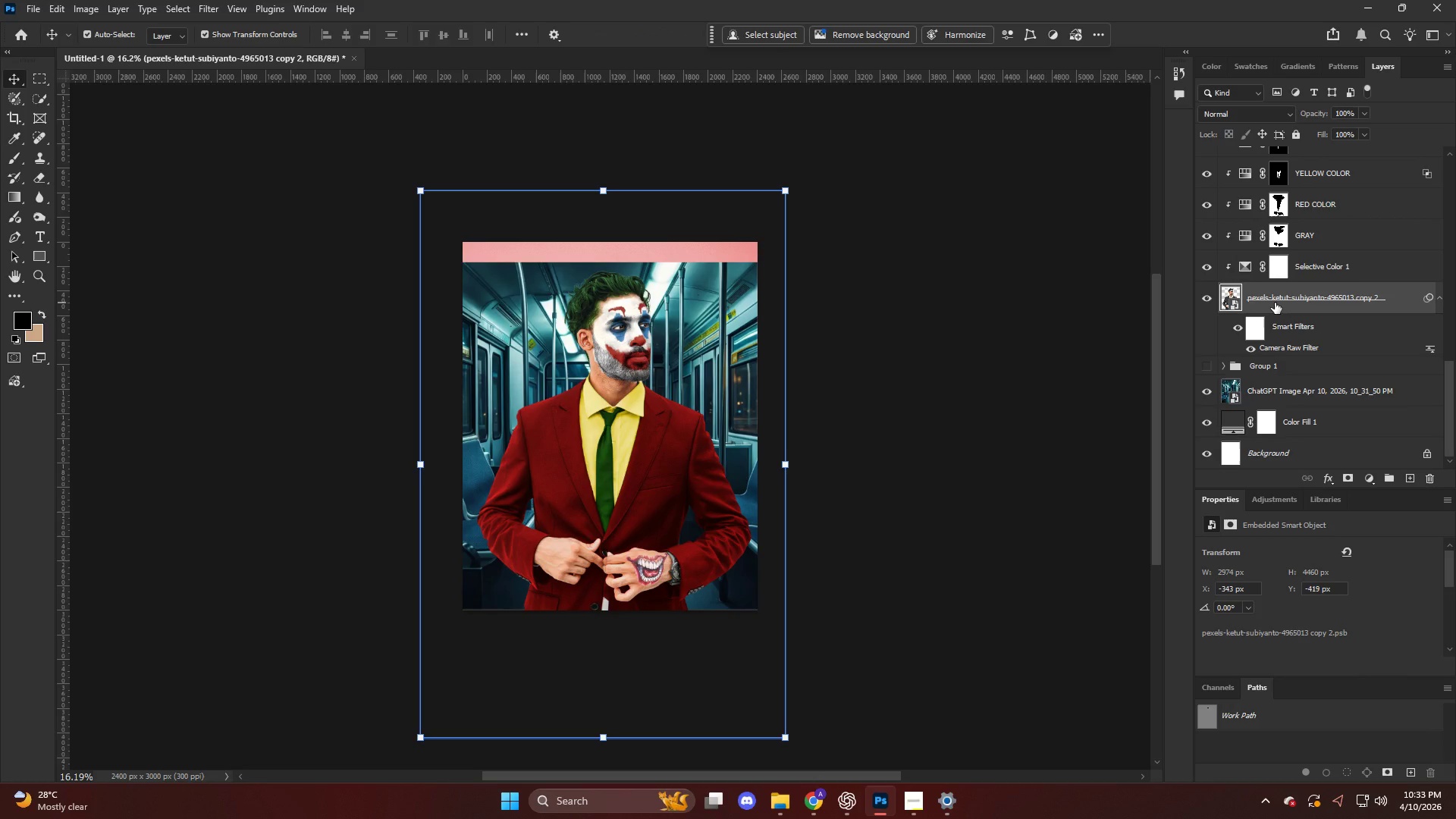 
wait(21.38)
 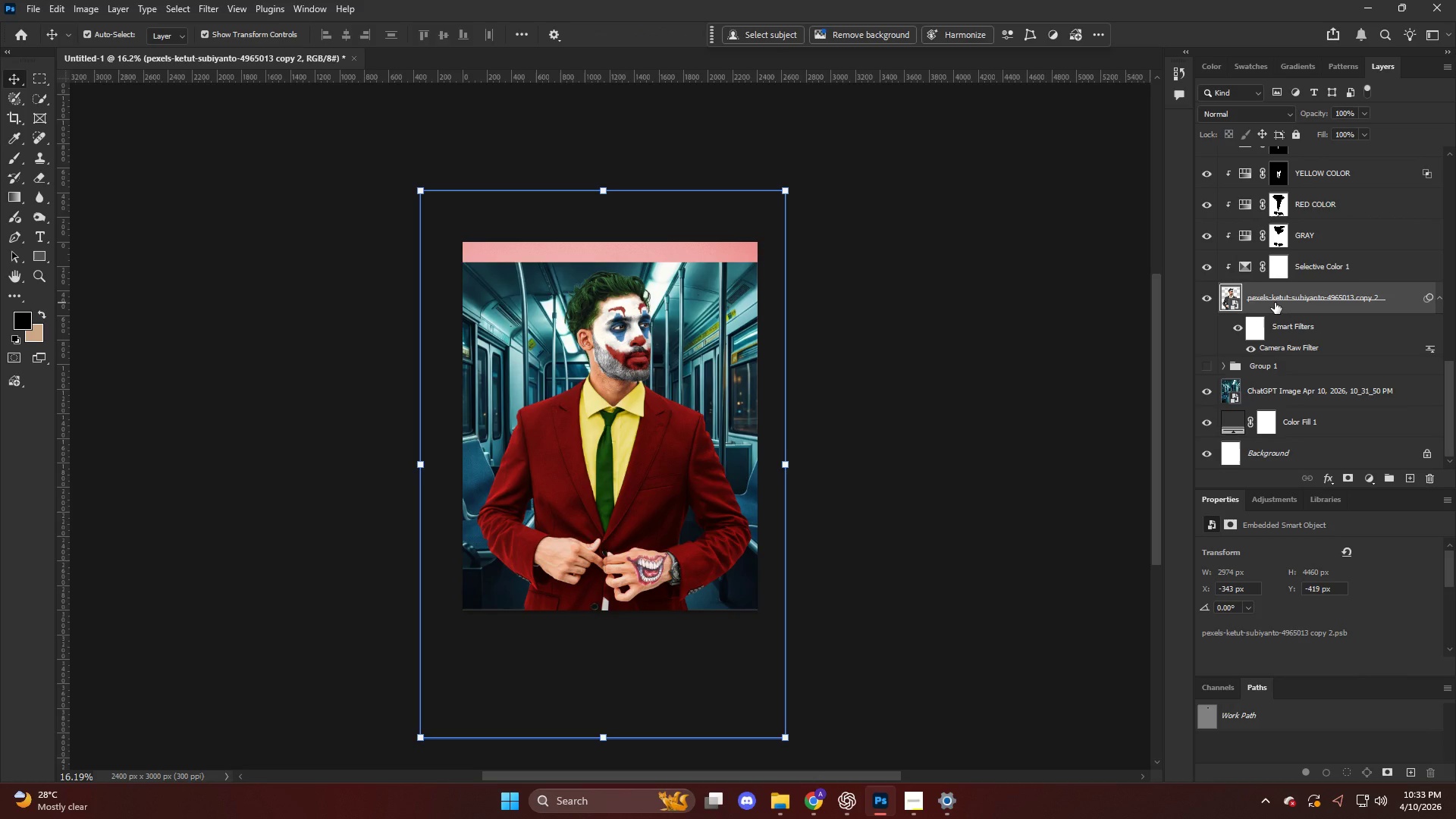 
left_click([1275, 302])
 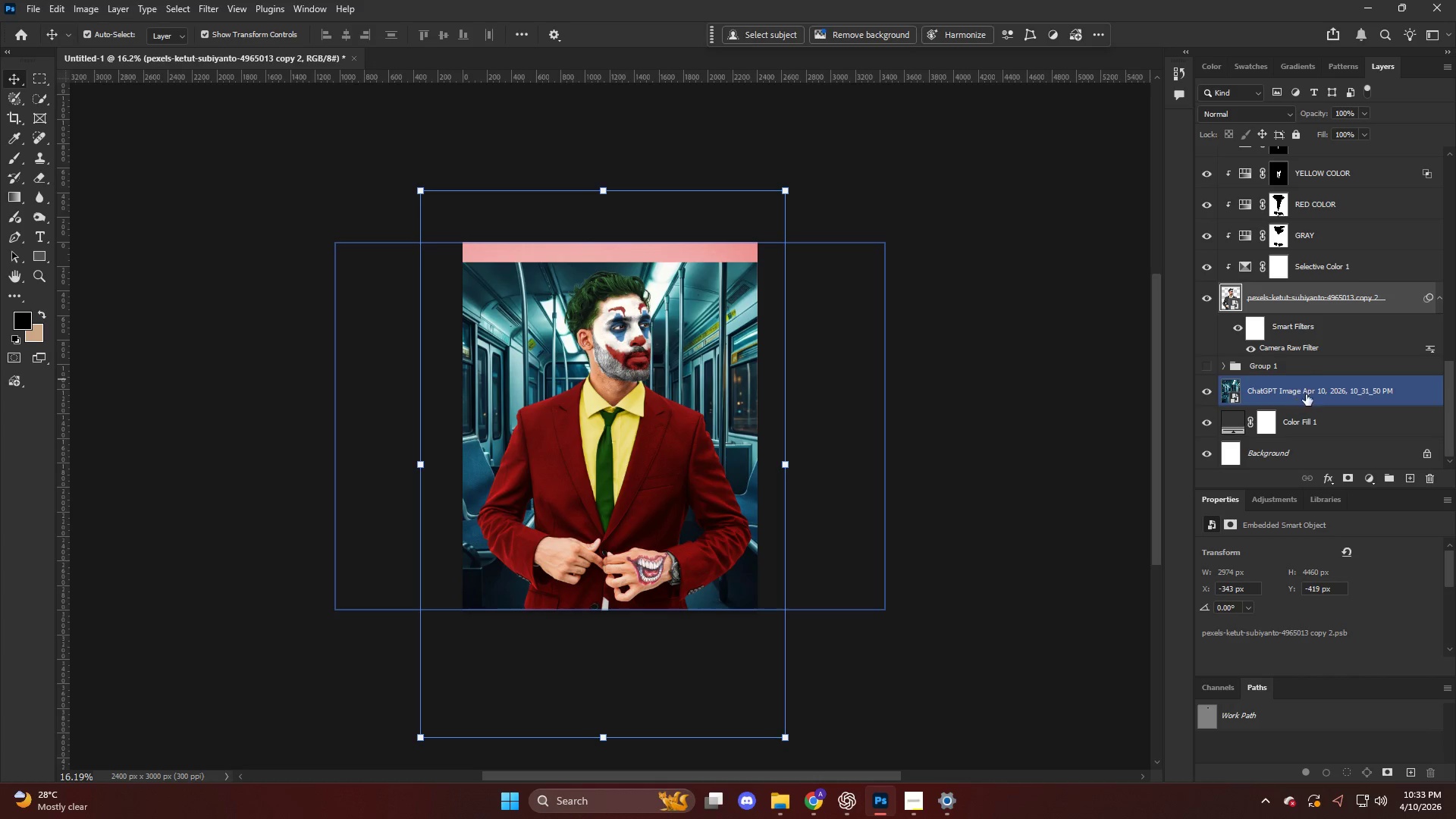 
left_click([1328, 240])
 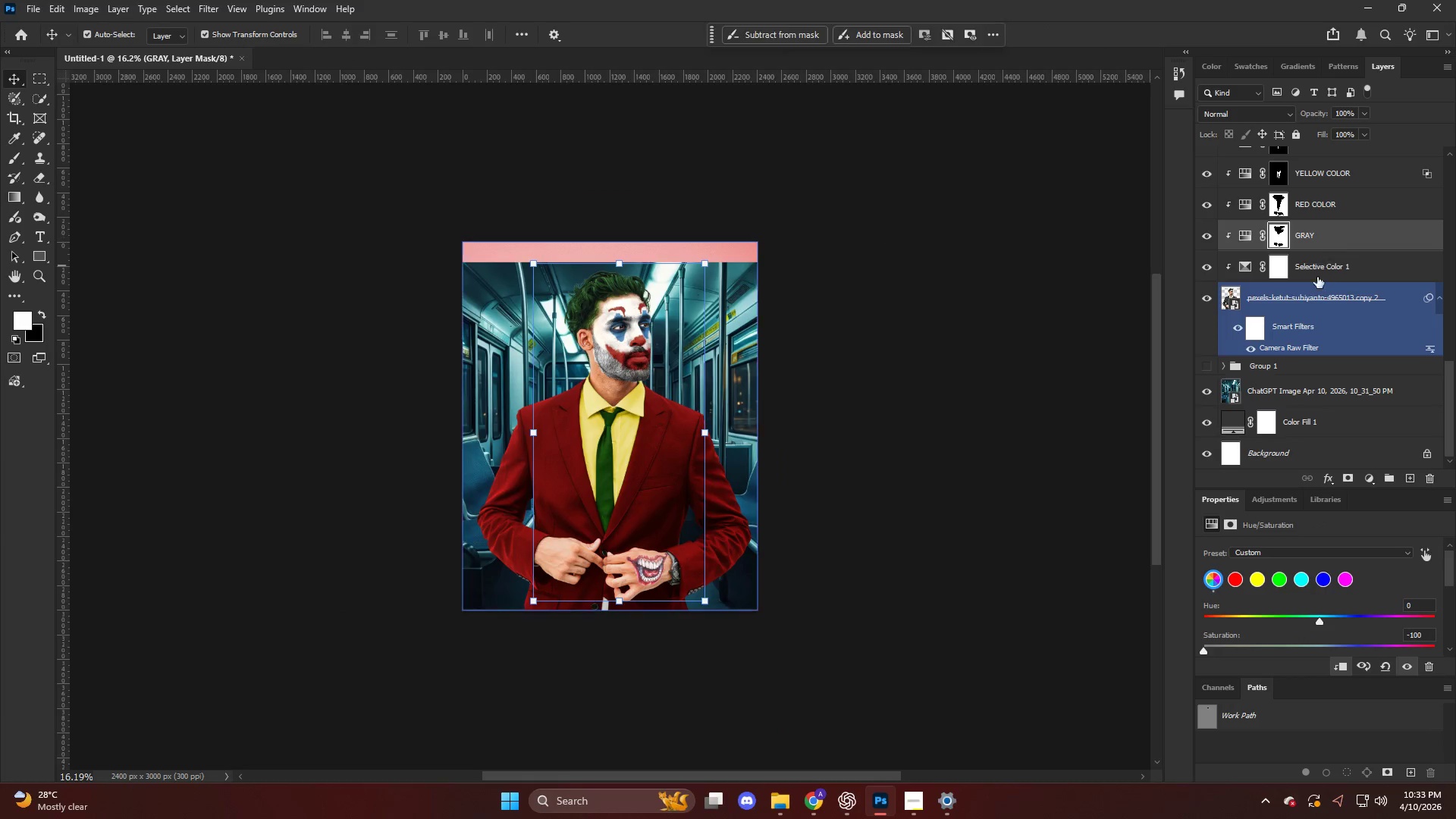 
left_click([1313, 283])
 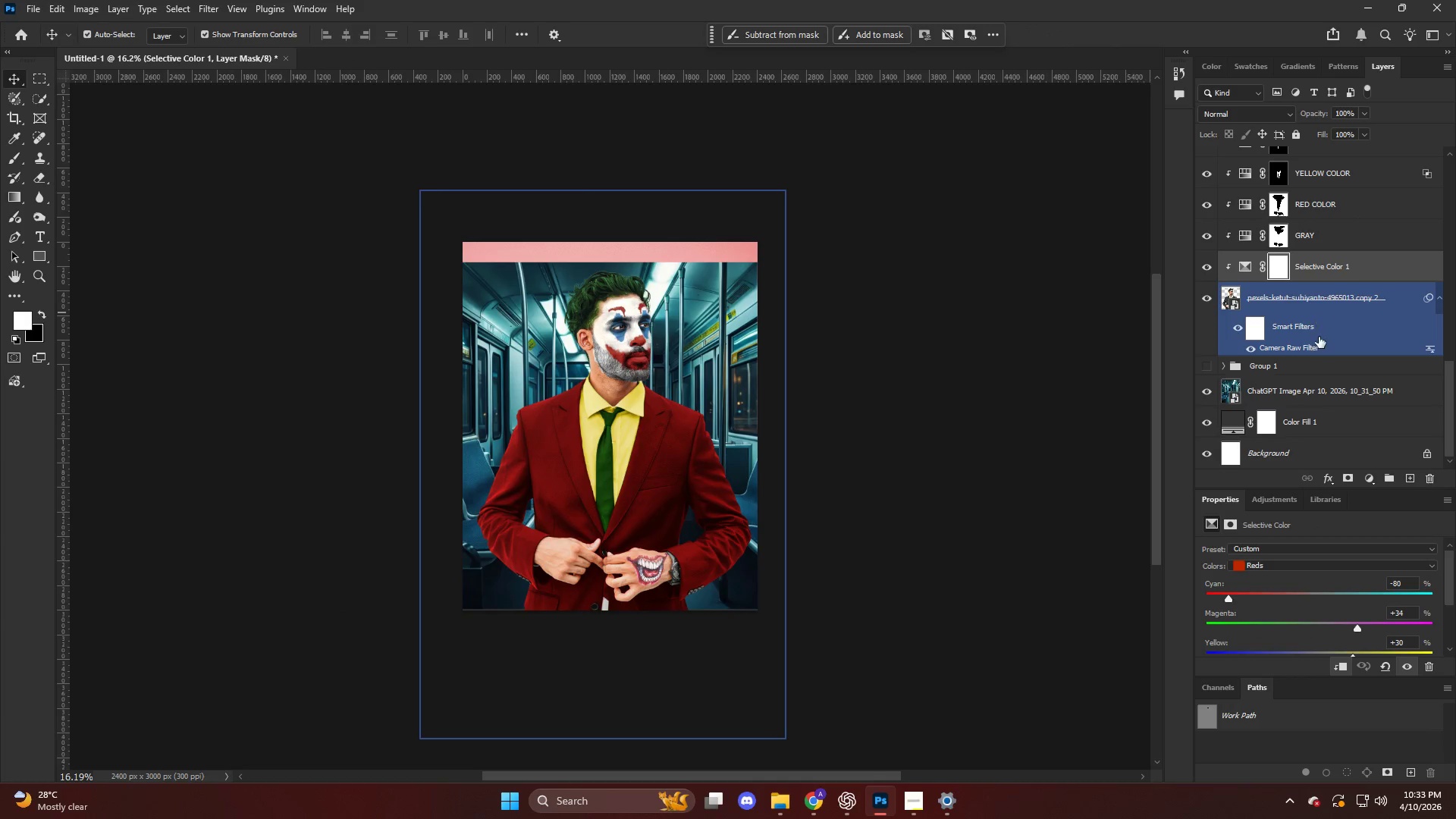 
left_click([1319, 300])
 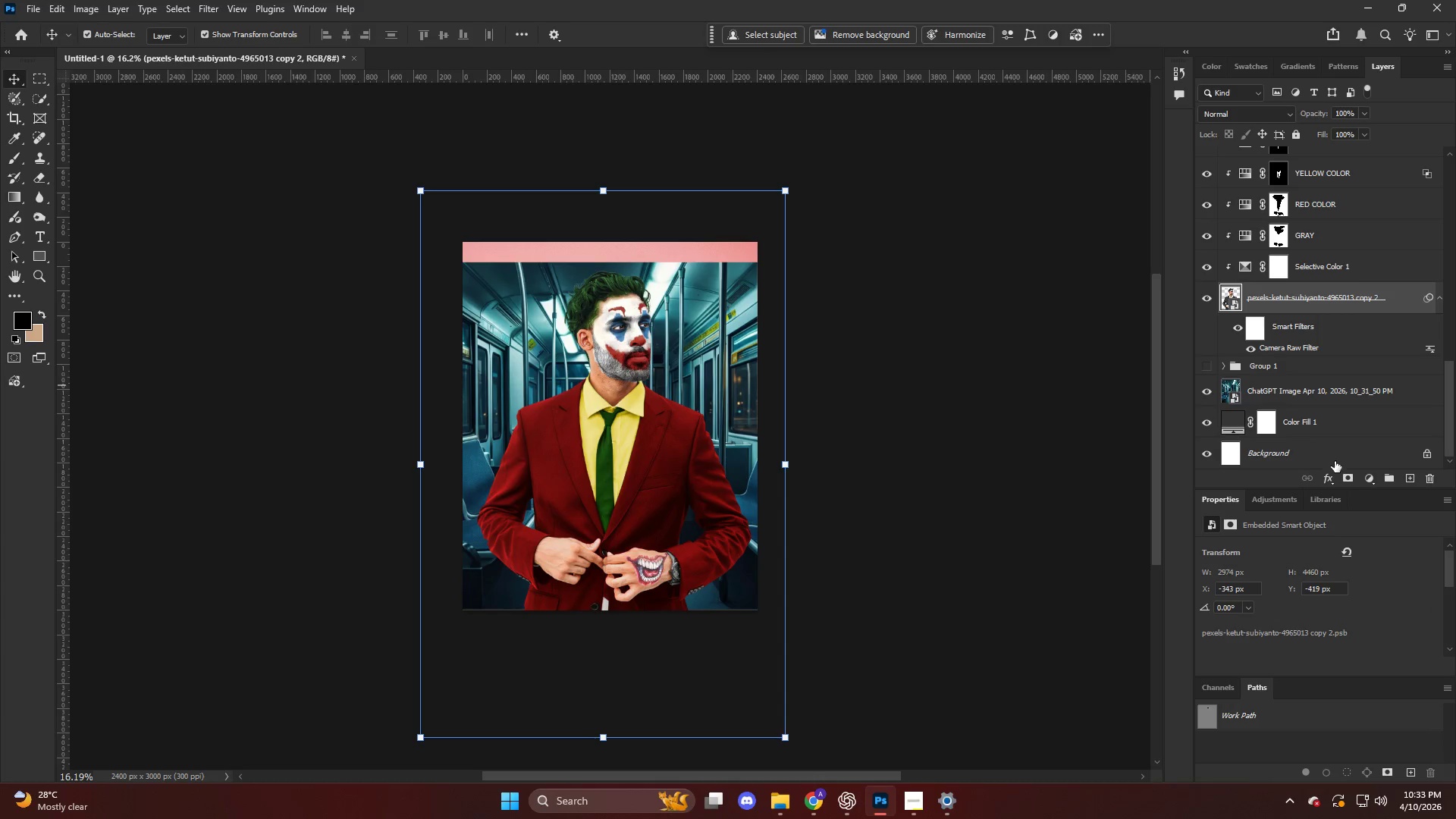 
left_click([1356, 481])
 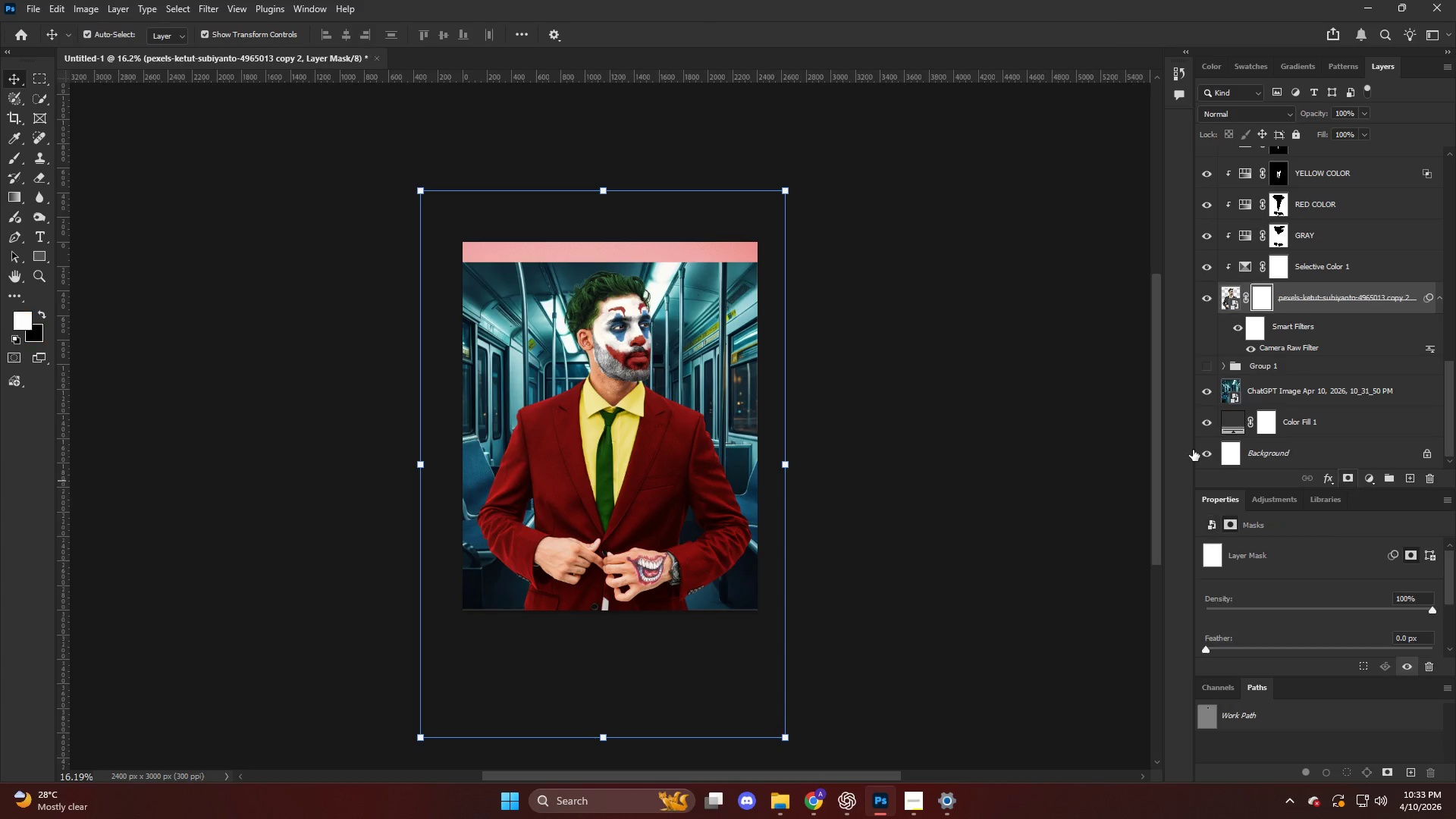 
hold_key(key=AltLeft, duration=0.52)
 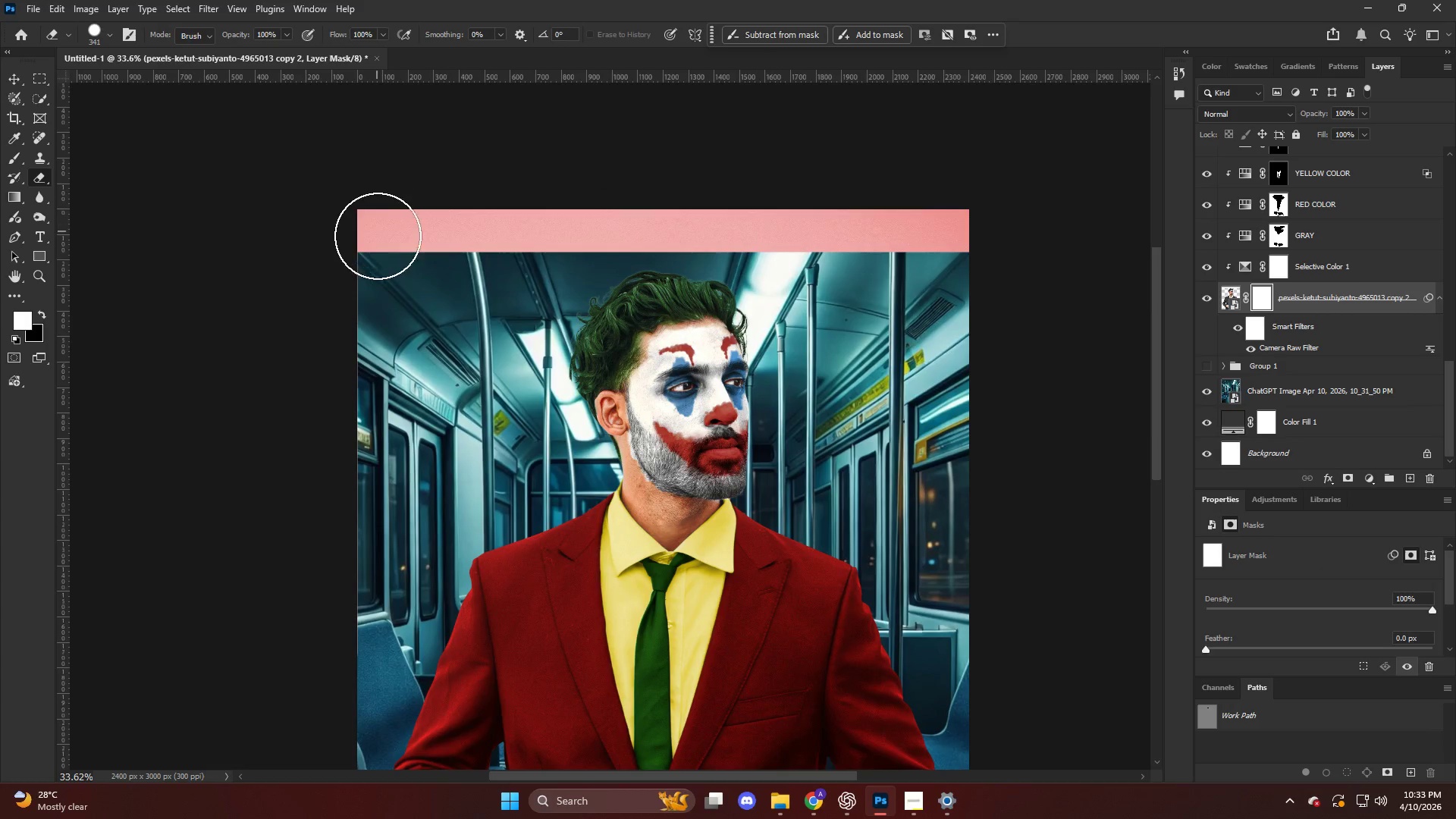 
key(E)
 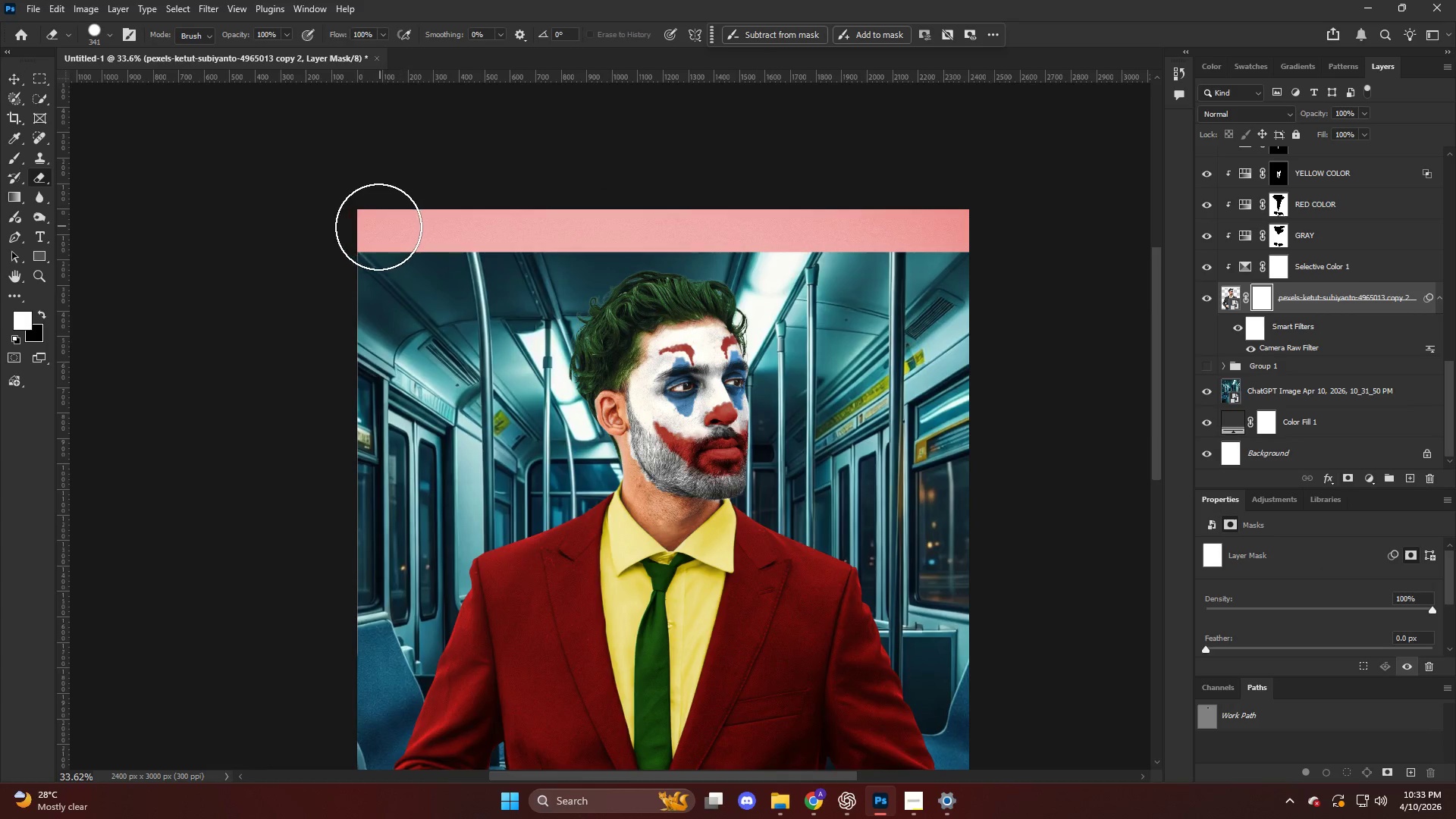 
scroll: coordinate [529, 256], scroll_direction: up, amount: 9.0
 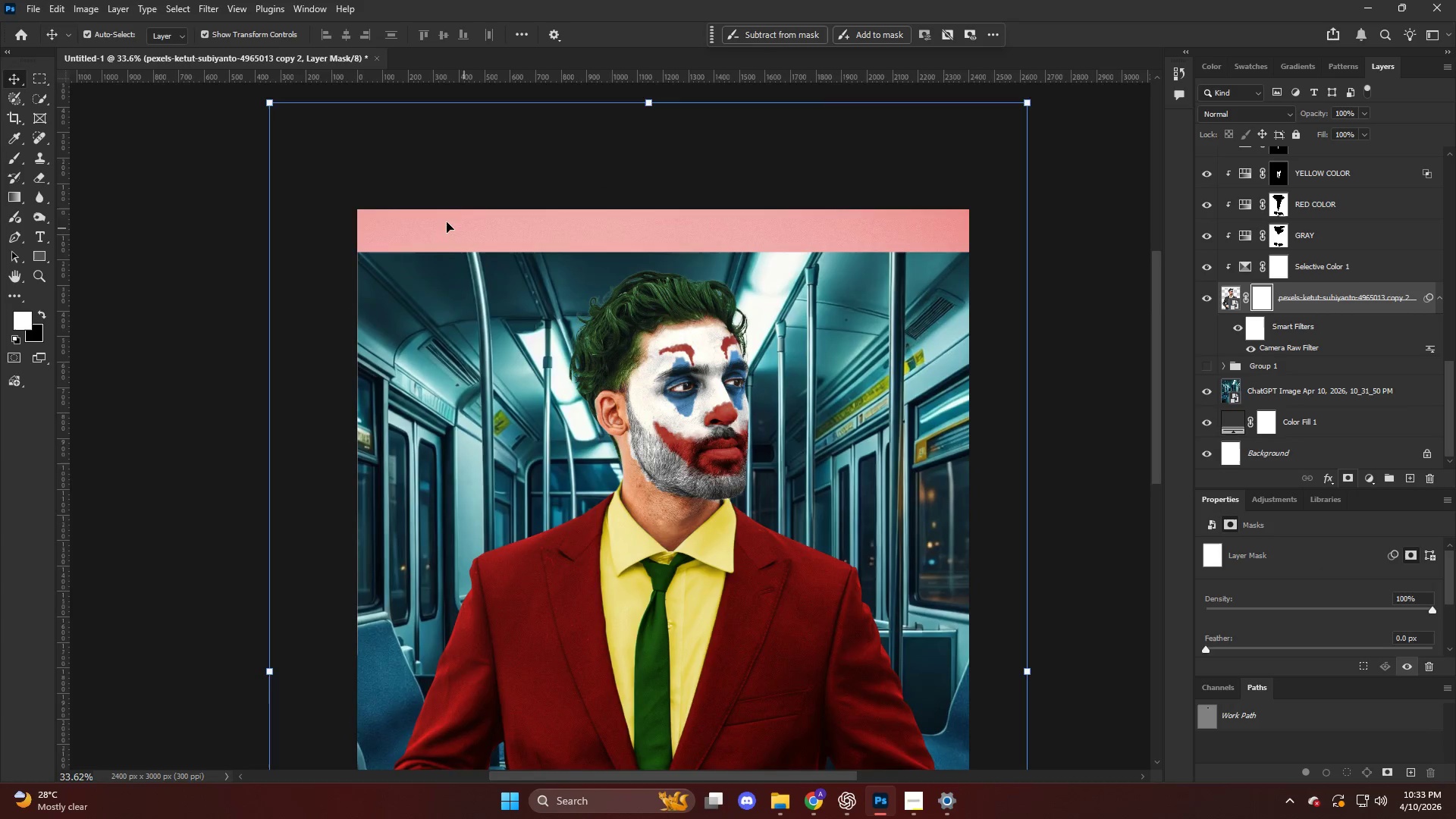 
left_click_drag(start_coordinate=[377, 235], to_coordinate=[962, 227])
 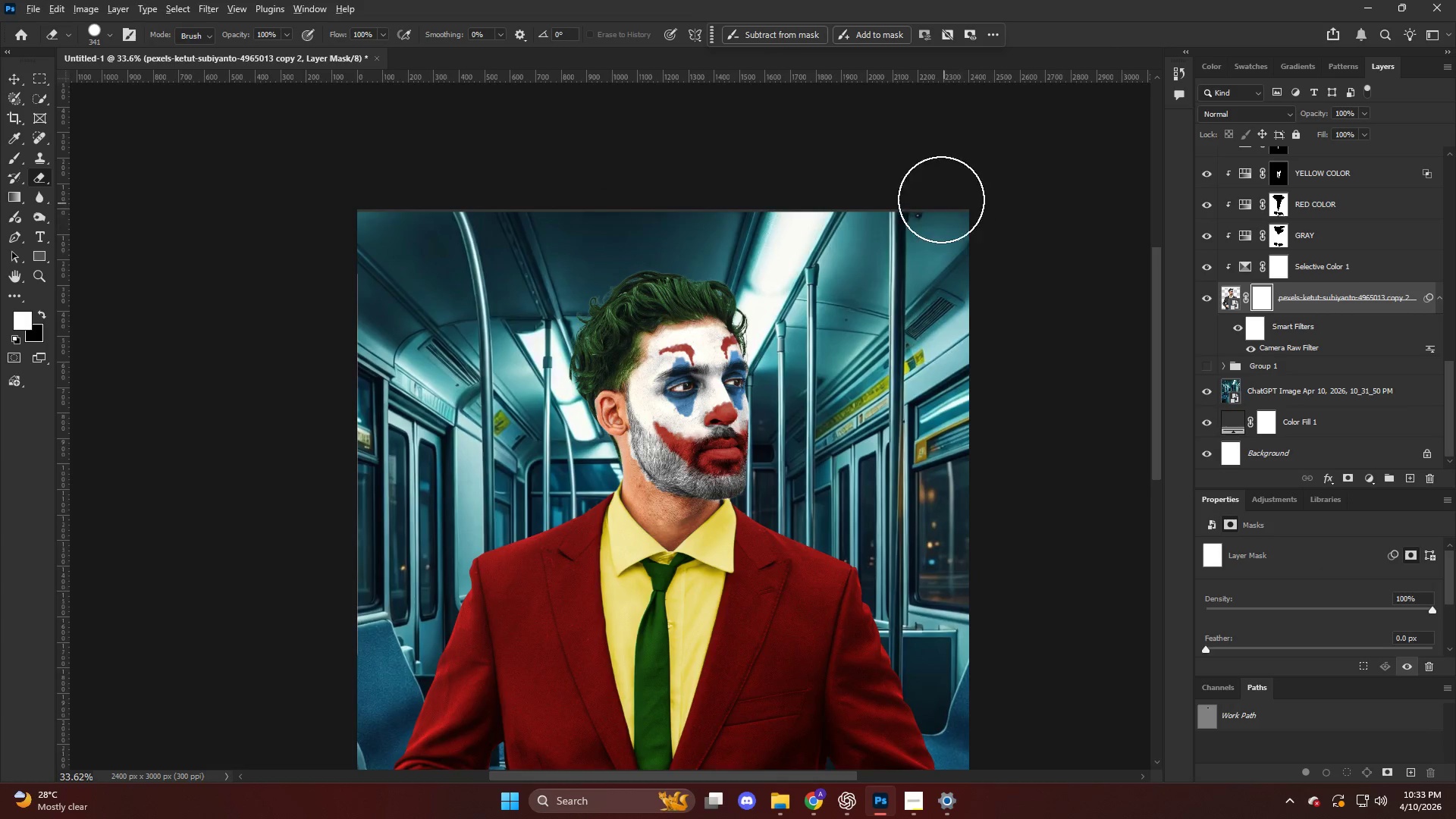 
key(Alt+AltLeft)
 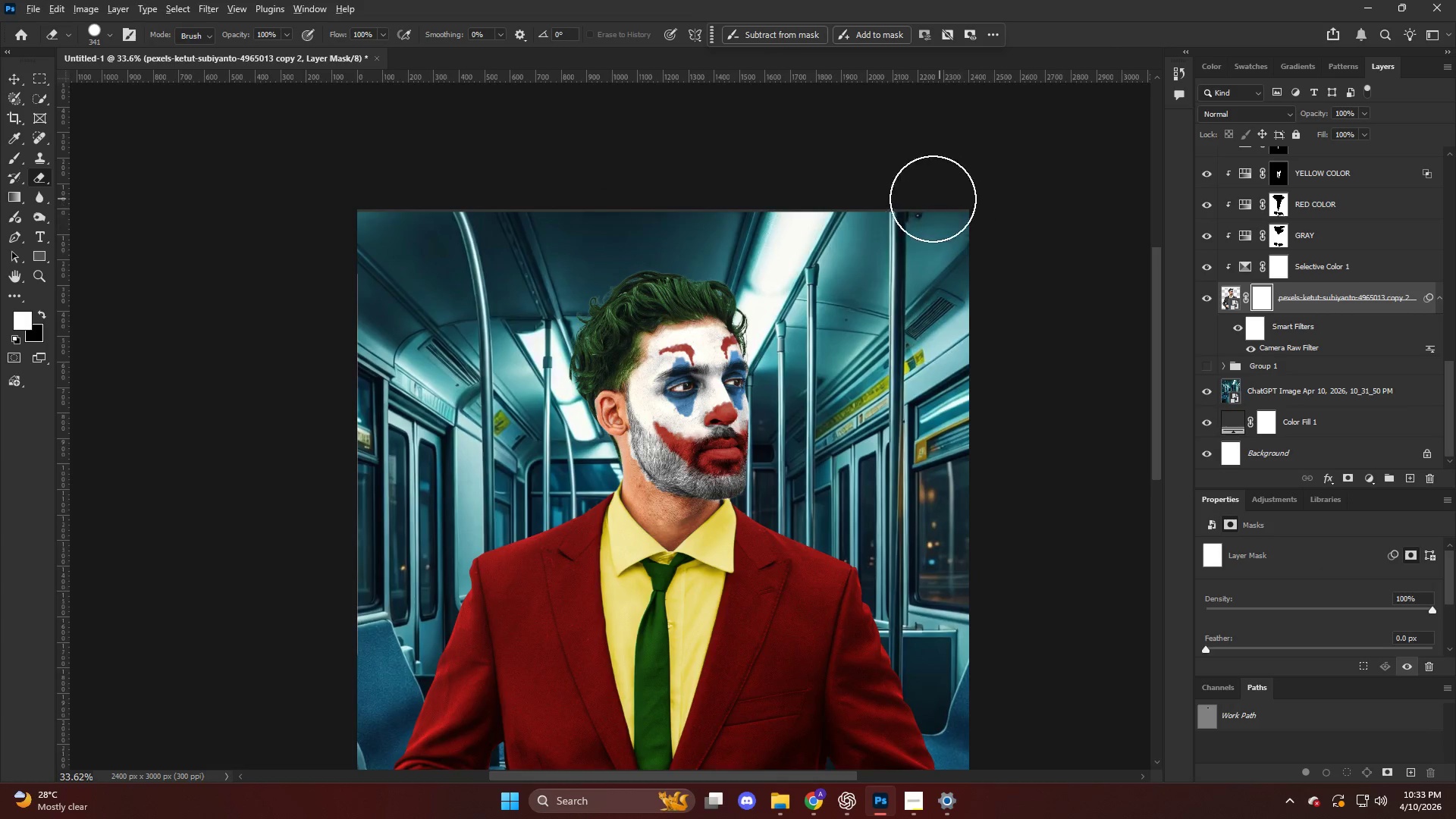 
scroll: coordinate [814, 431], scroll_direction: down, amount: 17.0
 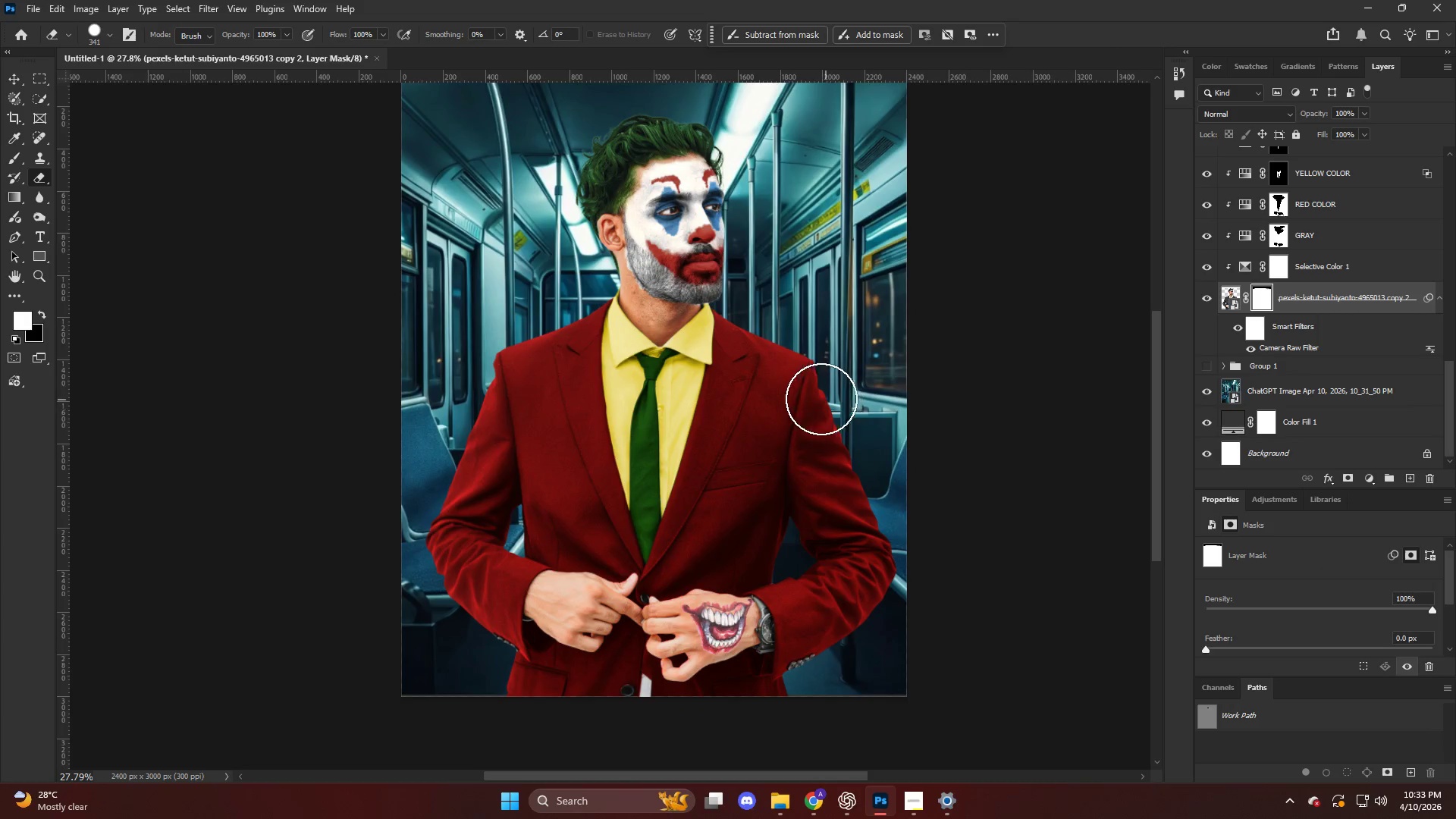 
key(V)
 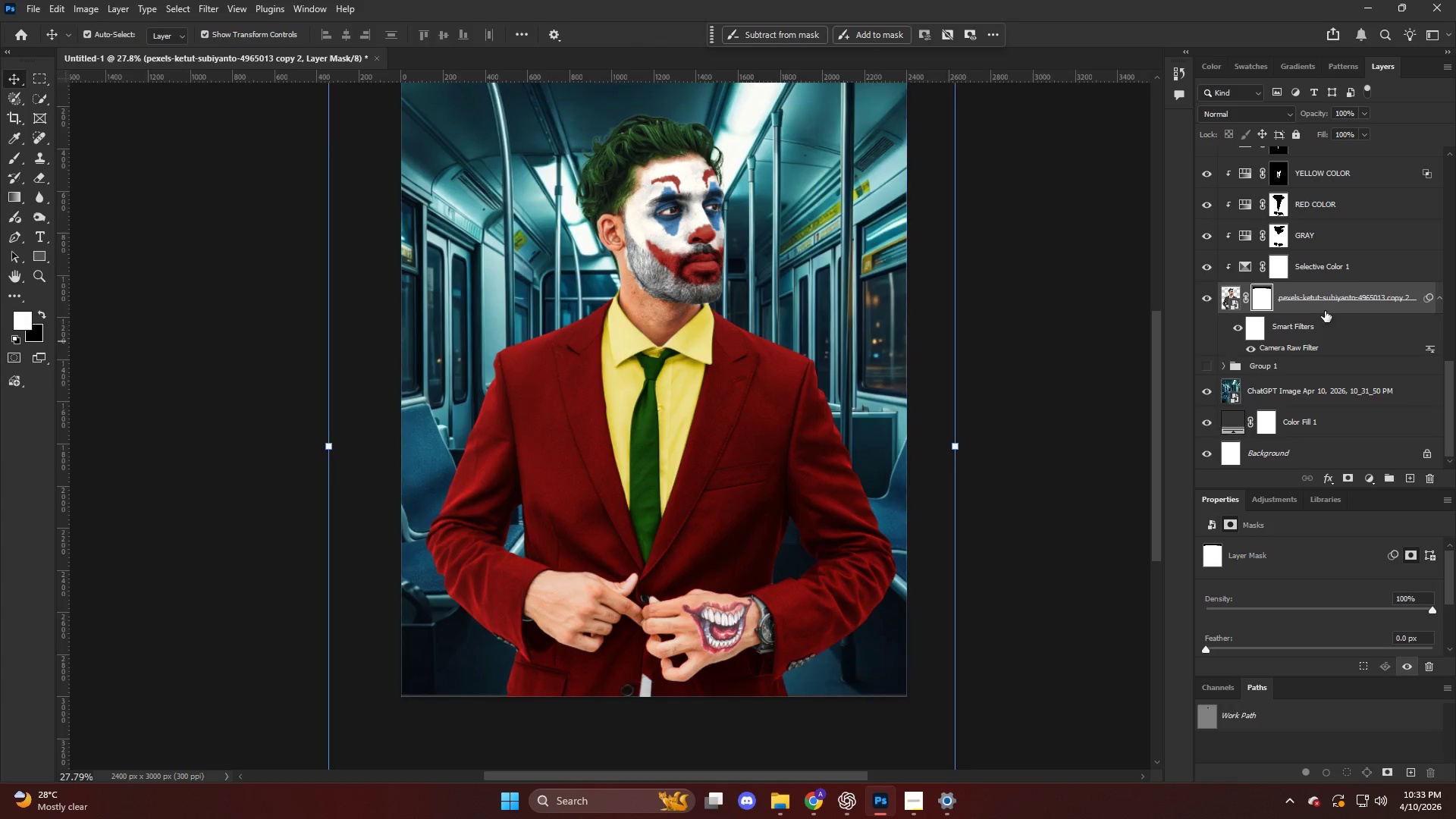 
left_click([1346, 177])
 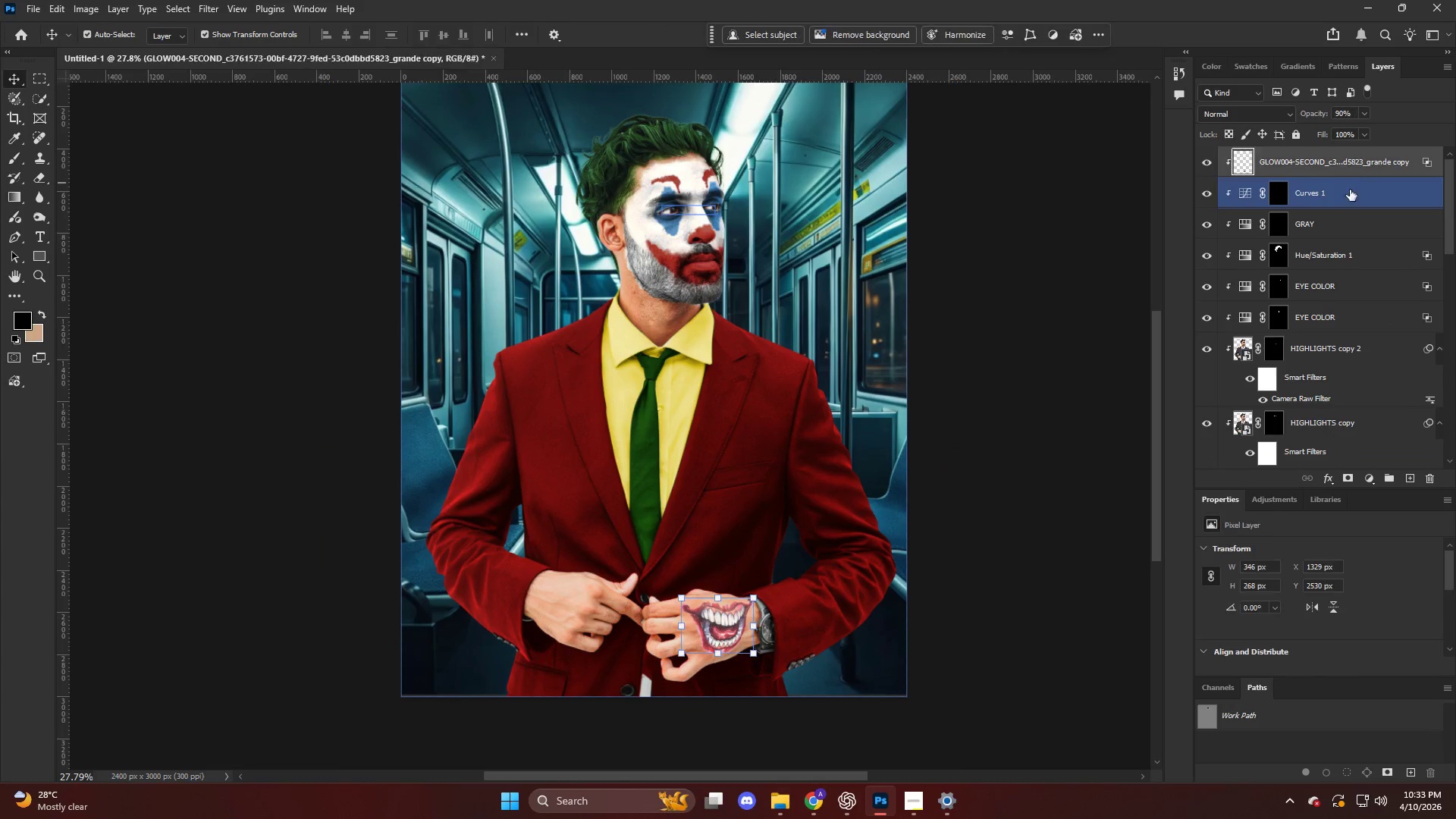 
scroll: coordinate [1347, 253], scroll_direction: up, amount: 33.0
 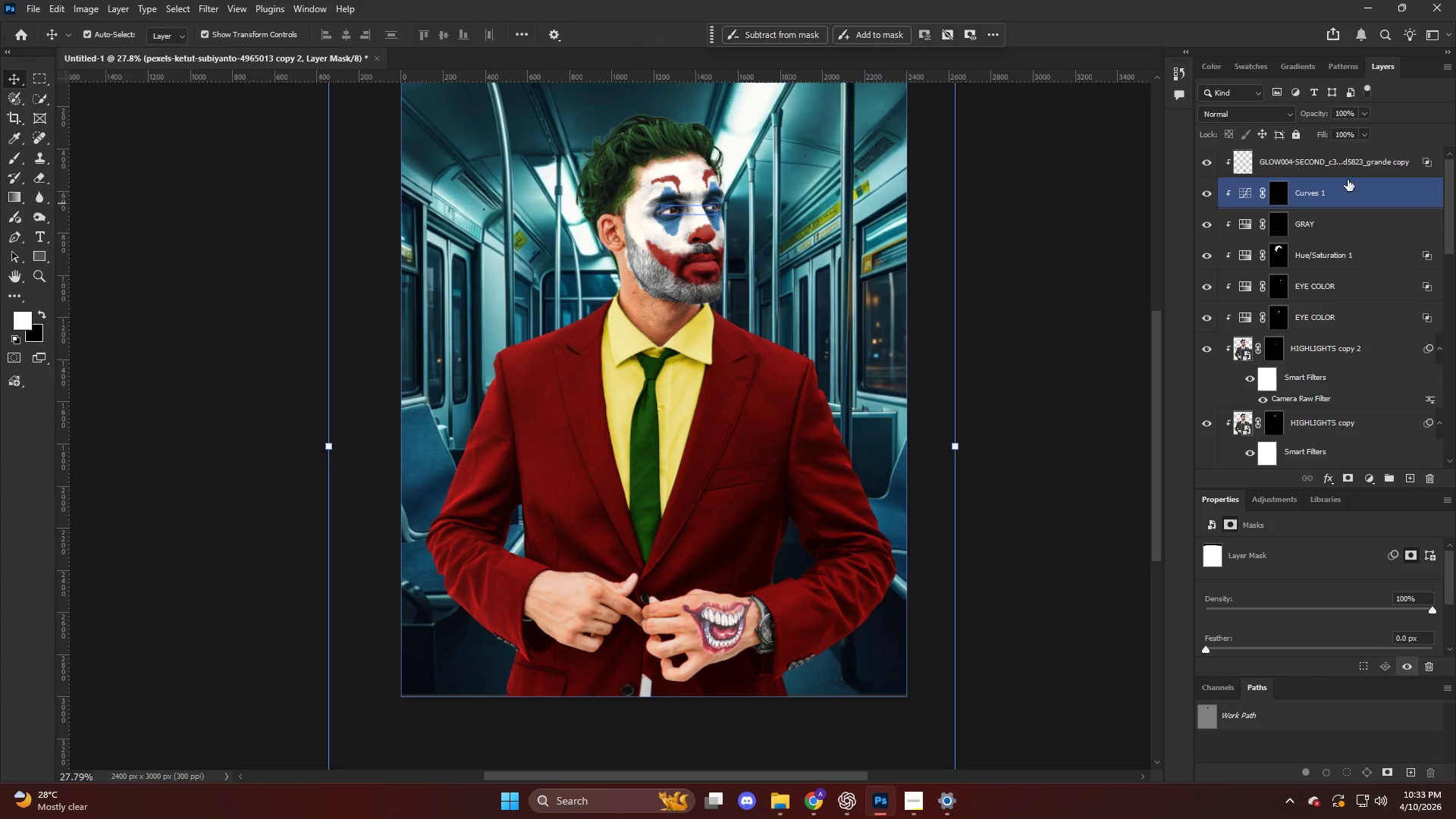 
hold_key(key=ShiftLeft, duration=0.39)
 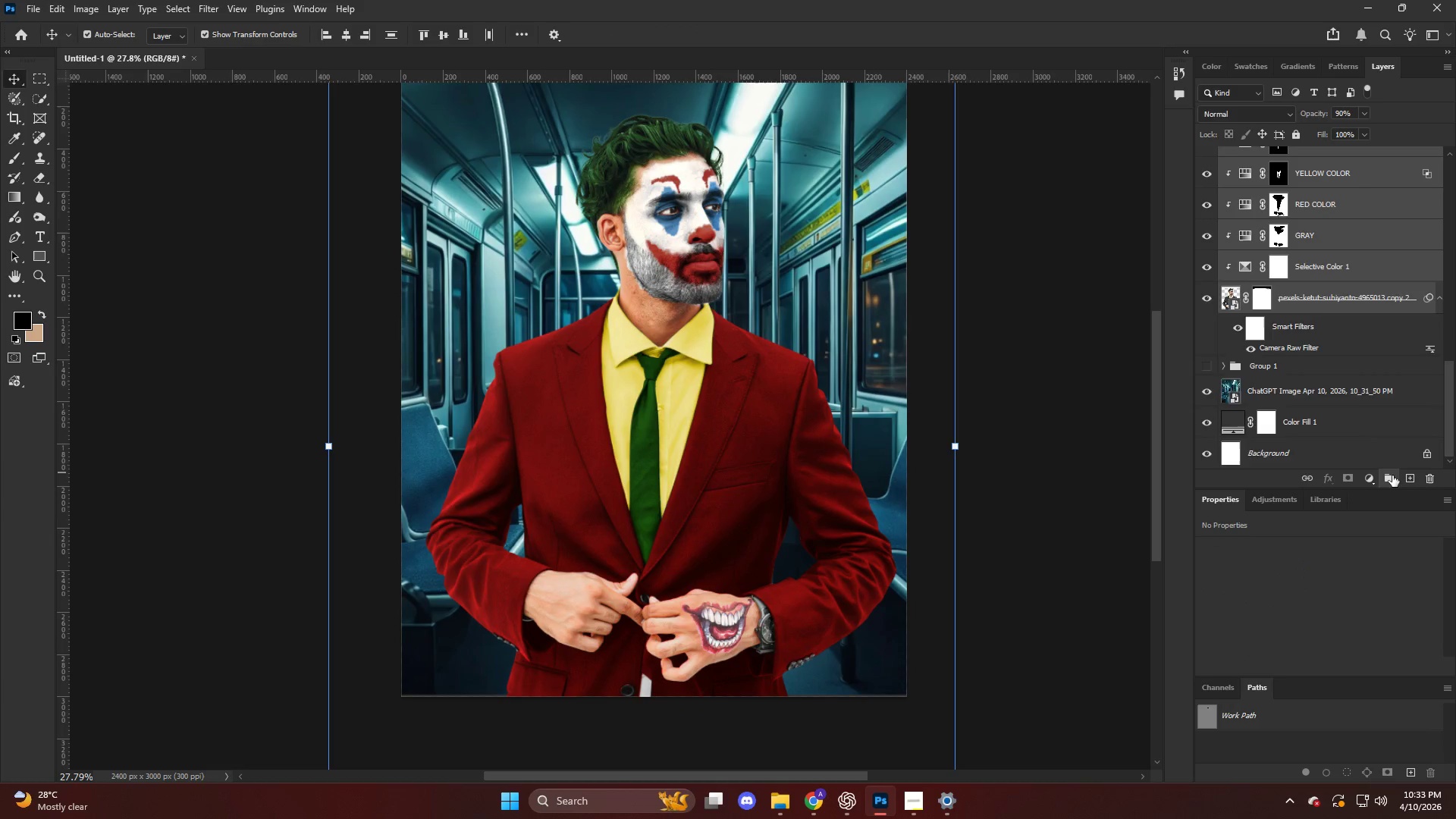 
scroll: coordinate [1322, 308], scroll_direction: down, amount: 32.0
 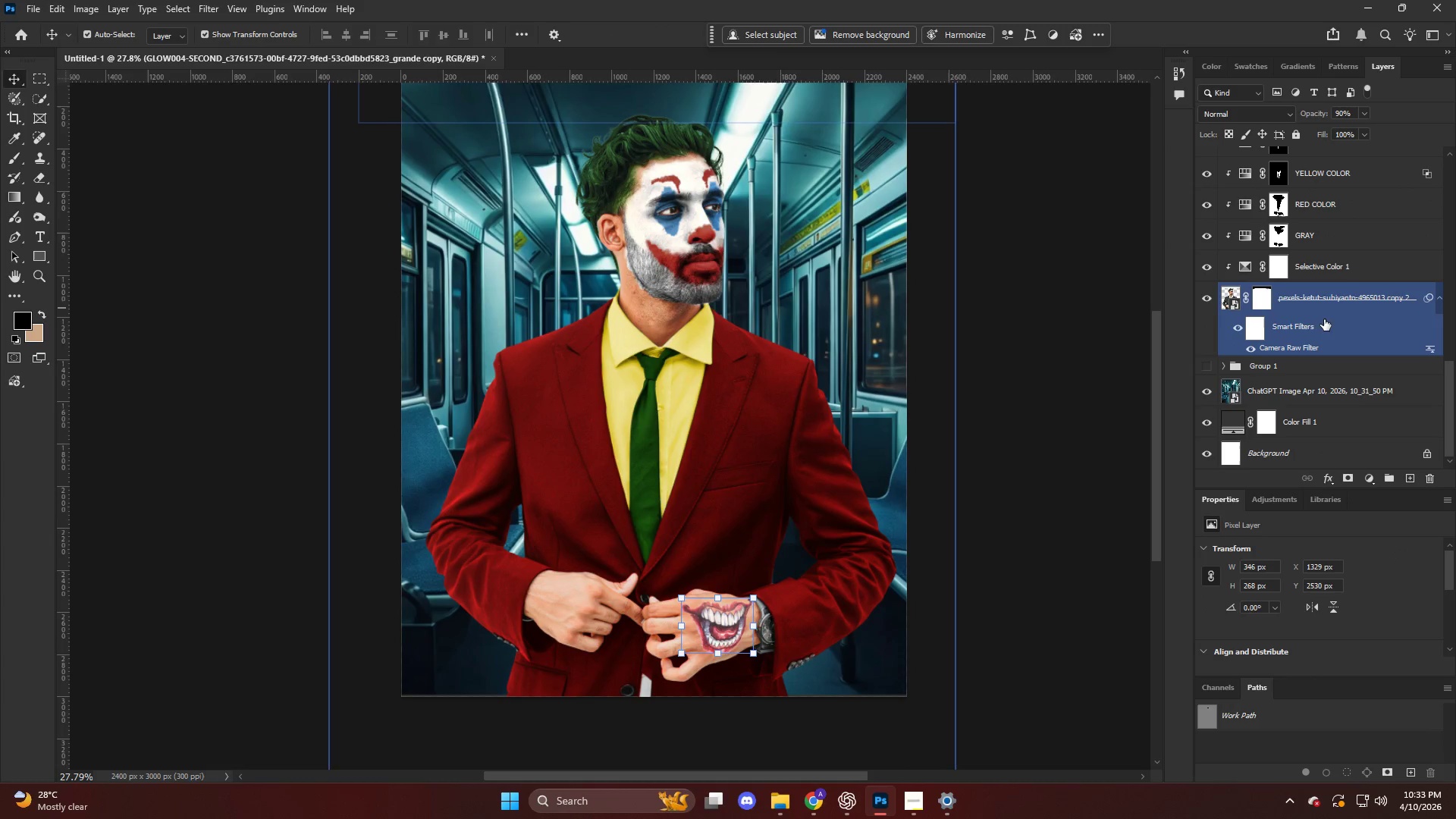 
left_click([1325, 314])
 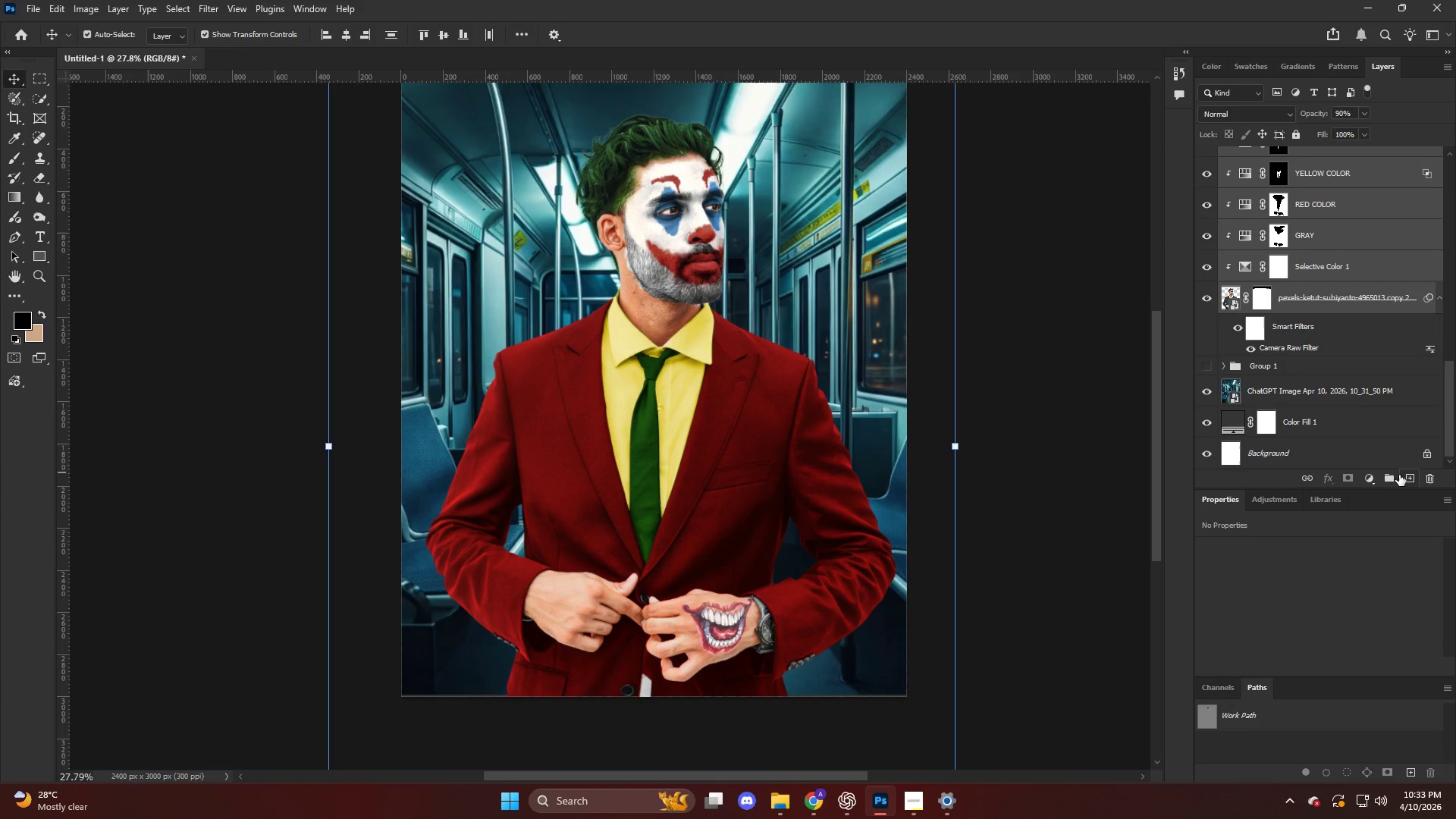 
left_click([1392, 475])
 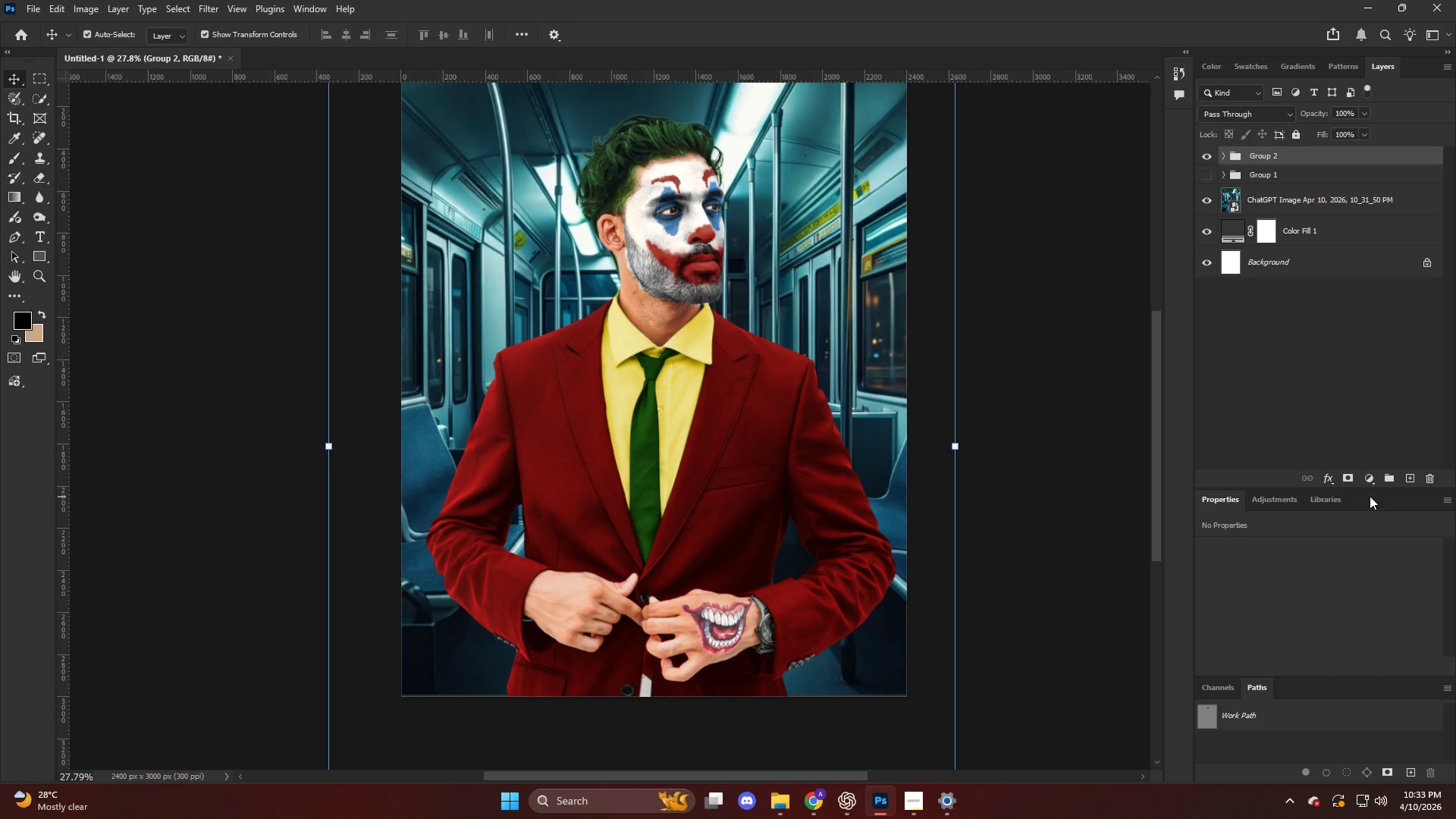 
left_click([1370, 476])
 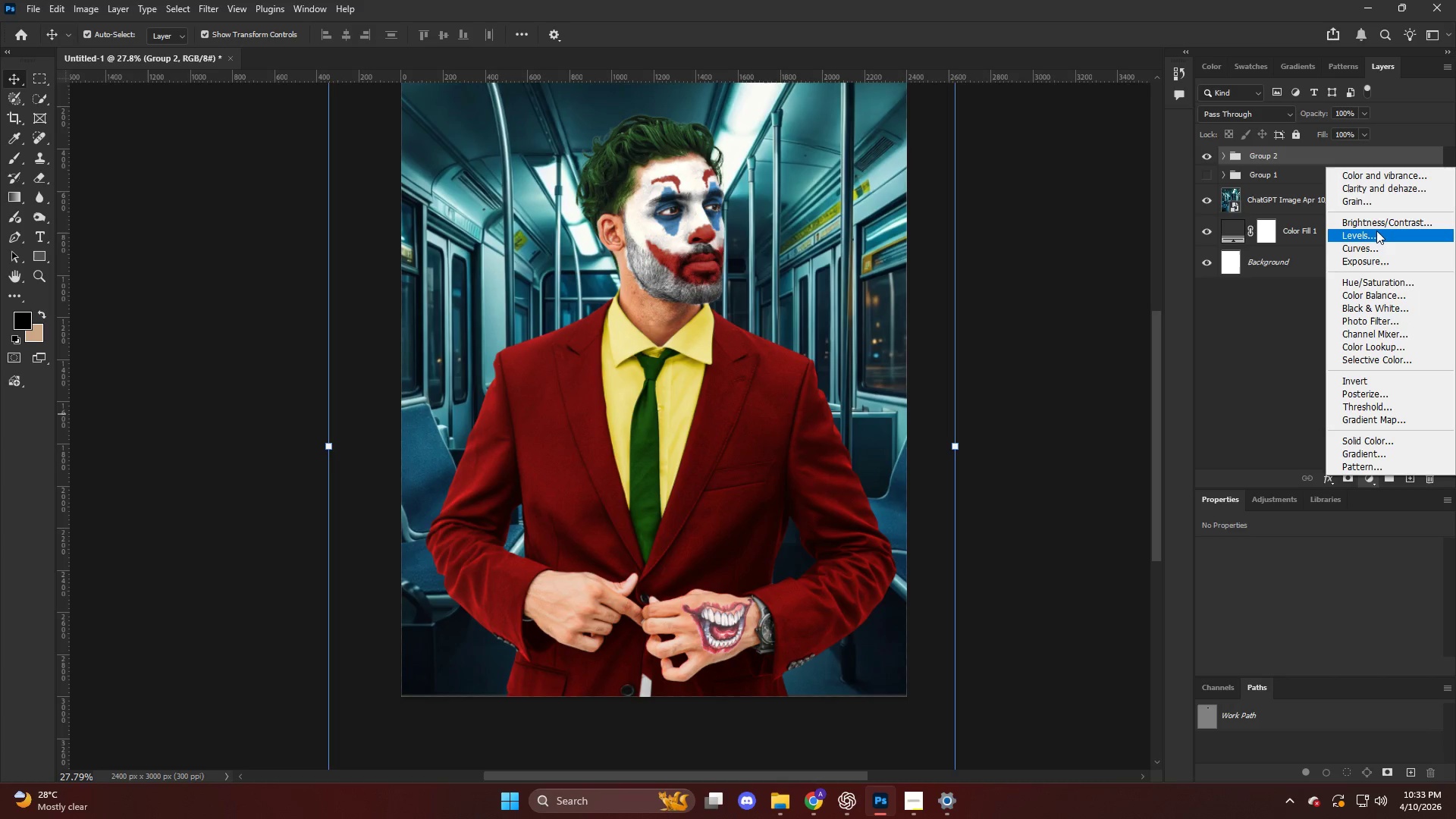 
left_click([1379, 294])
 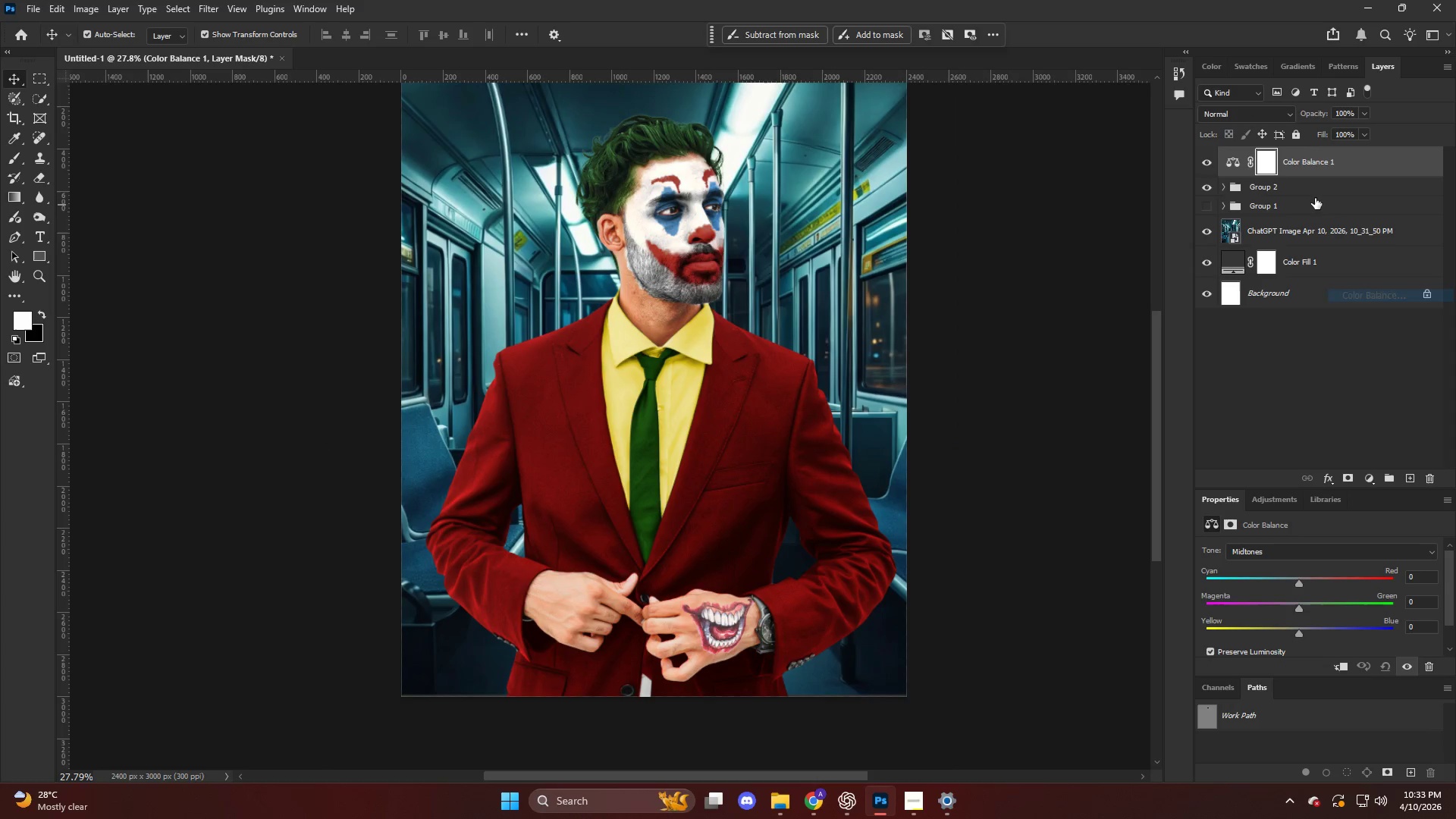 
hold_key(key=AltLeft, duration=0.72)
left_click([1316, 174])
 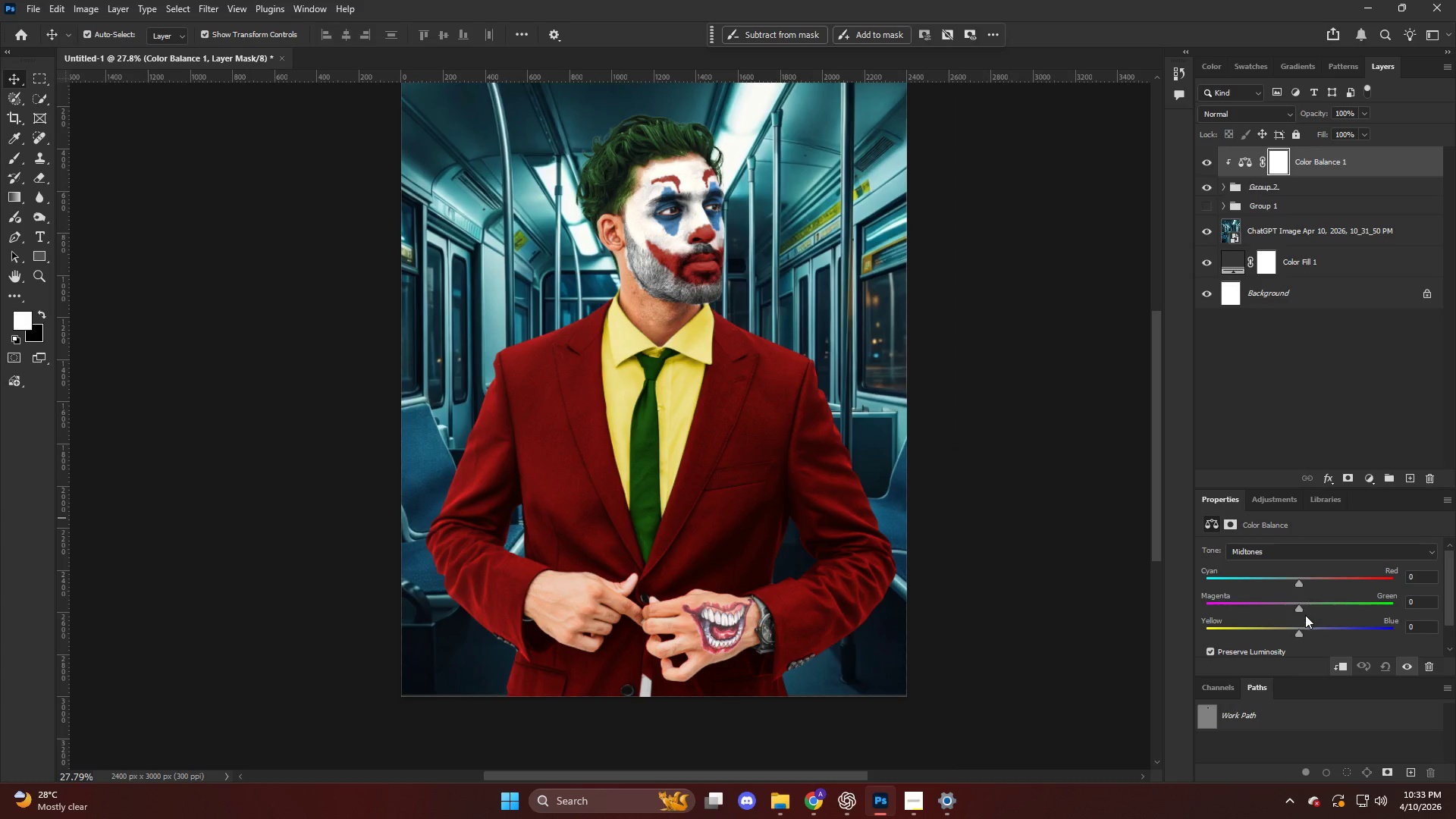 
left_click_drag(start_coordinate=[1301, 607], to_coordinate=[1313, 607])
 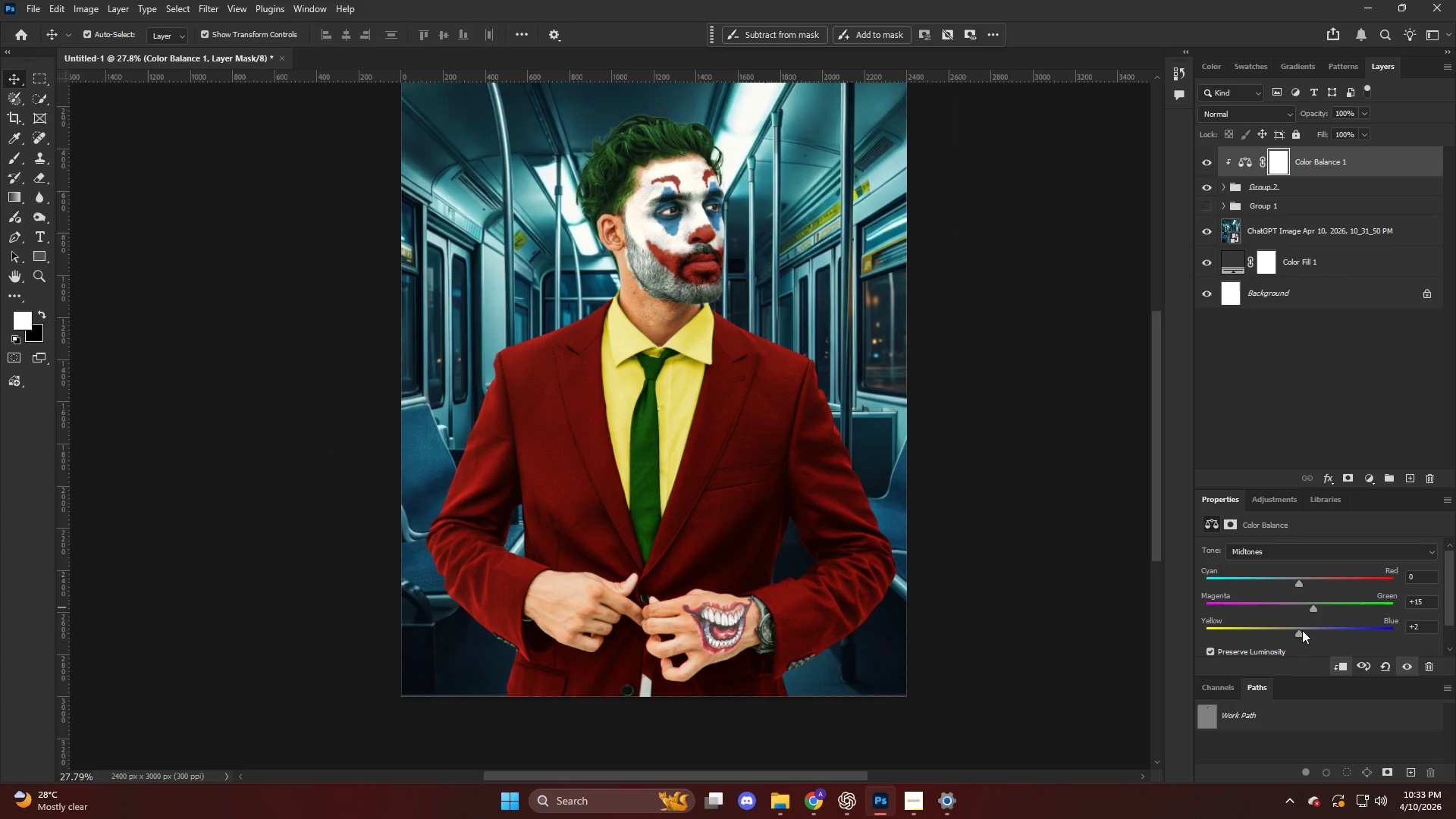 
left_click_drag(start_coordinate=[1301, 629], to_coordinate=[1338, 639])
 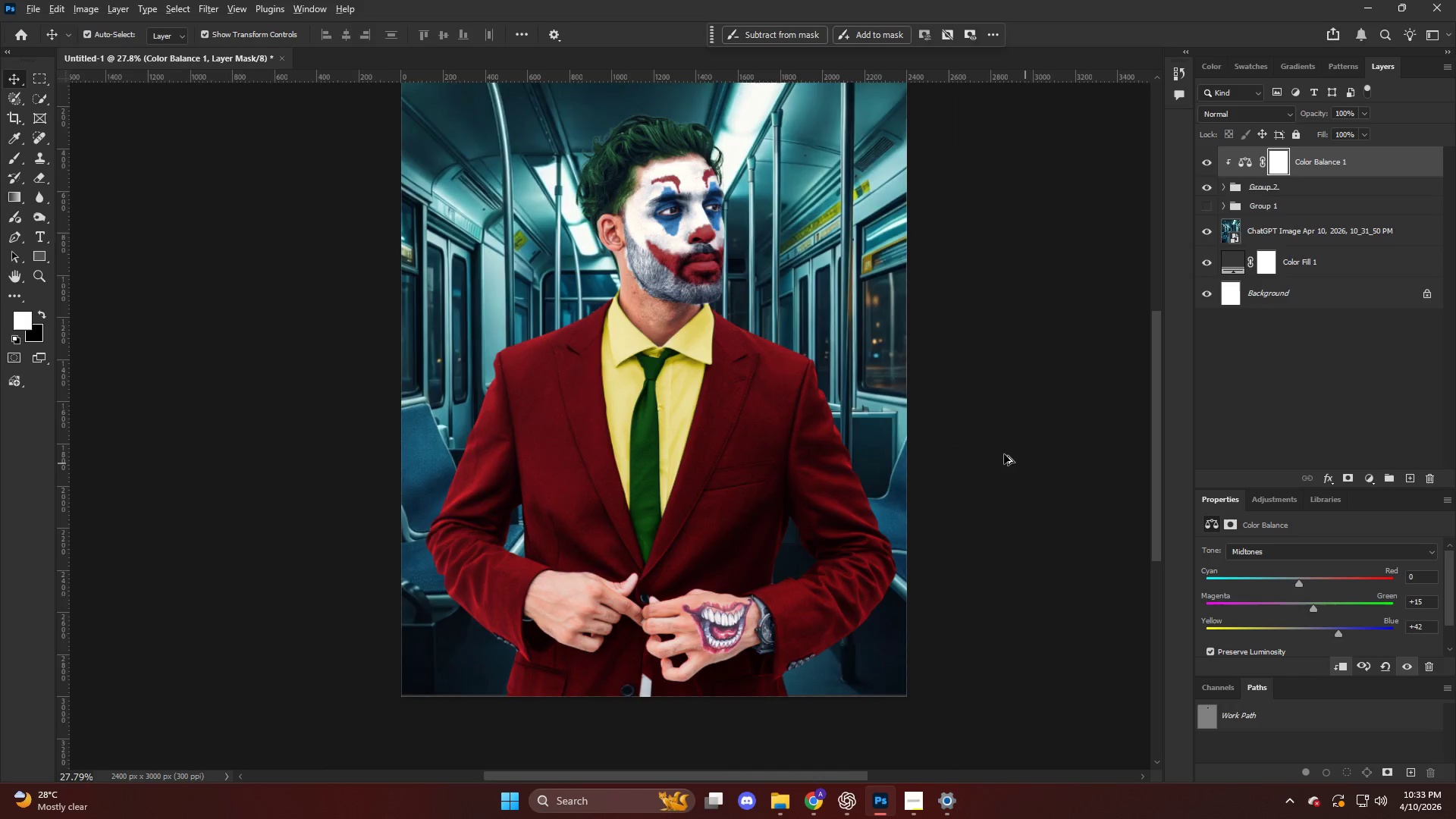 
key(Alt+AltLeft)
 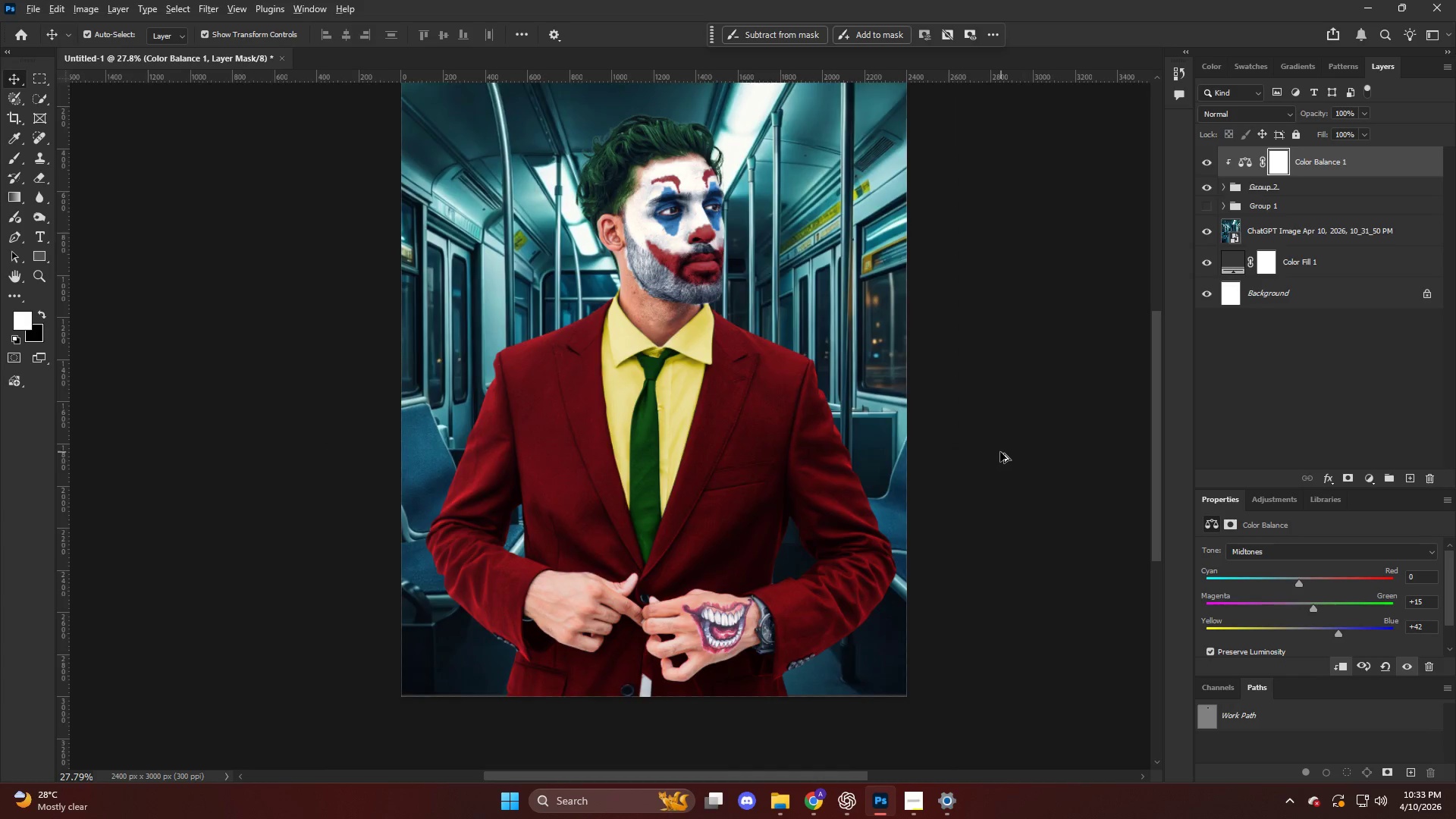 
key(Alt+AltLeft)
 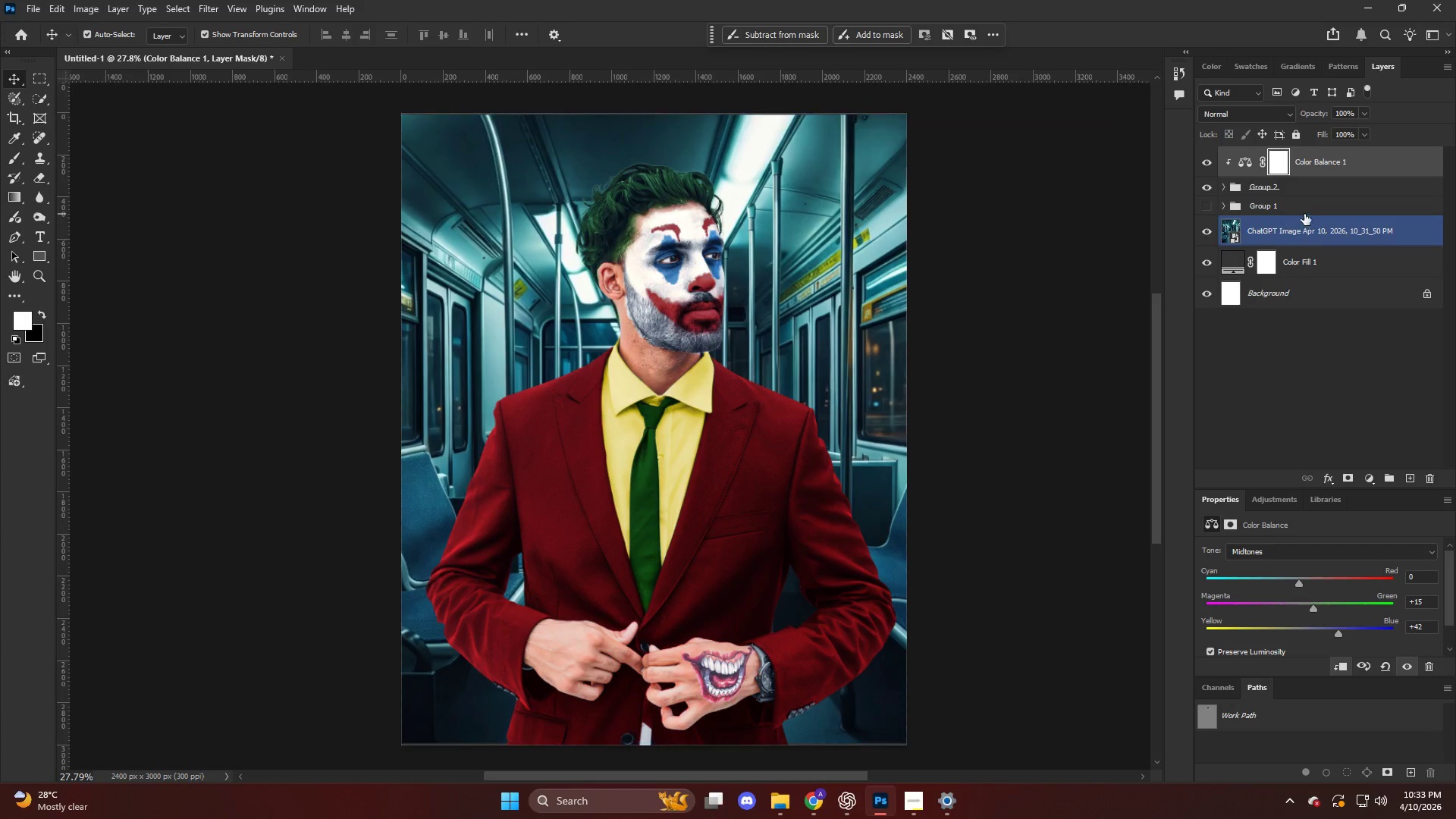 
scroll: coordinate [973, 441], scroll_direction: up, amount: 3.0
 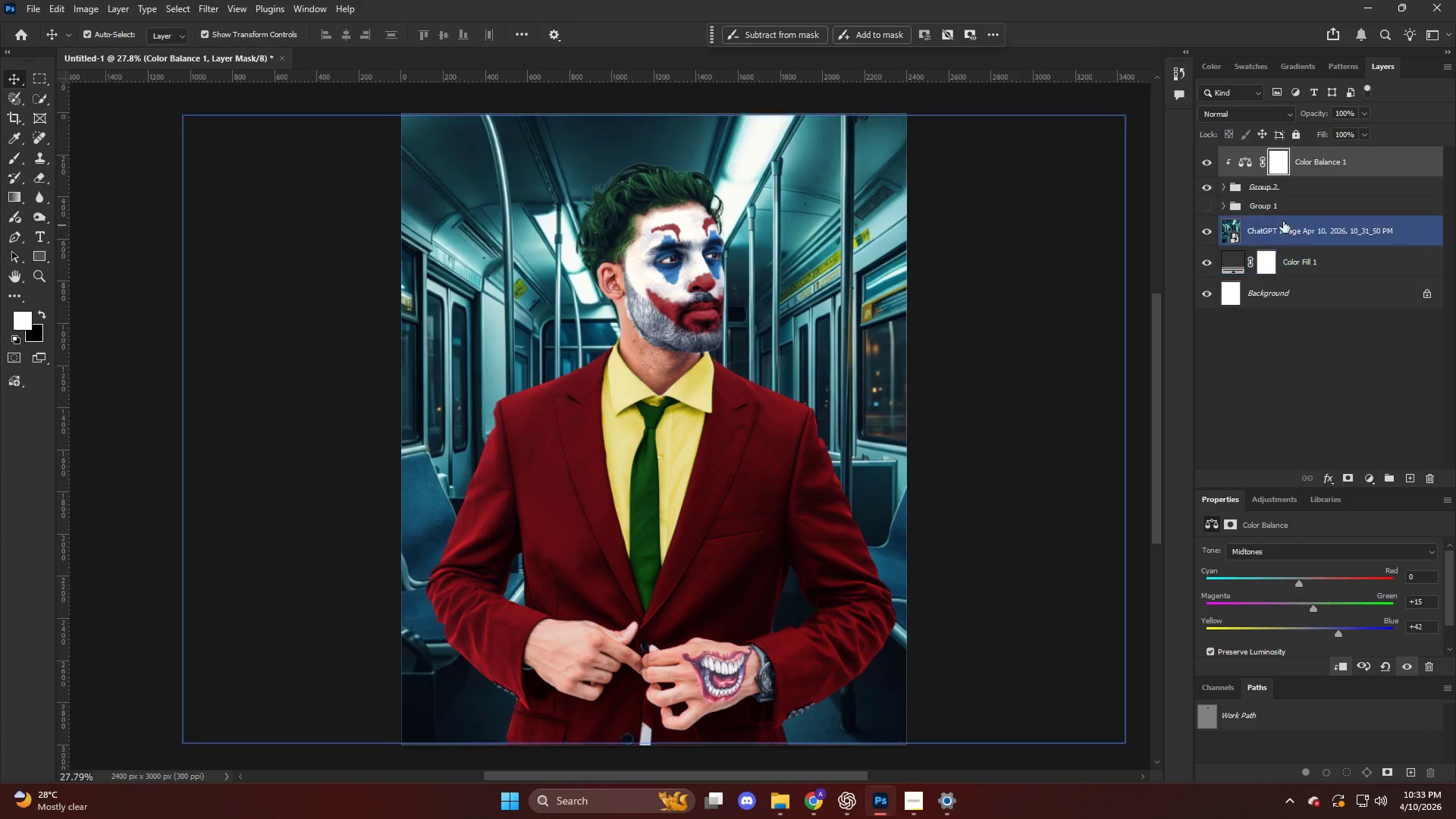 
left_click([1320, 192])
 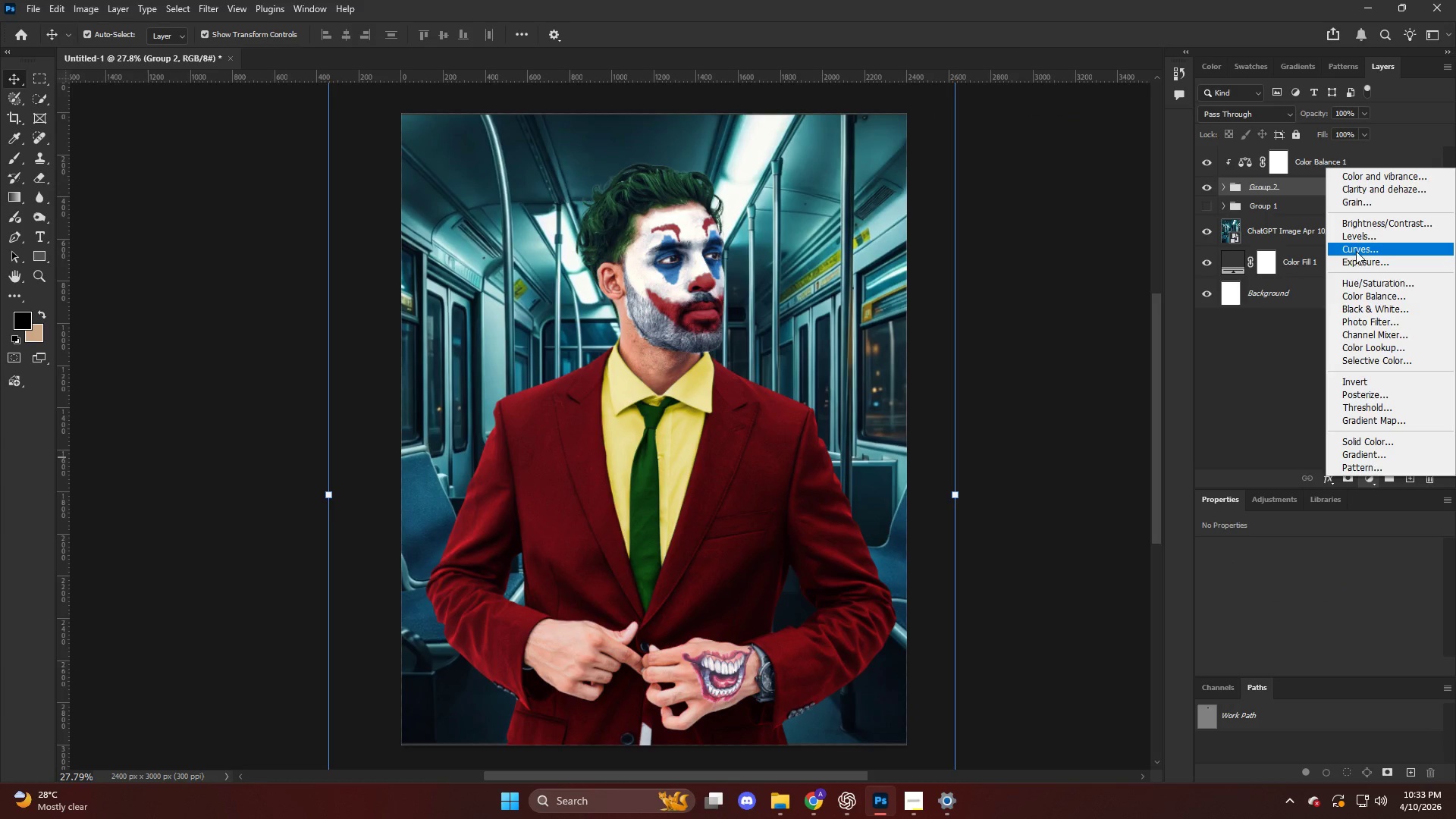 
left_click([1360, 265])
 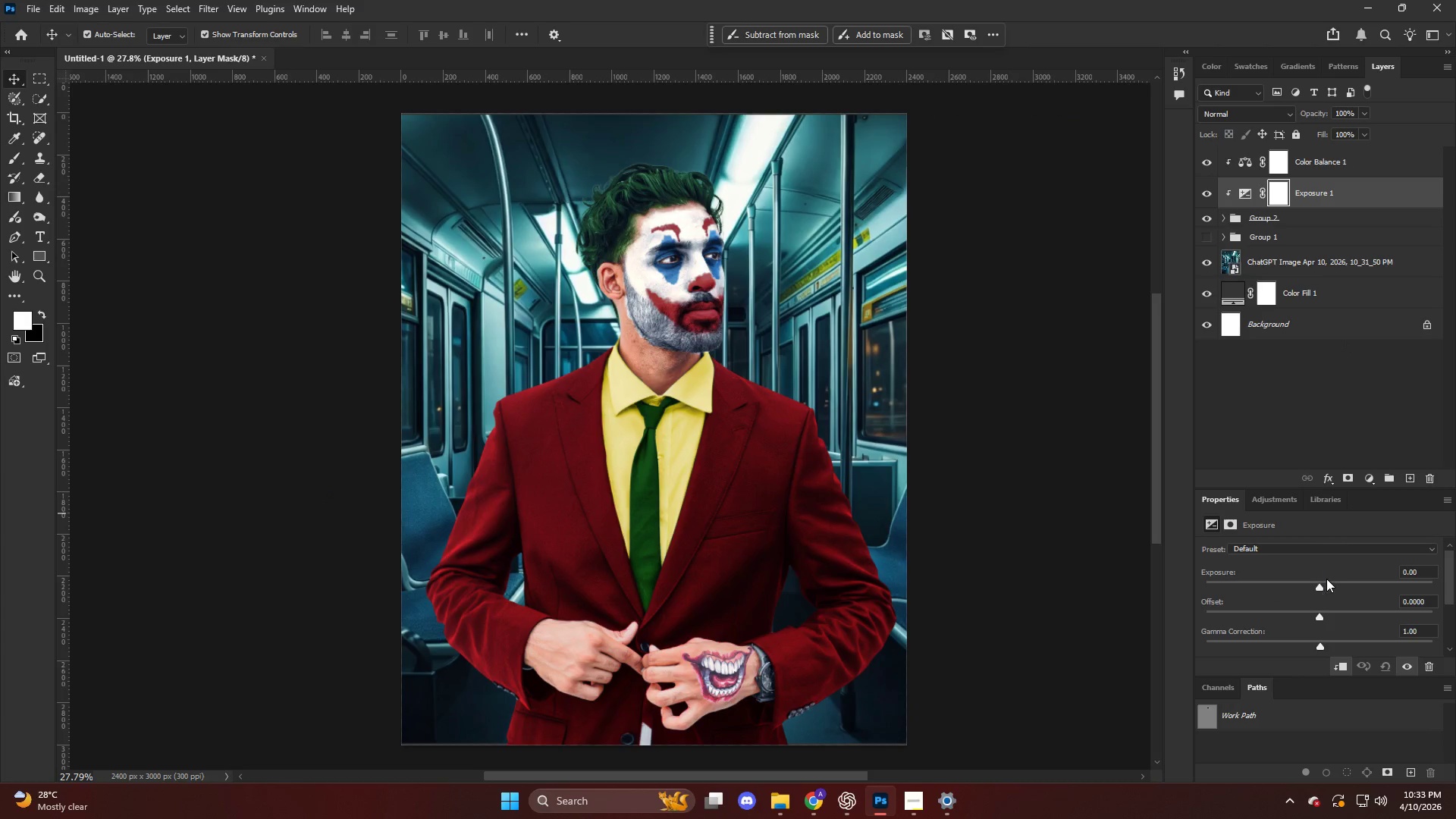 
left_click_drag(start_coordinate=[1321, 584], to_coordinate=[1311, 584])
 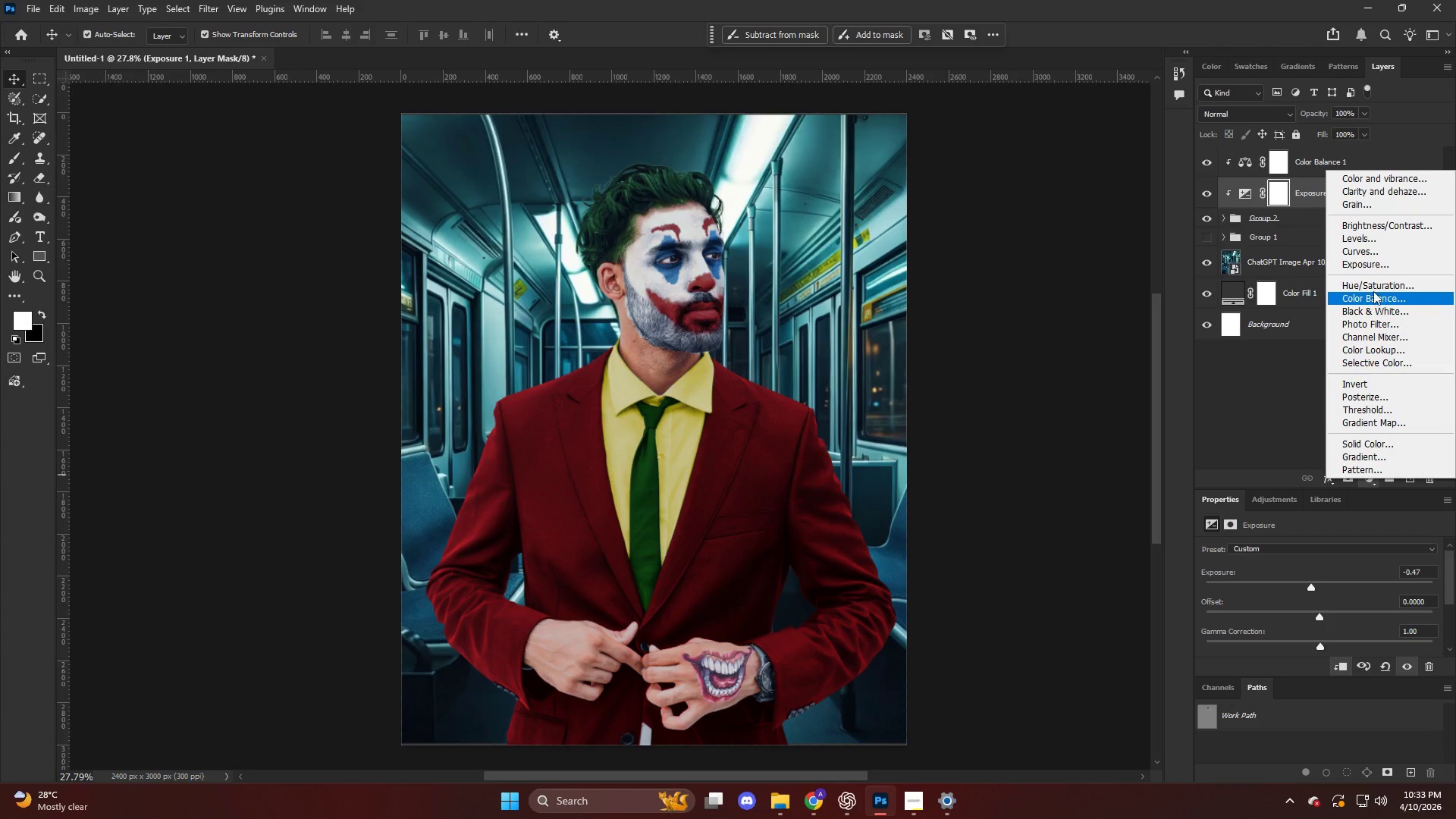 
left_click([1384, 253])
 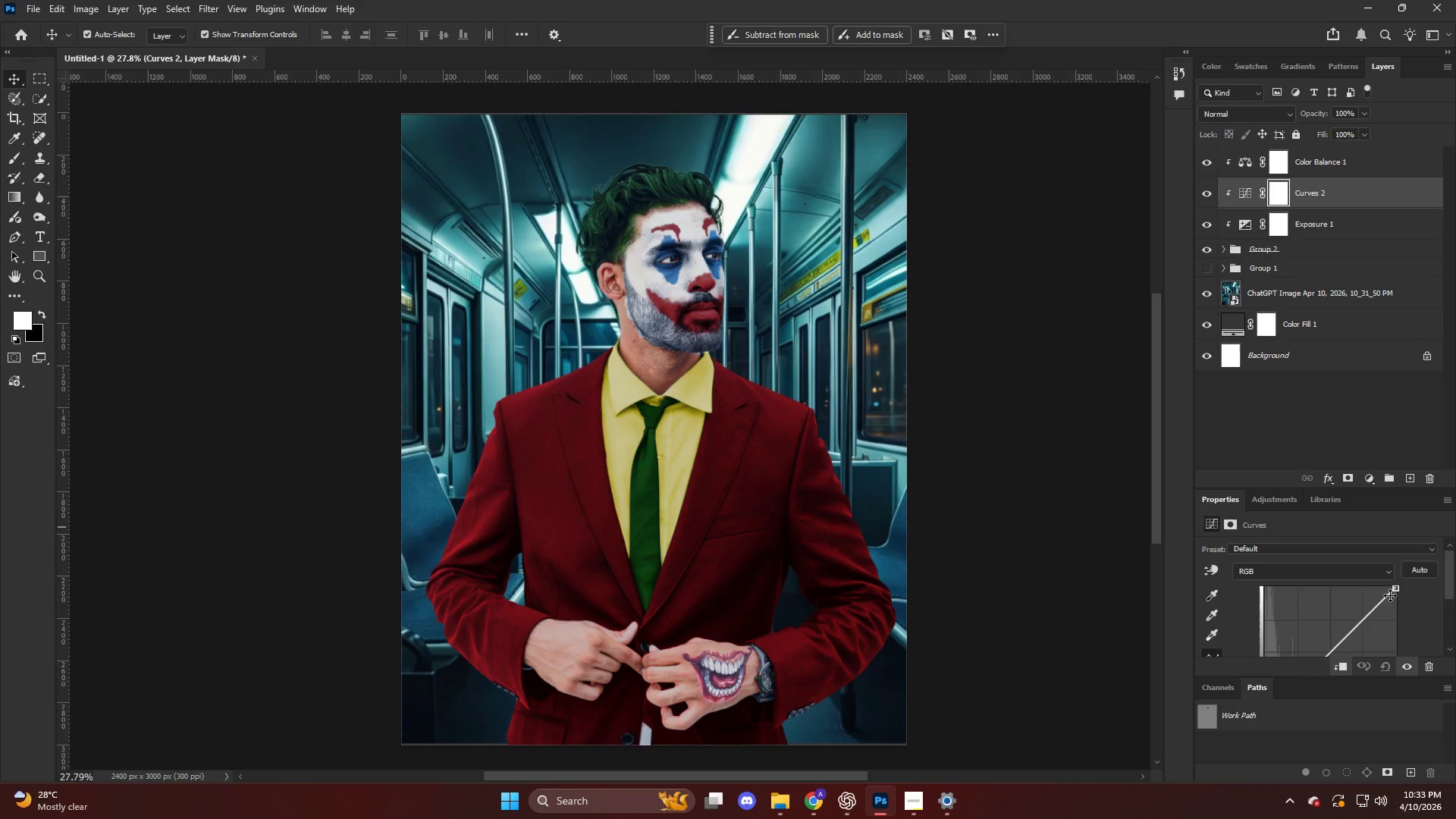 
left_click_drag(start_coordinate=[1397, 595], to_coordinate=[1408, 620])
 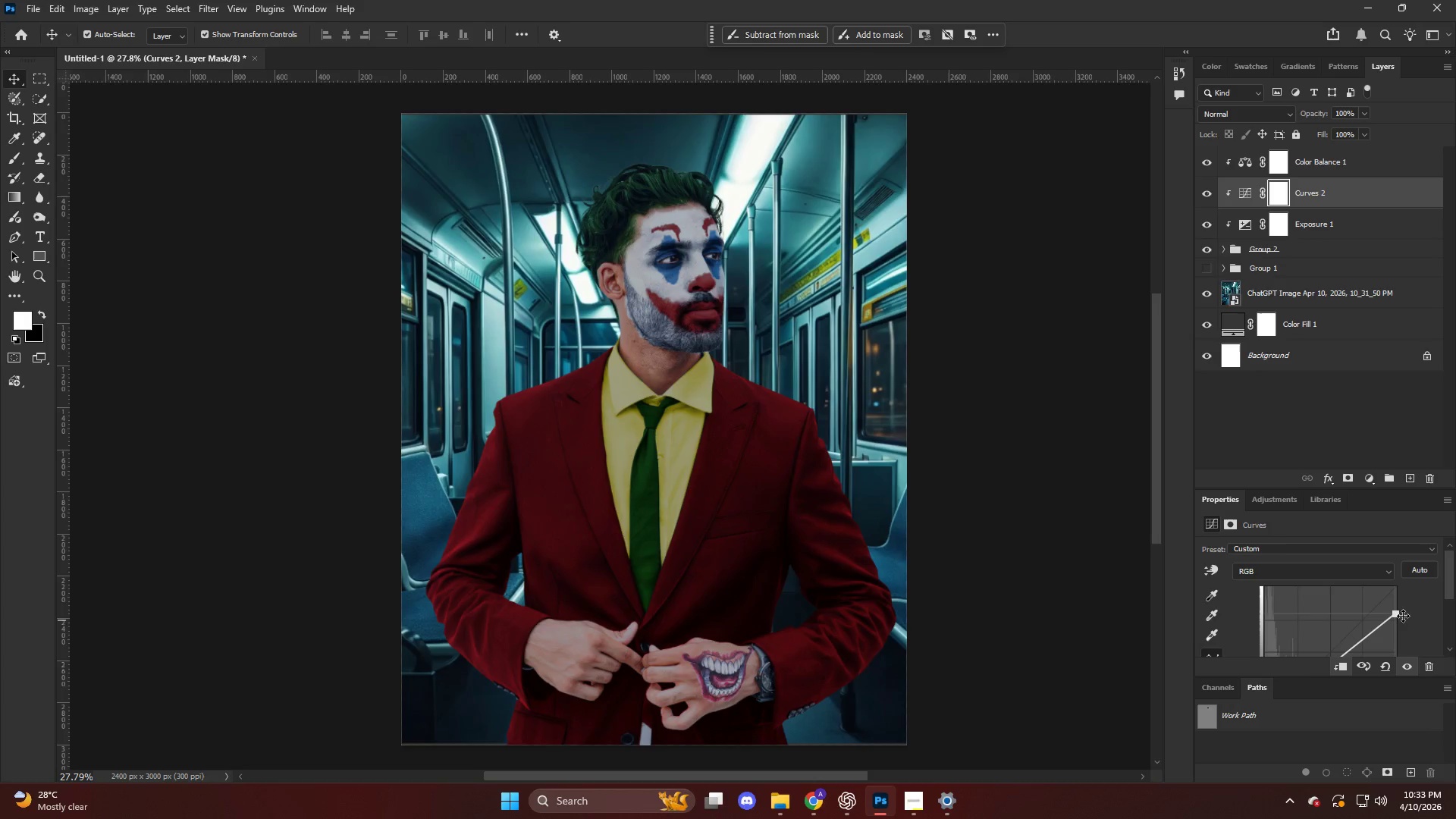 
key(Alt+AltLeft)
 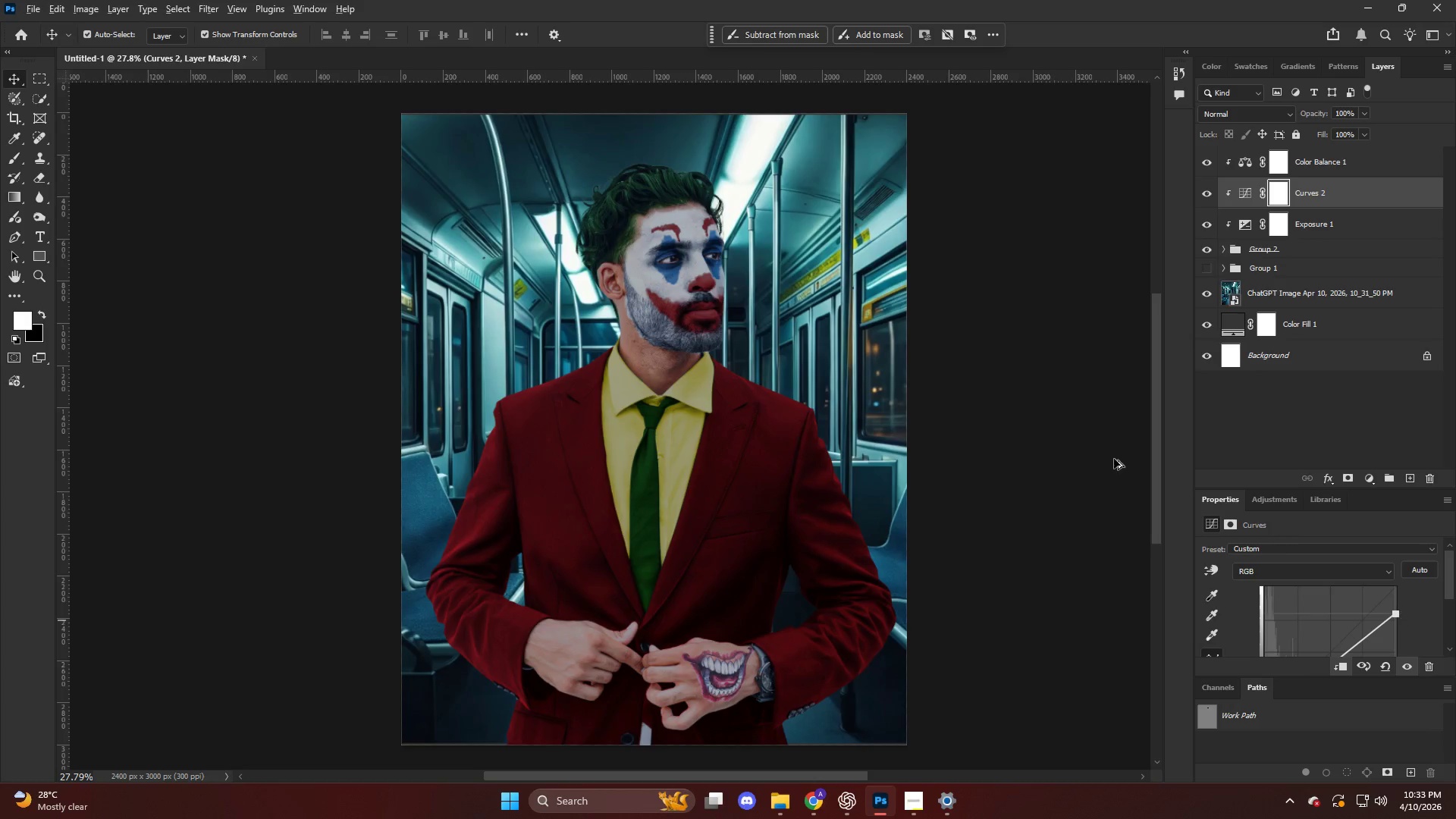 
hold_key(key=AltLeft, duration=0.42)
 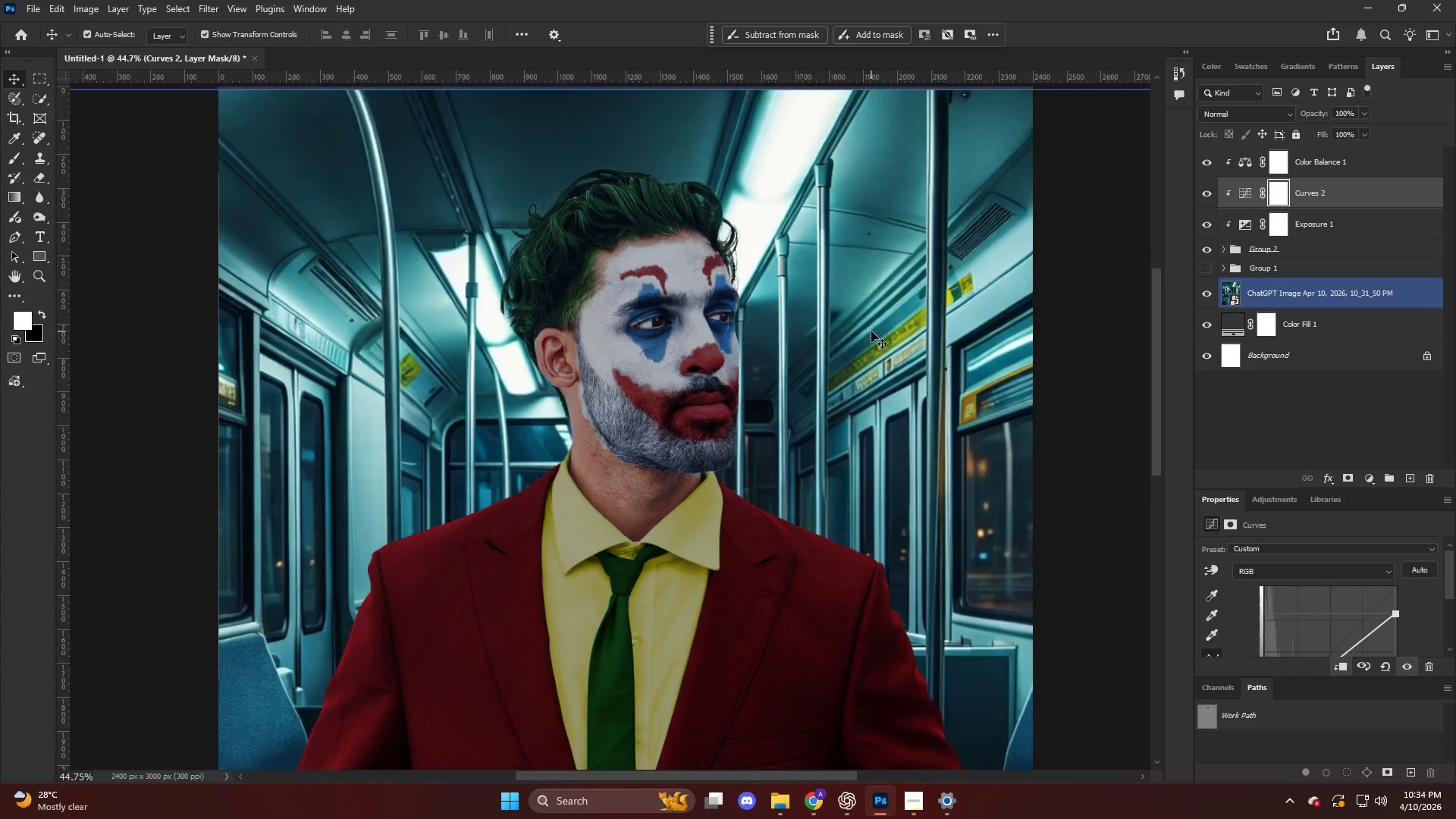 
key(B)
 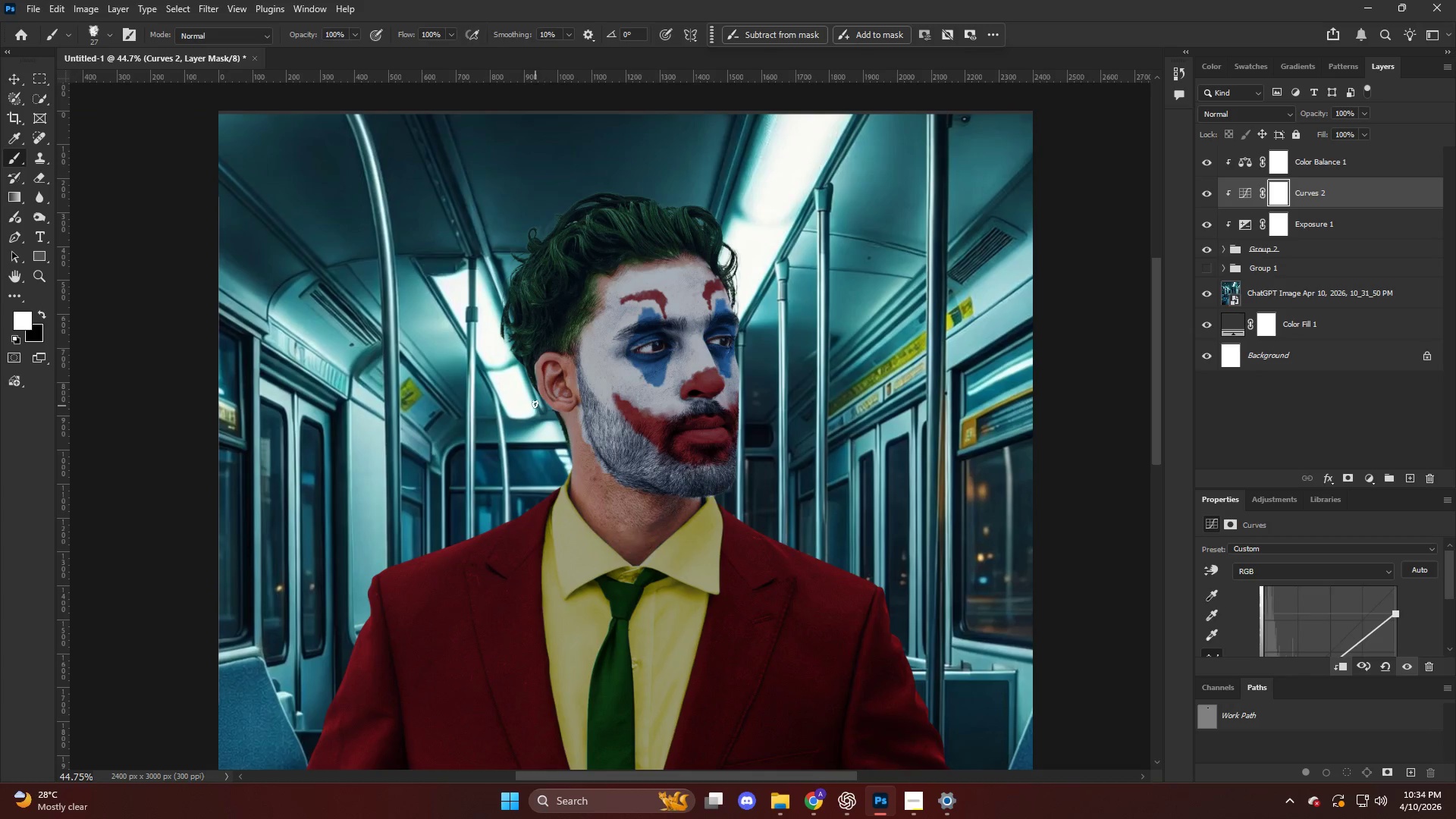 
scroll: coordinate [871, 331], scroll_direction: up, amount: 19.0
 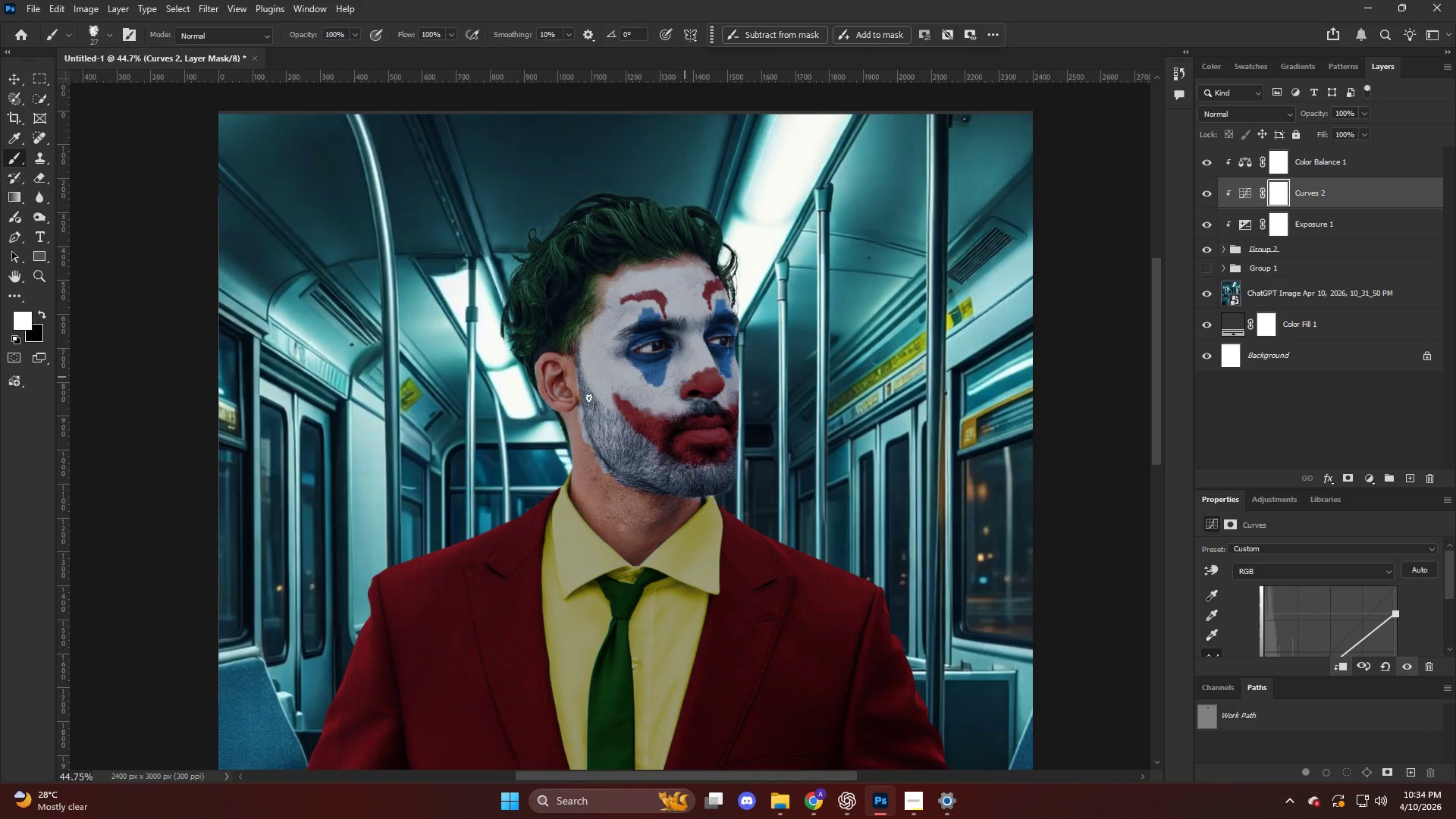 
key(B)
 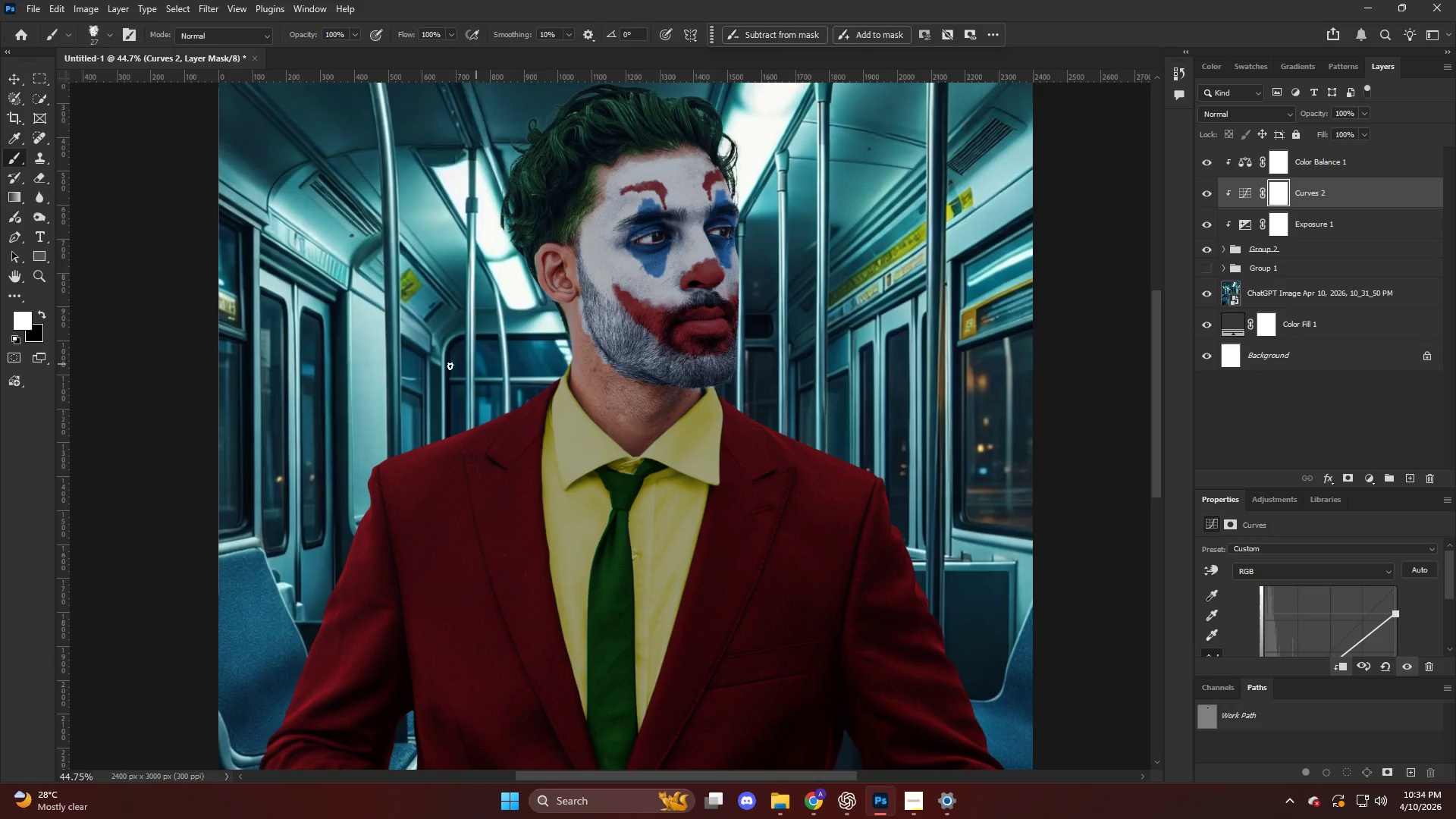 
scroll: coordinate [532, 384], scroll_direction: down, amount: 9.0
 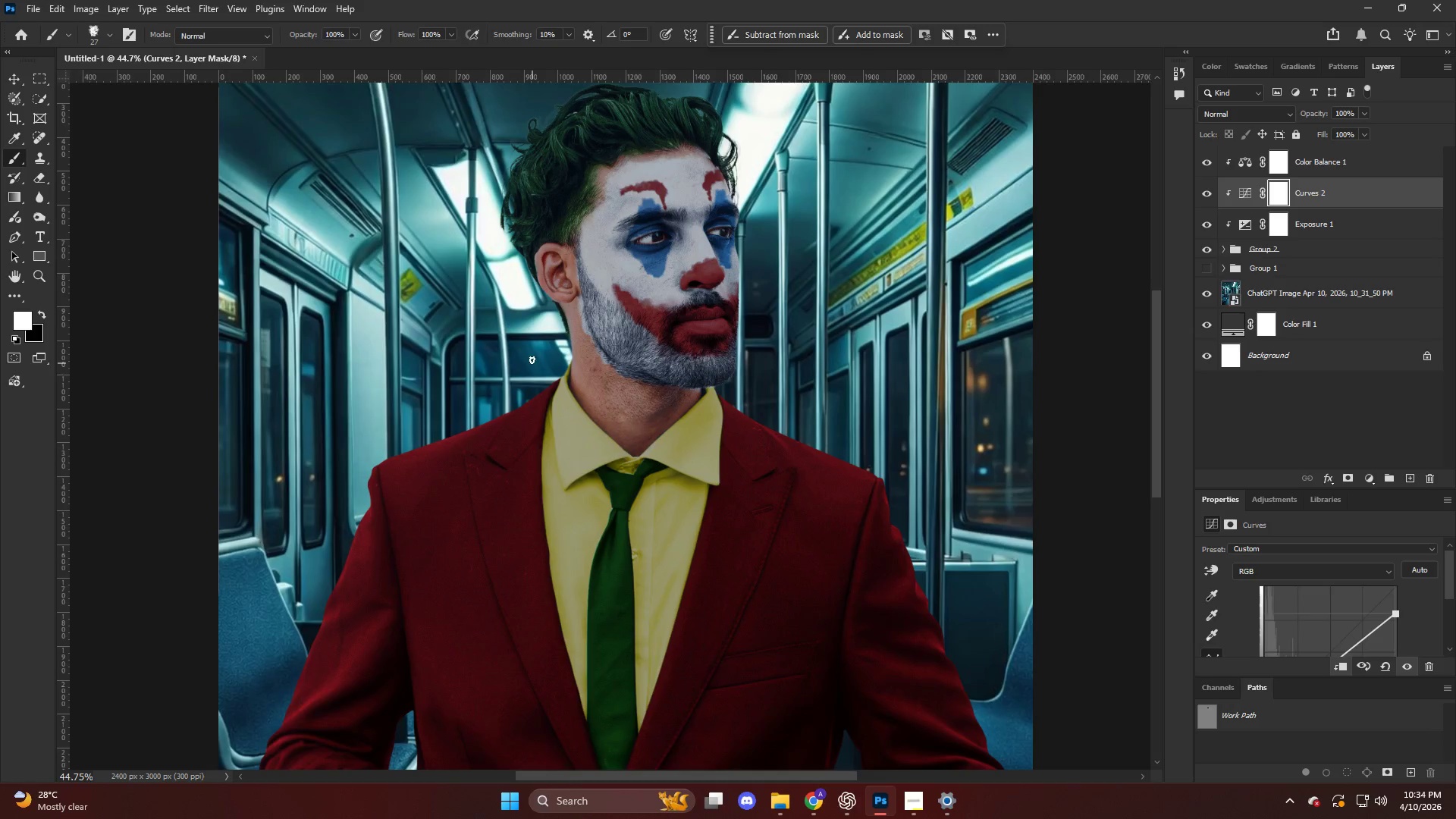 
key(Alt+AltLeft)
 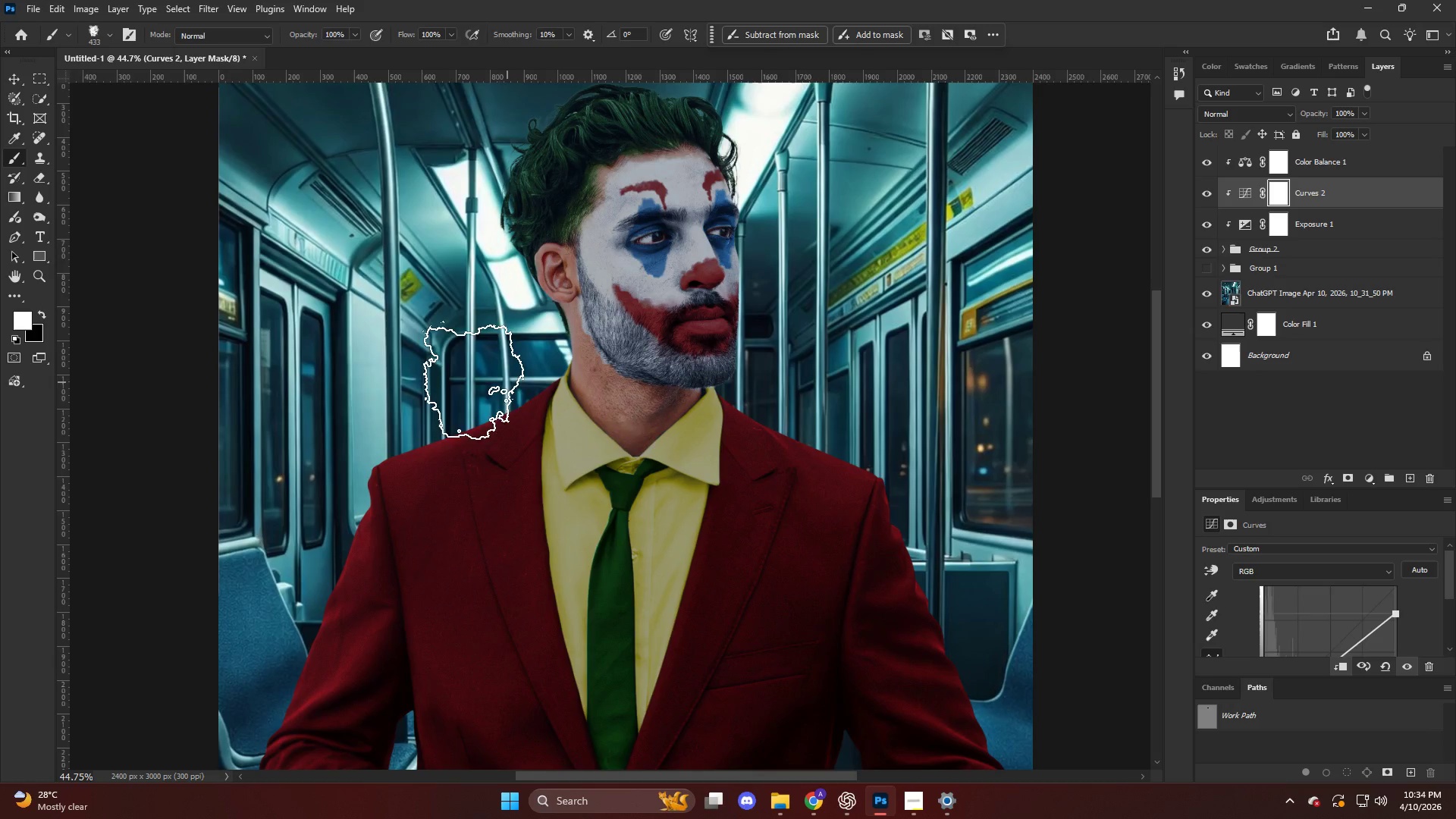 
double_click([406, 359])
 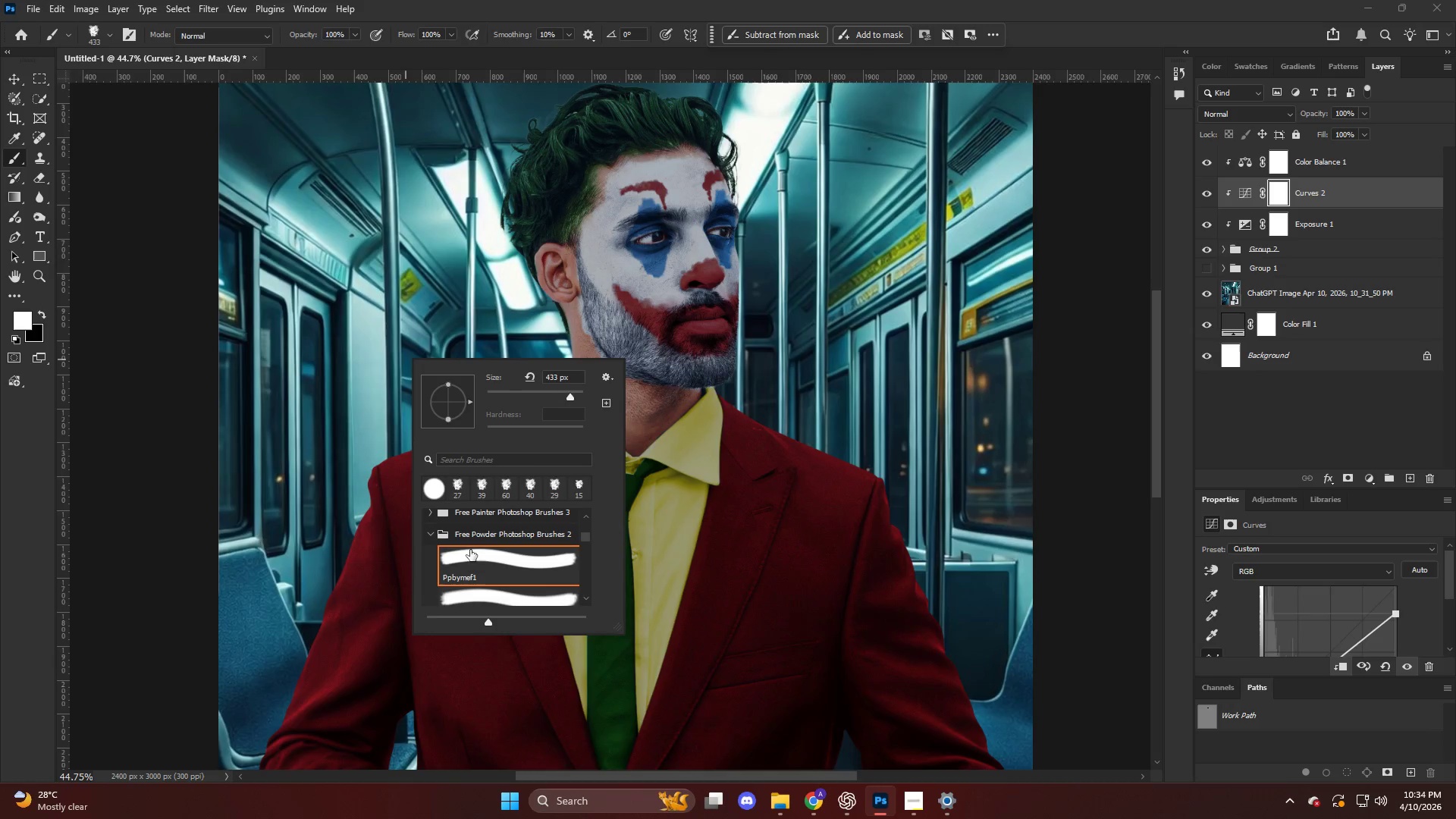 
scroll: coordinate [469, 556], scroll_direction: up, amount: 3.0
 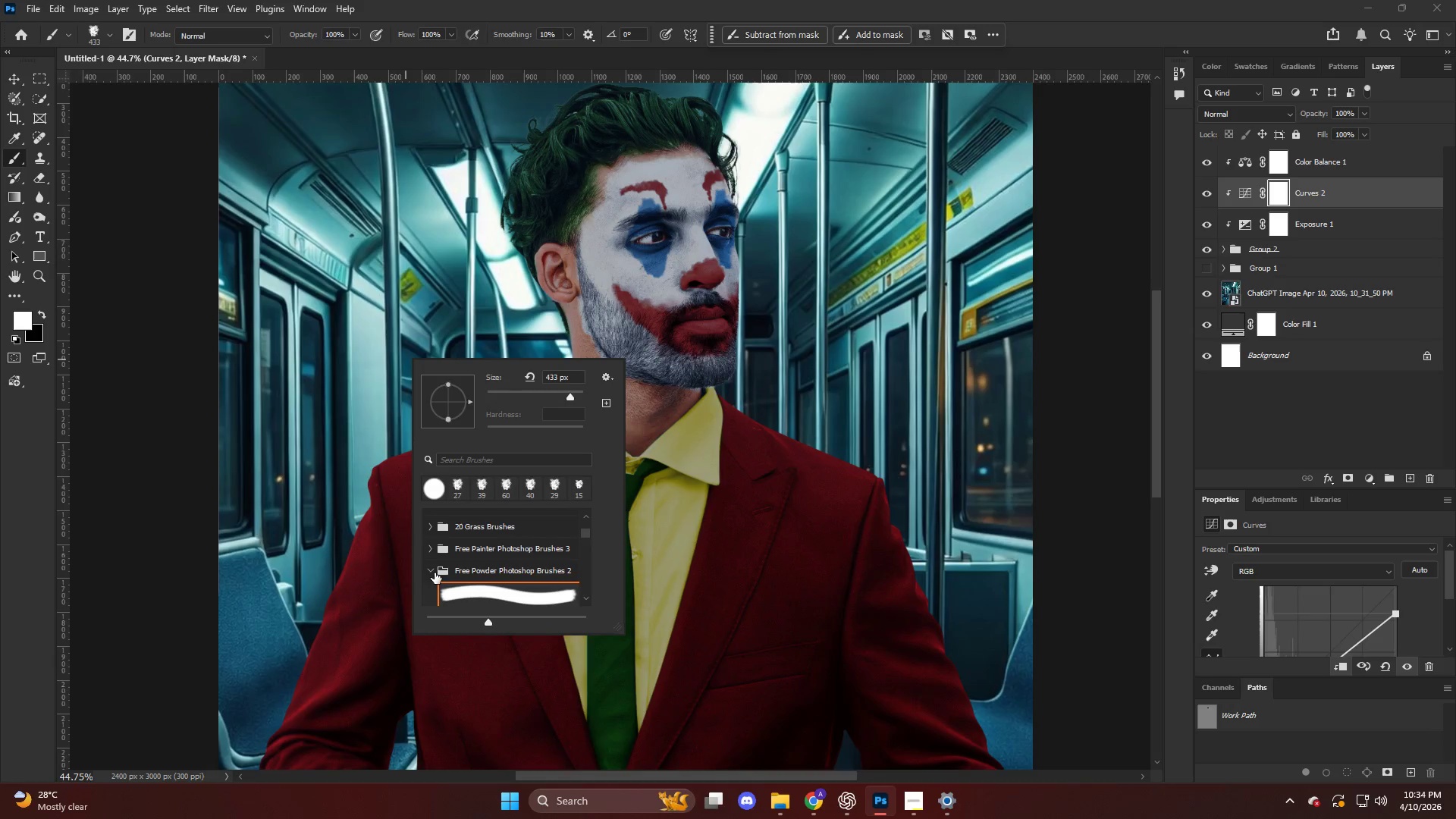 
left_click([432, 573])
 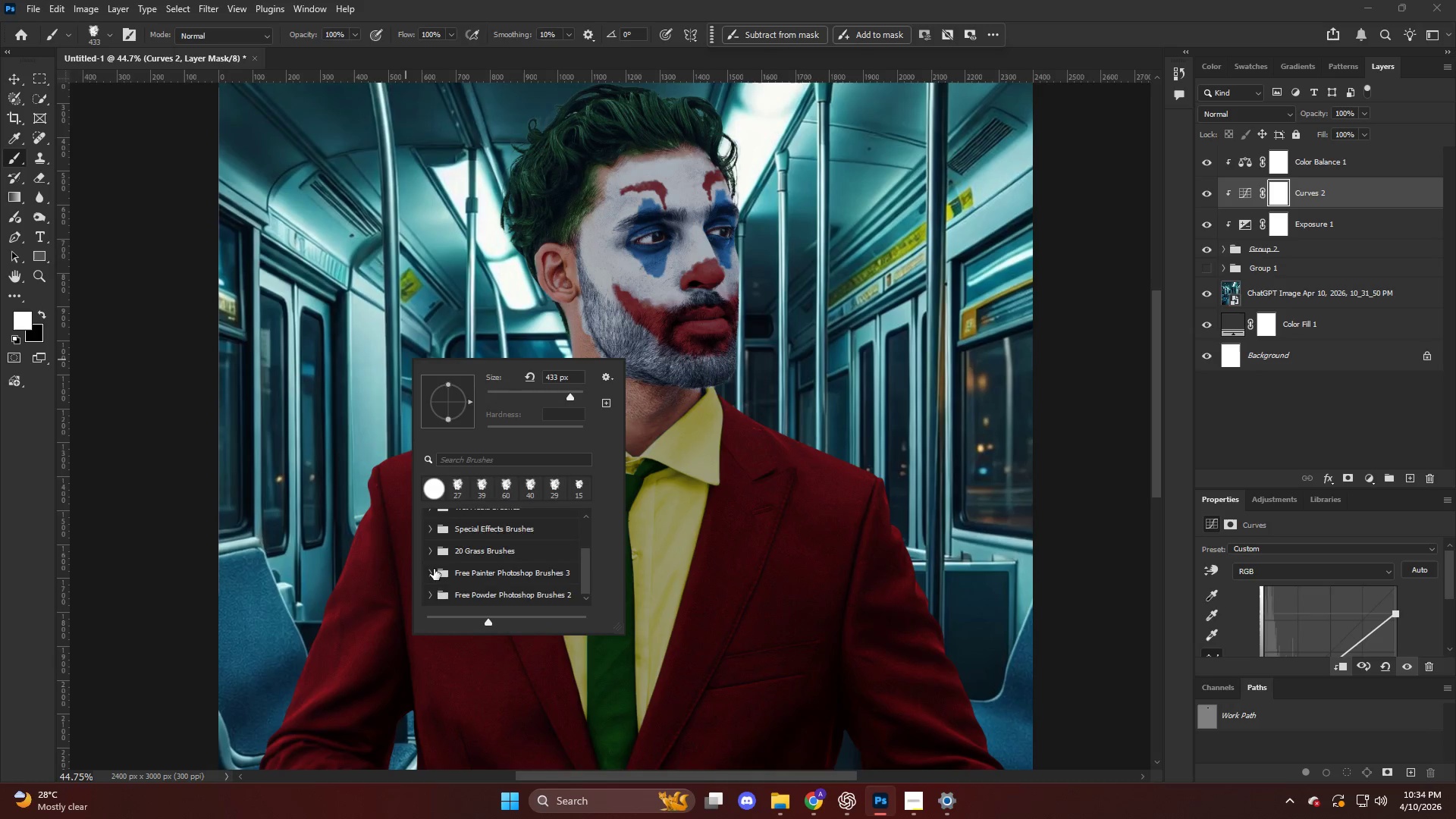 
left_click([427, 512])
 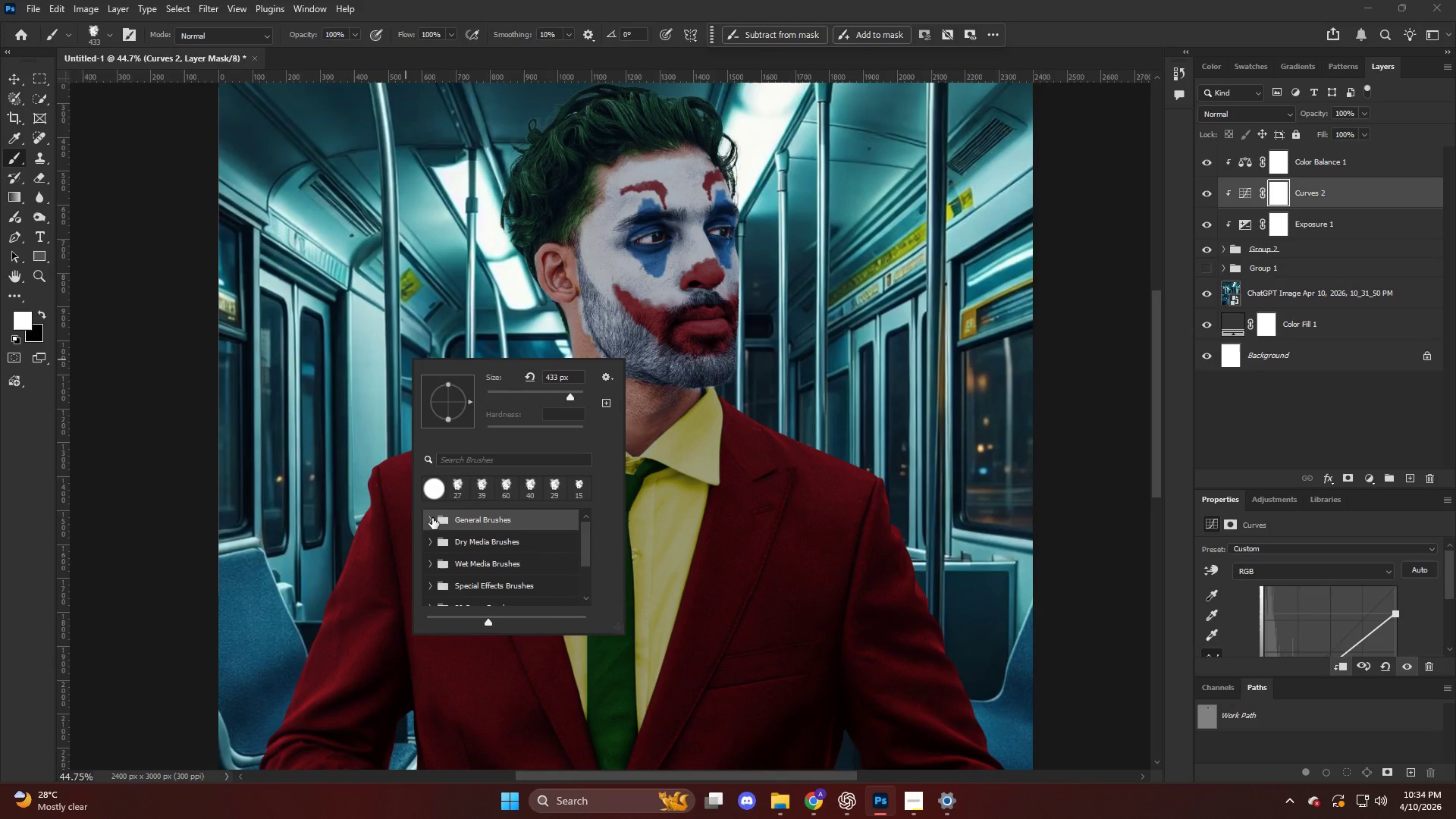 
scroll: coordinate [436, 558], scroll_direction: up, amount: 12.0
 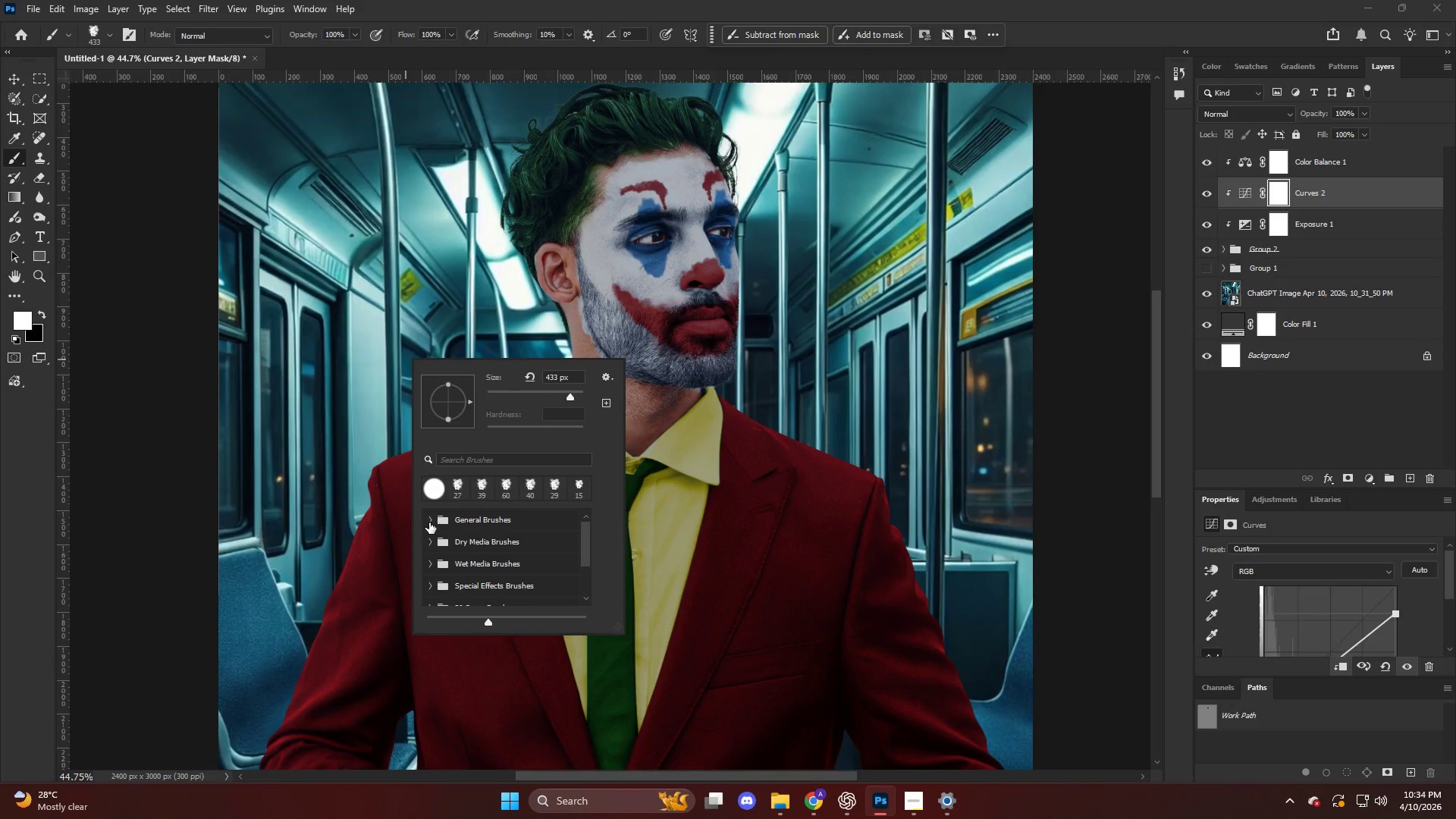 
left_click([432, 518])
 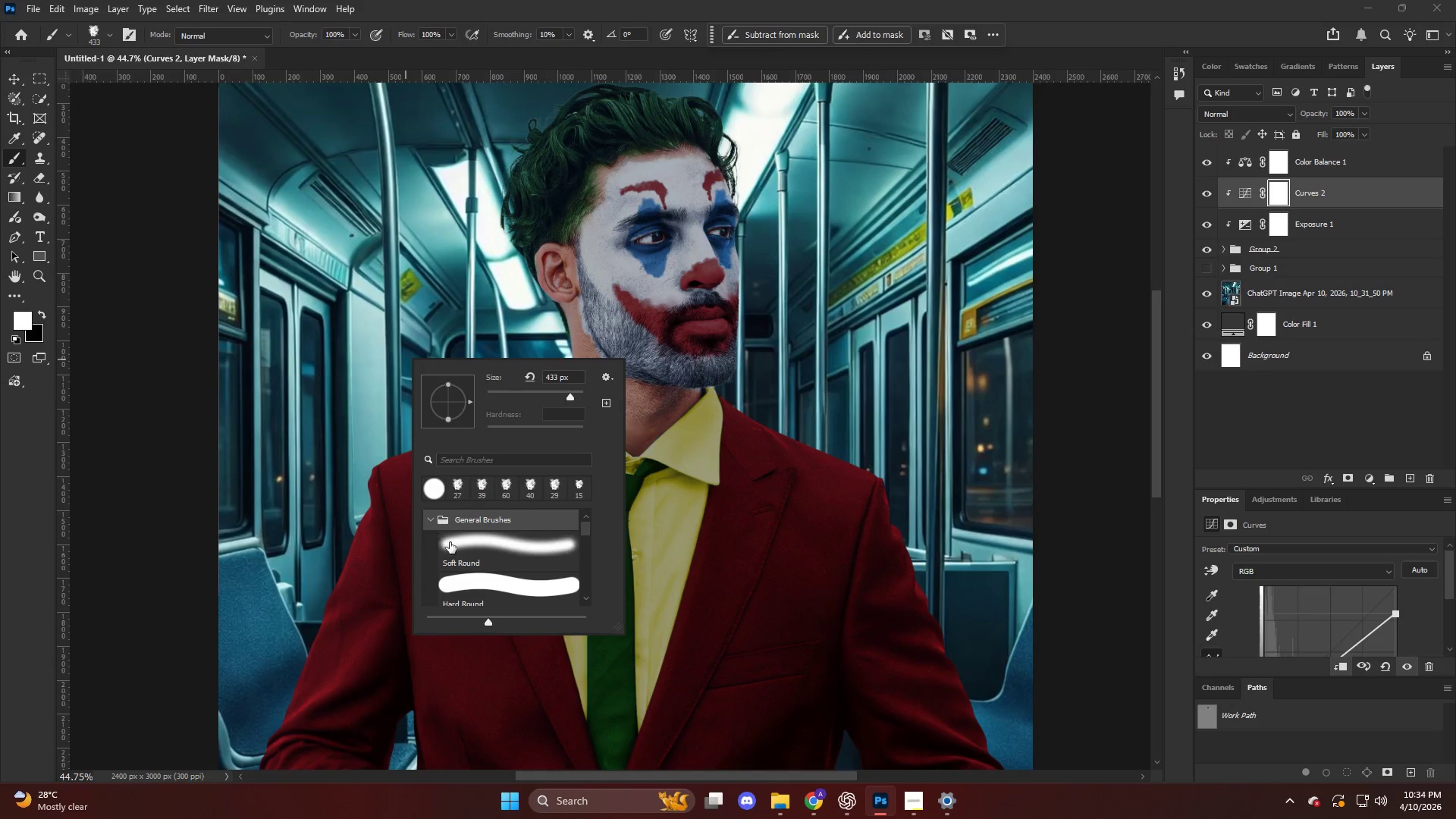 
left_click([454, 544])
 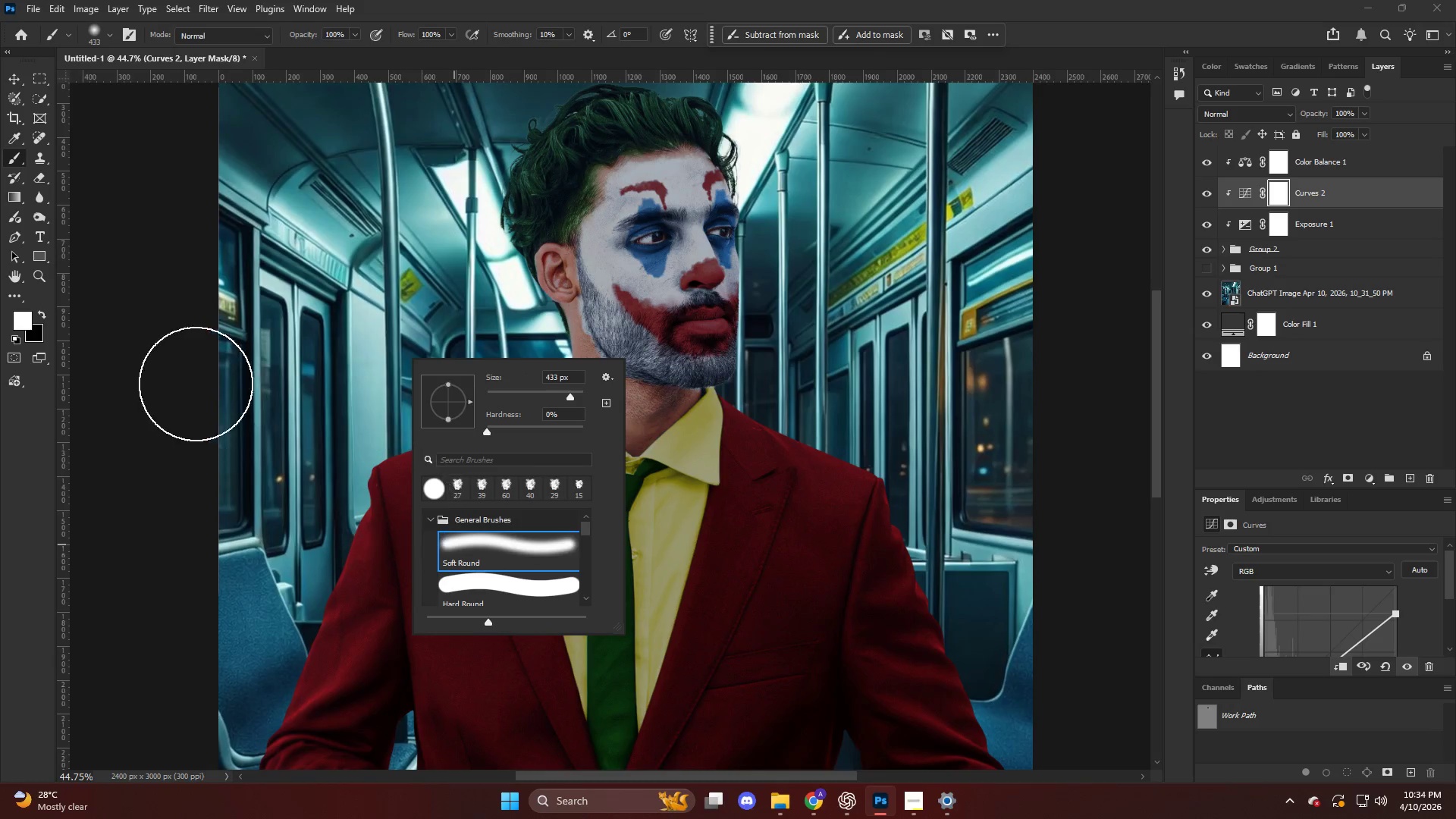 
hold_key(key=AltLeft, duration=0.45)
 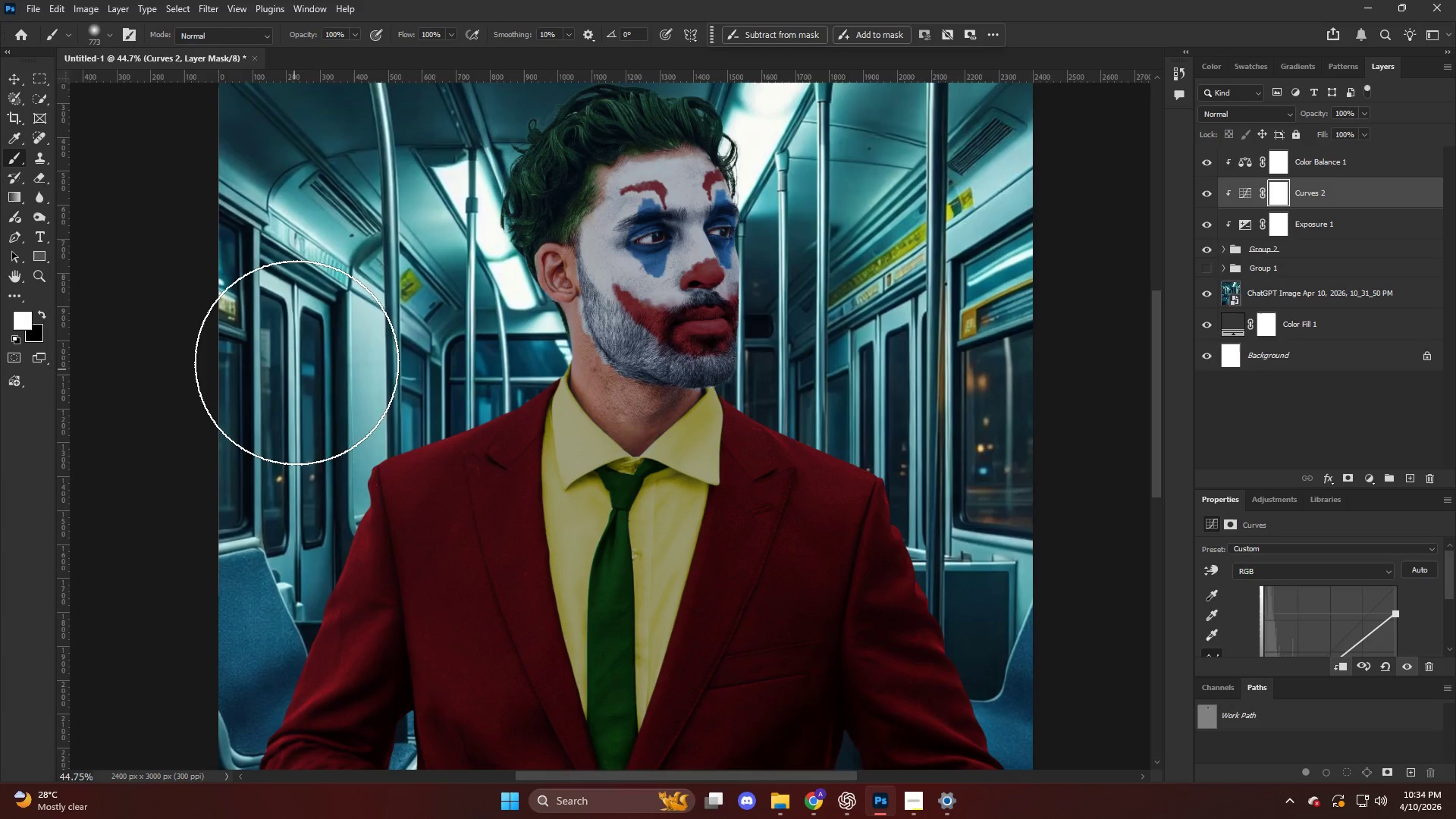 
key(Alt+AltLeft)
 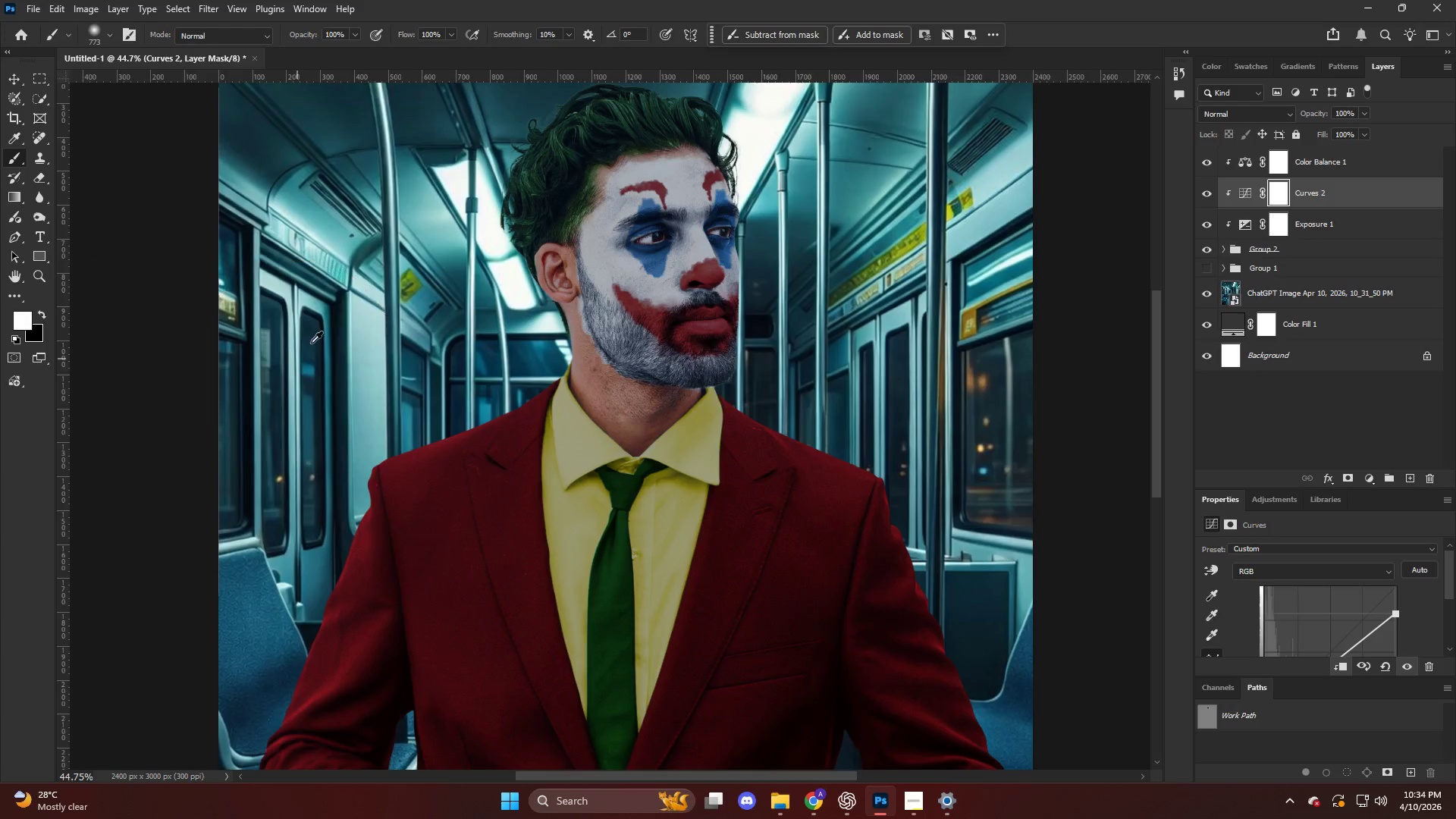 
key(Alt+AltLeft)
 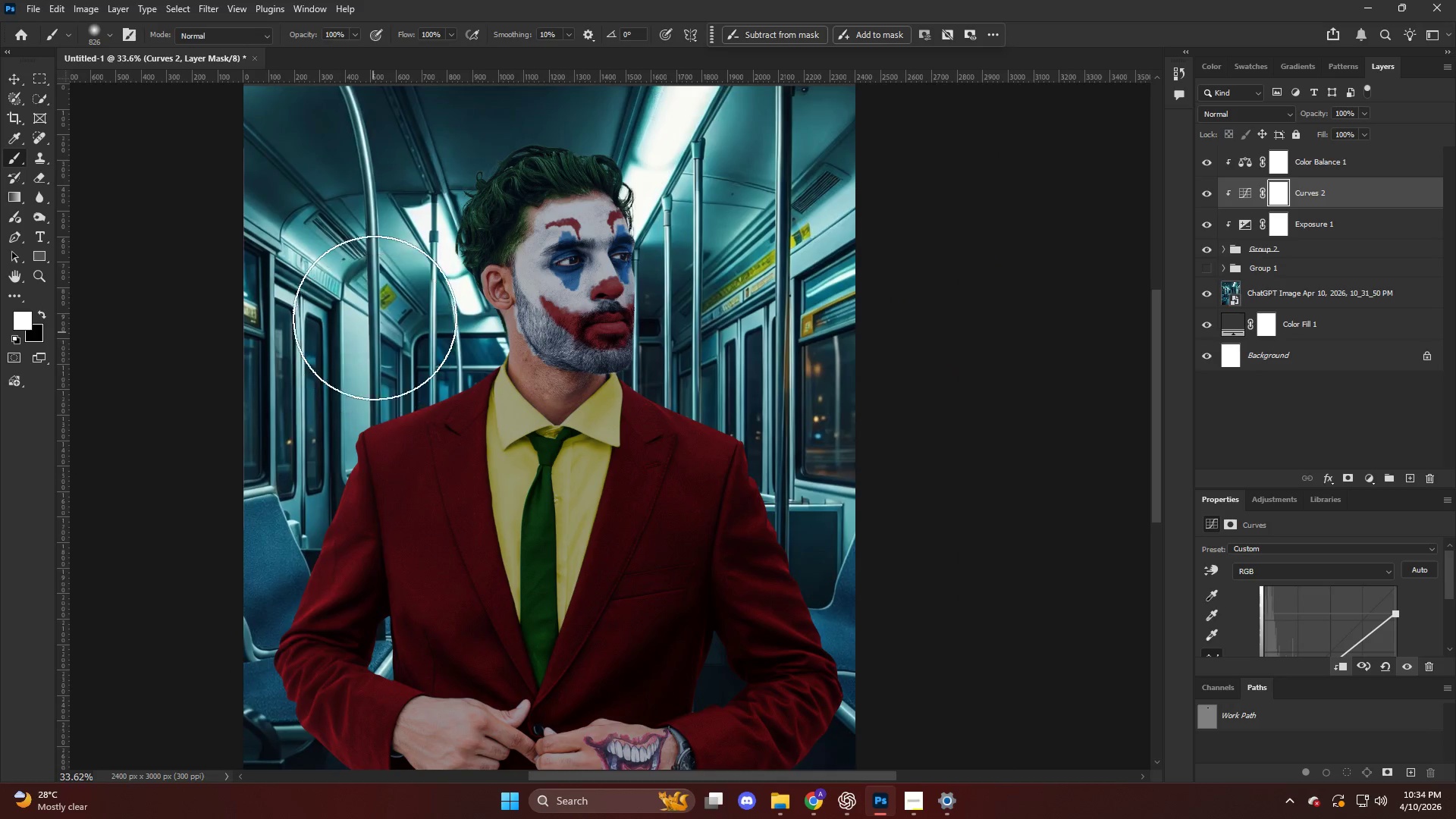 
scroll: coordinate [317, 333], scroll_direction: down, amount: 3.0
 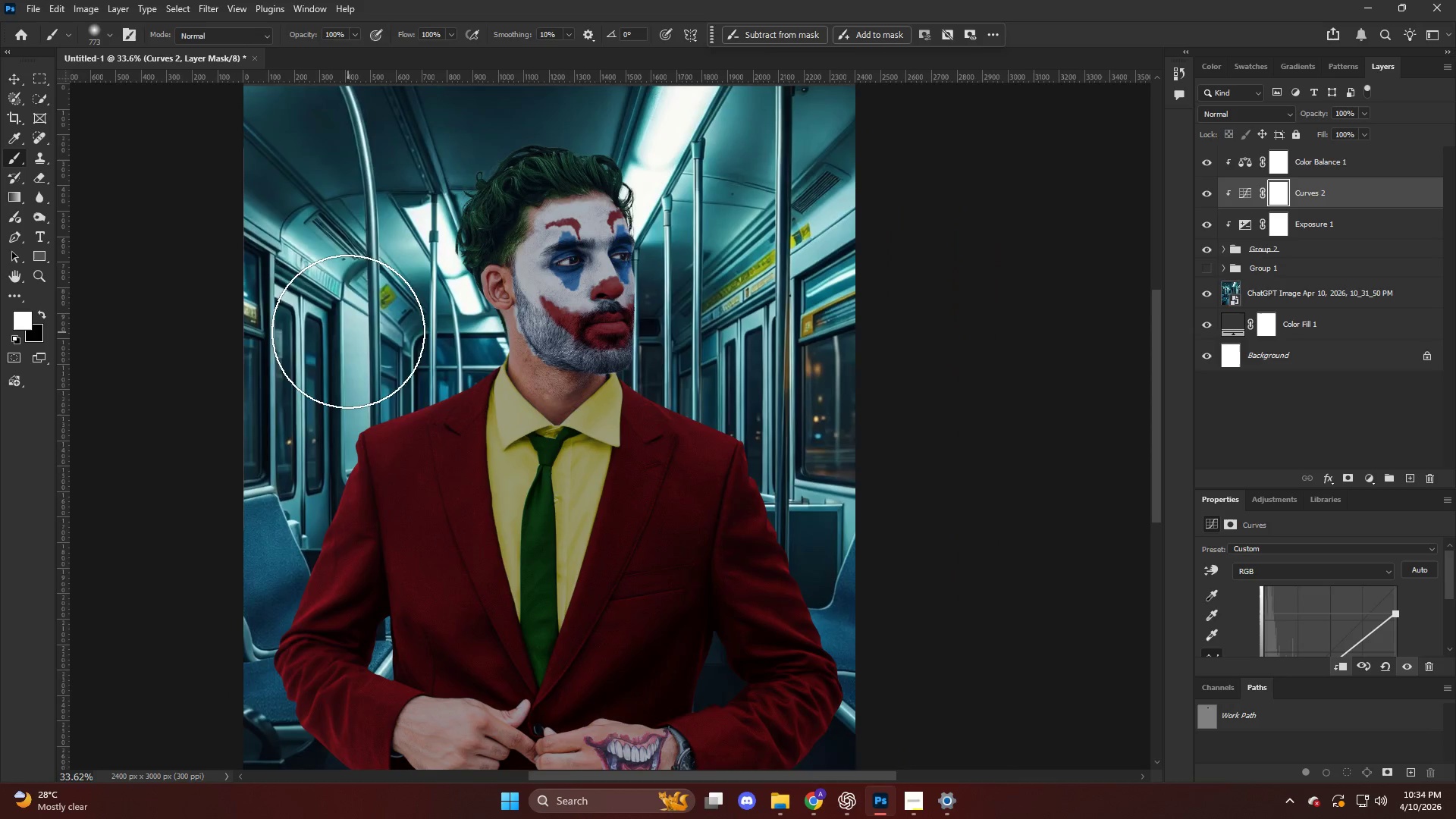 
left_click_drag(start_coordinate=[384, 317], to_coordinate=[355, 375])
 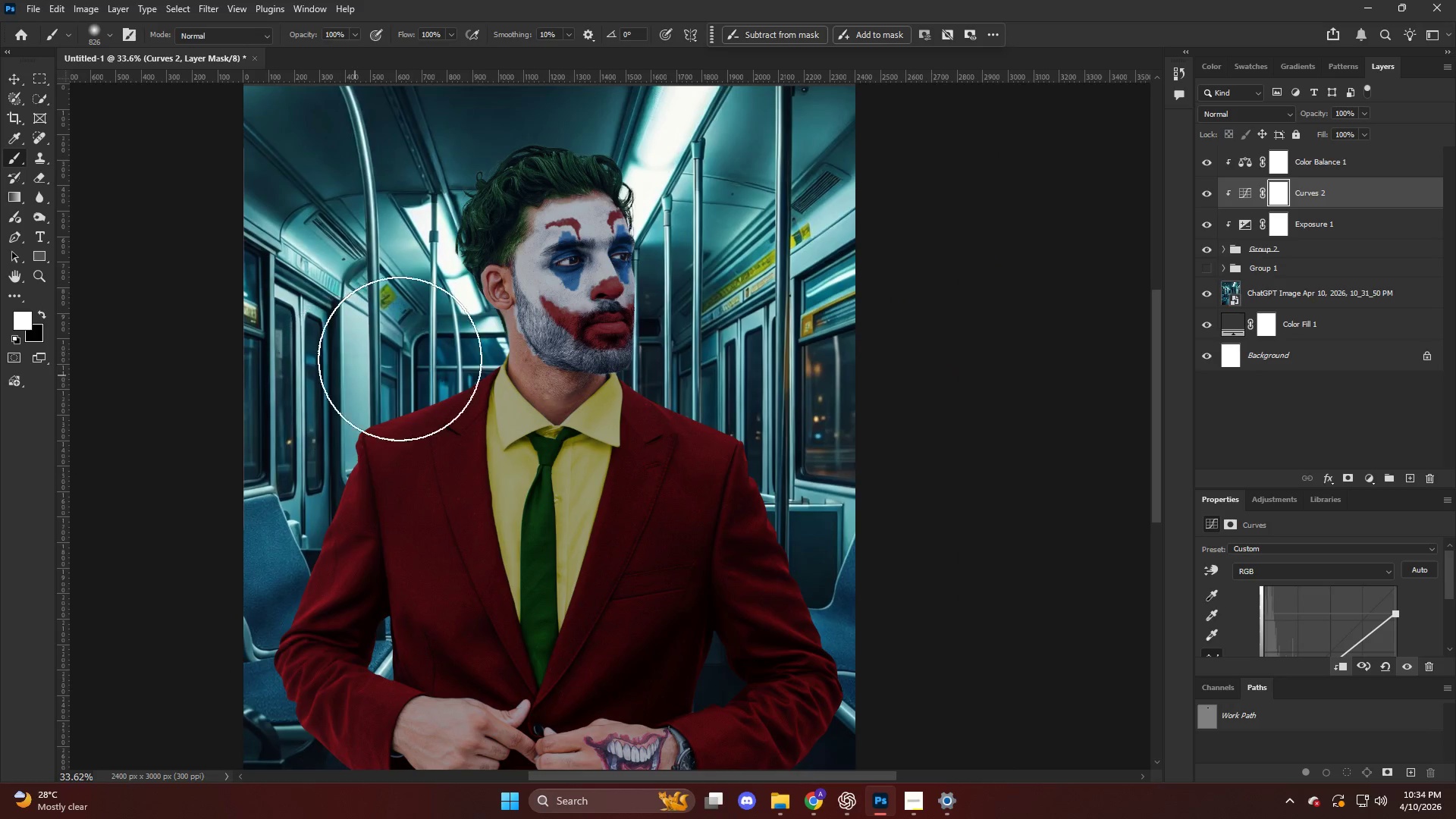 
key(X)
 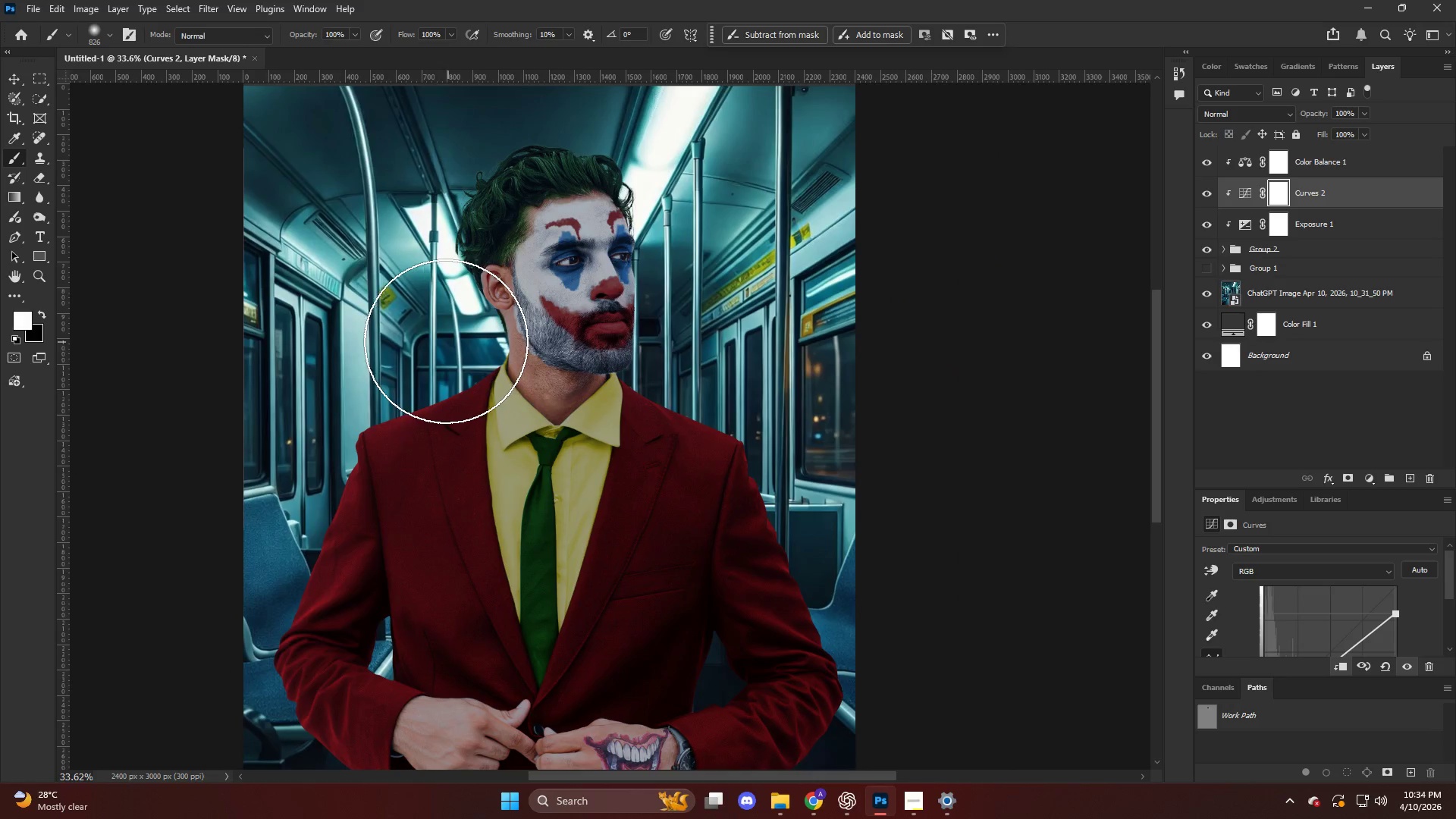 
left_click_drag(start_coordinate=[438, 346], to_coordinate=[424, 356])
 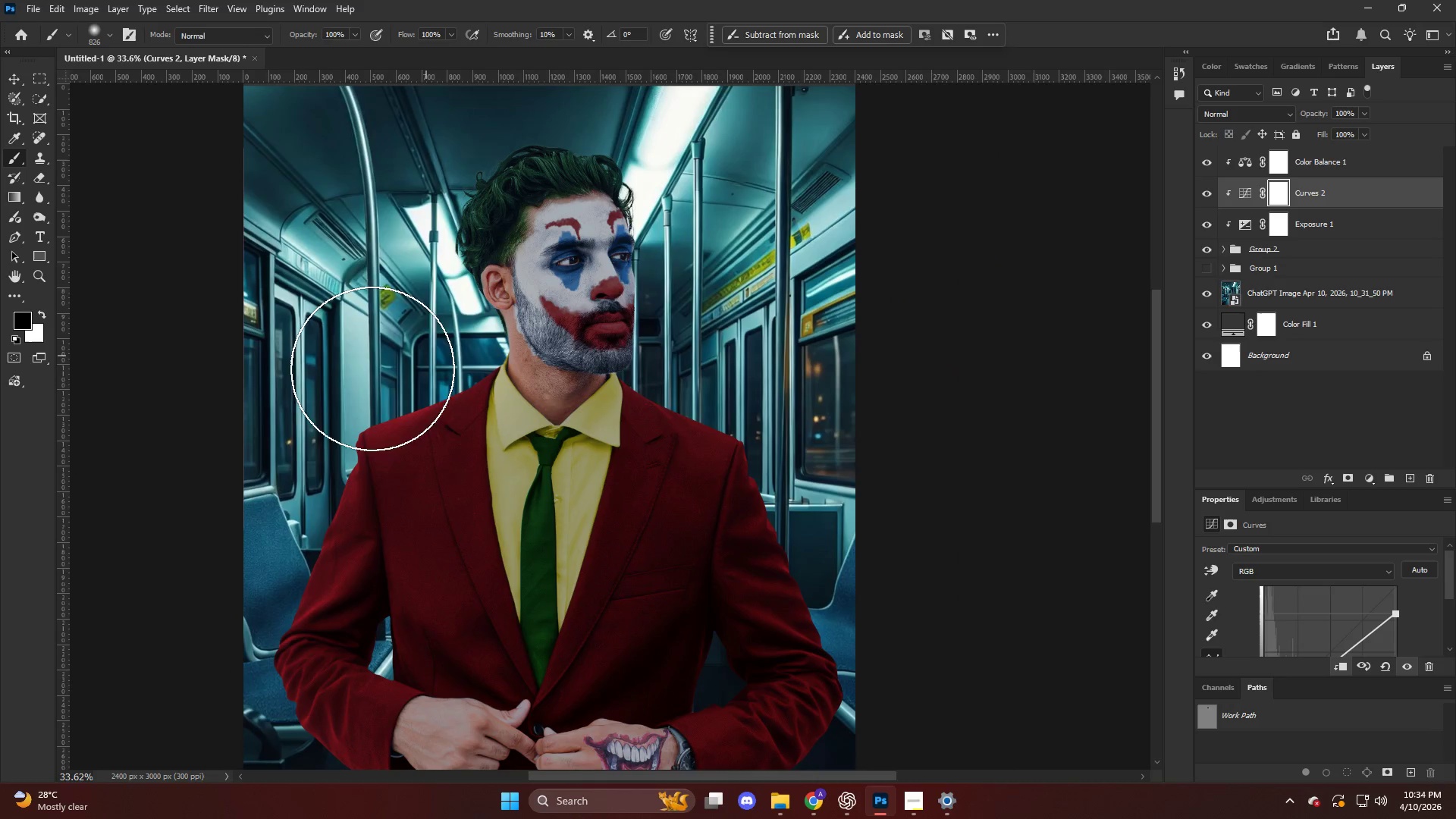 
left_click_drag(start_coordinate=[407, 360], to_coordinate=[336, 365])
 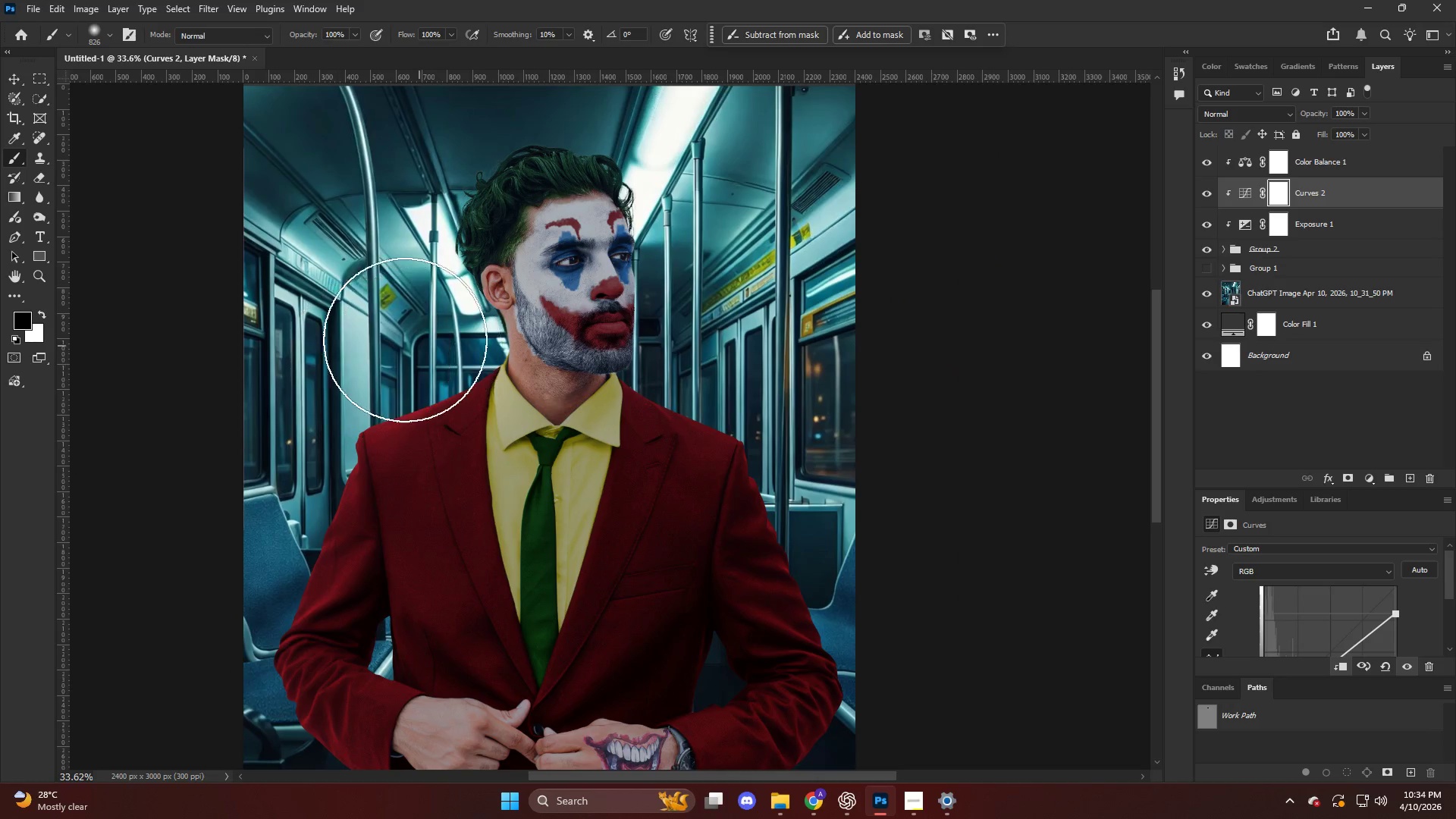 
left_click_drag(start_coordinate=[394, 337], to_coordinate=[435, 275])
 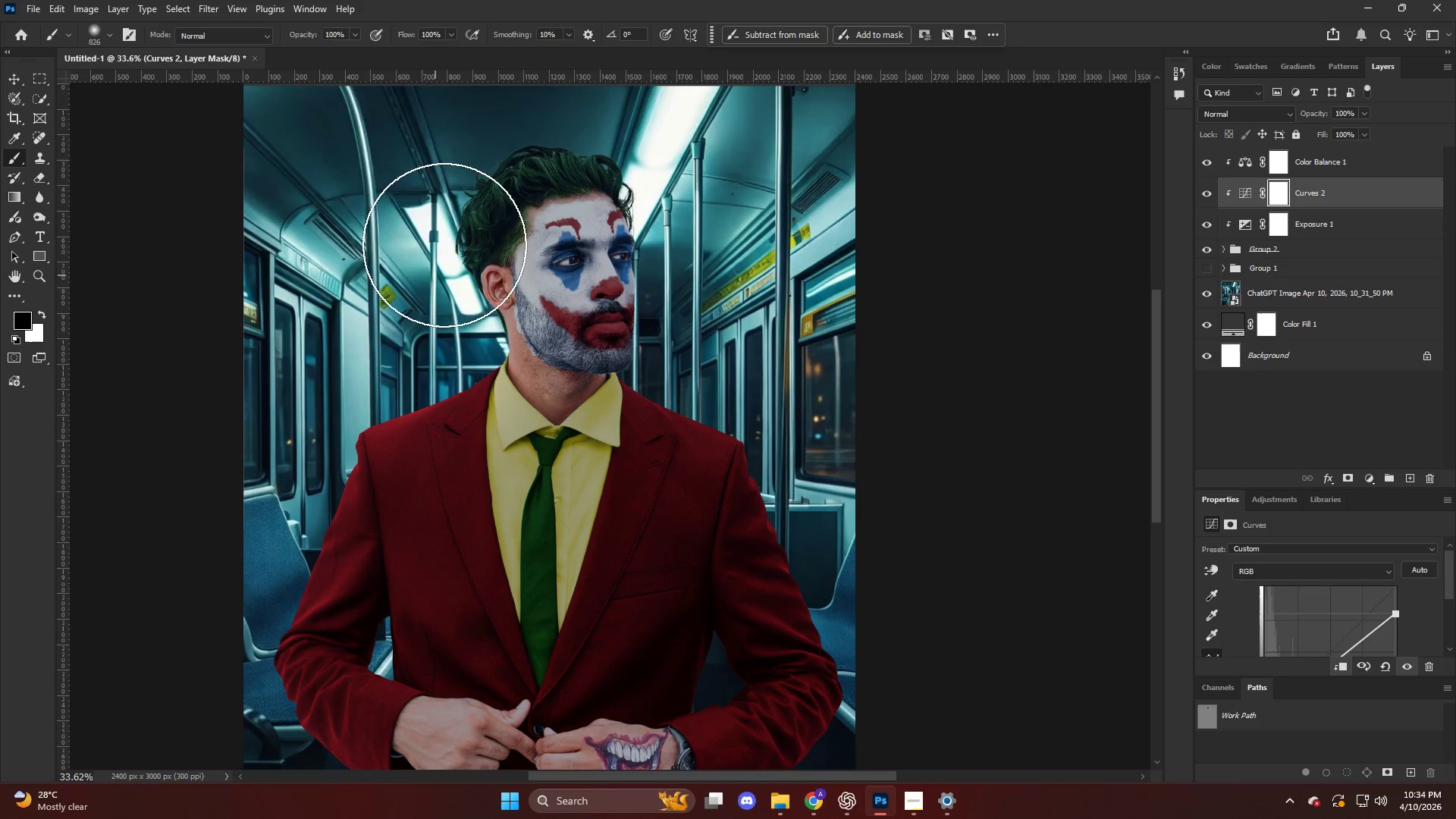 
left_click_drag(start_coordinate=[444, 247], to_coordinate=[667, 275])
 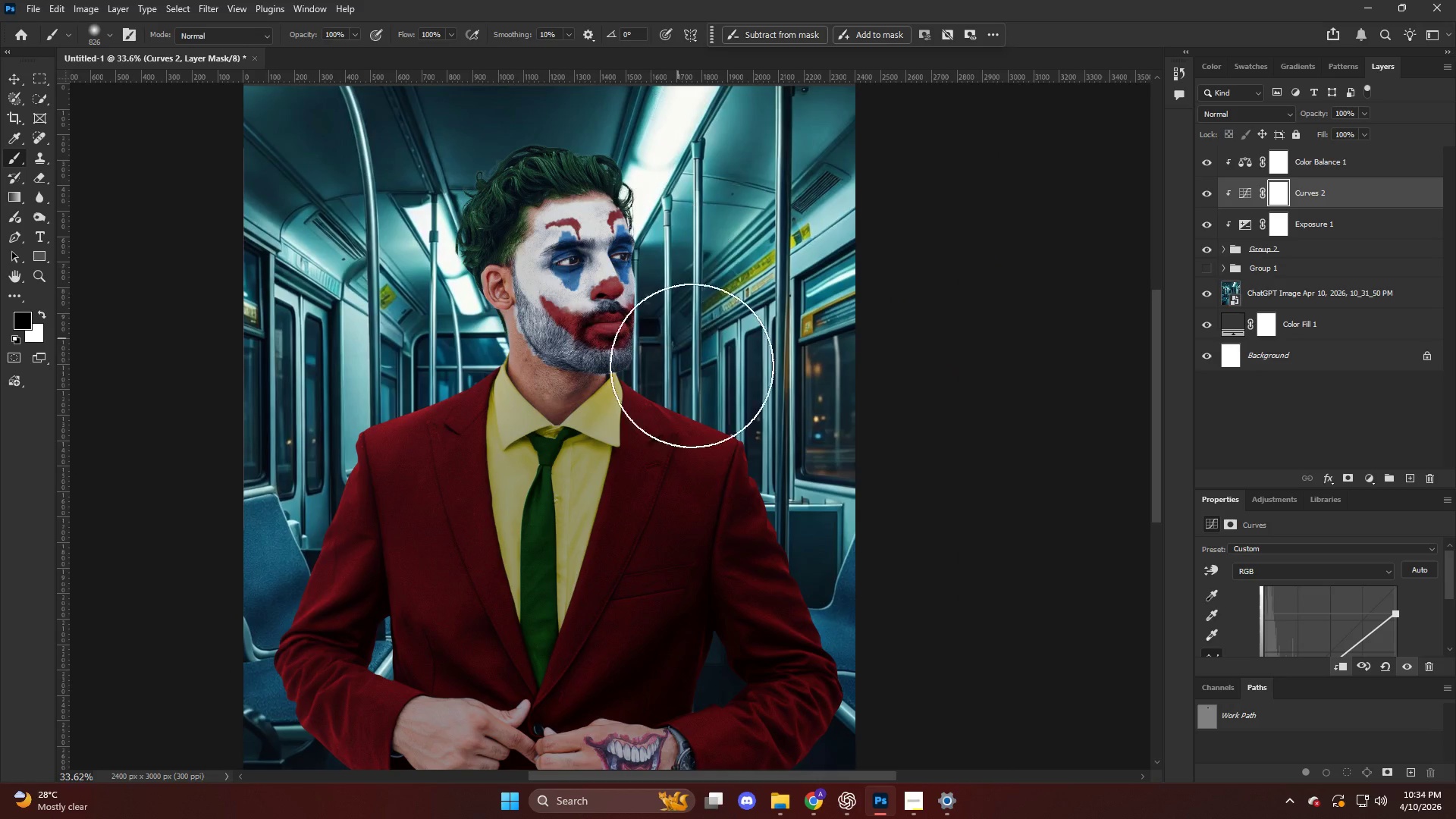 
left_click_drag(start_coordinate=[633, 262], to_coordinate=[785, 419])
 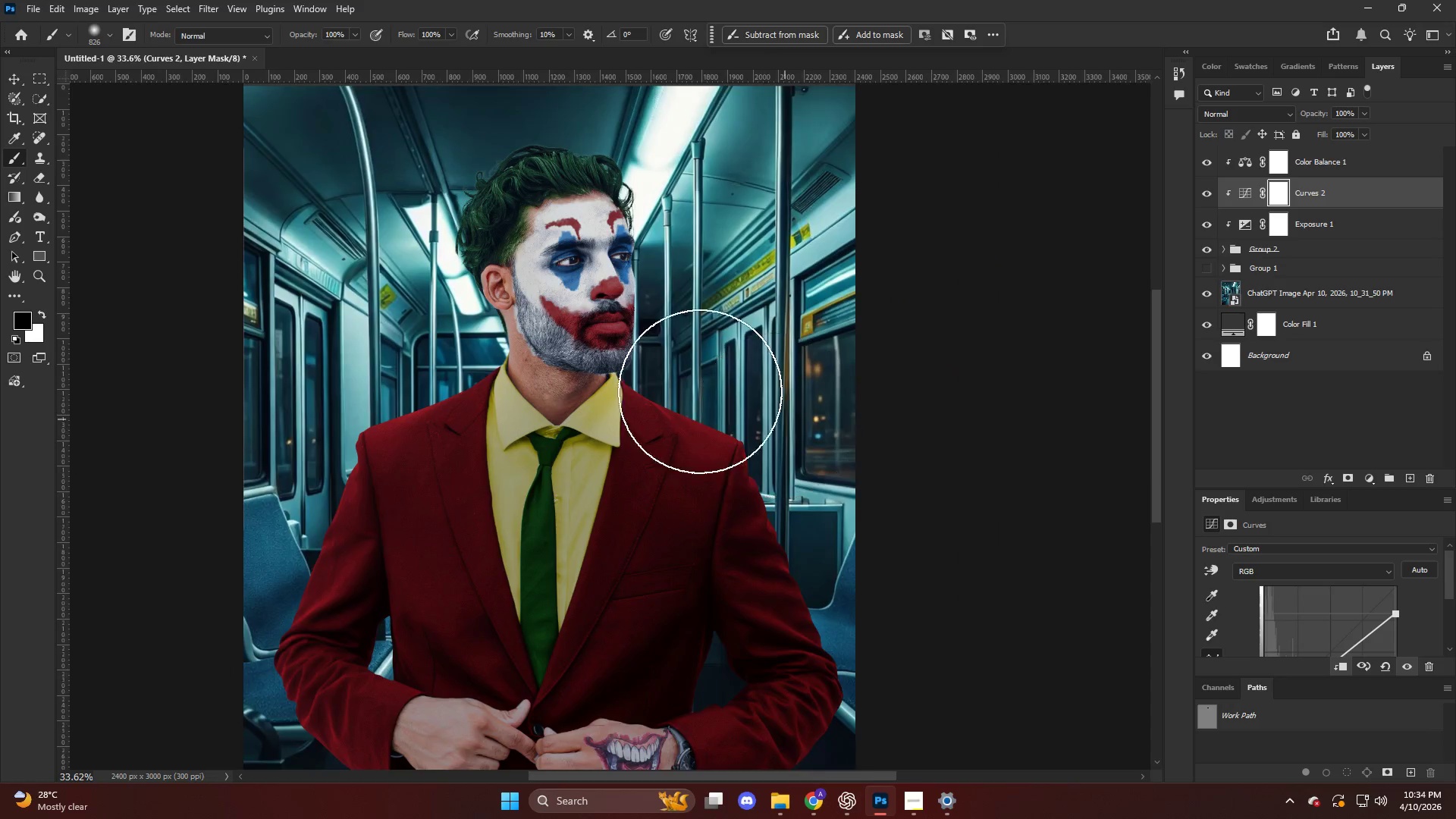 
hold_key(key=AltLeft, duration=0.77)
scroll: coordinate [677, 380], scroll_direction: up, amount: 10.0
 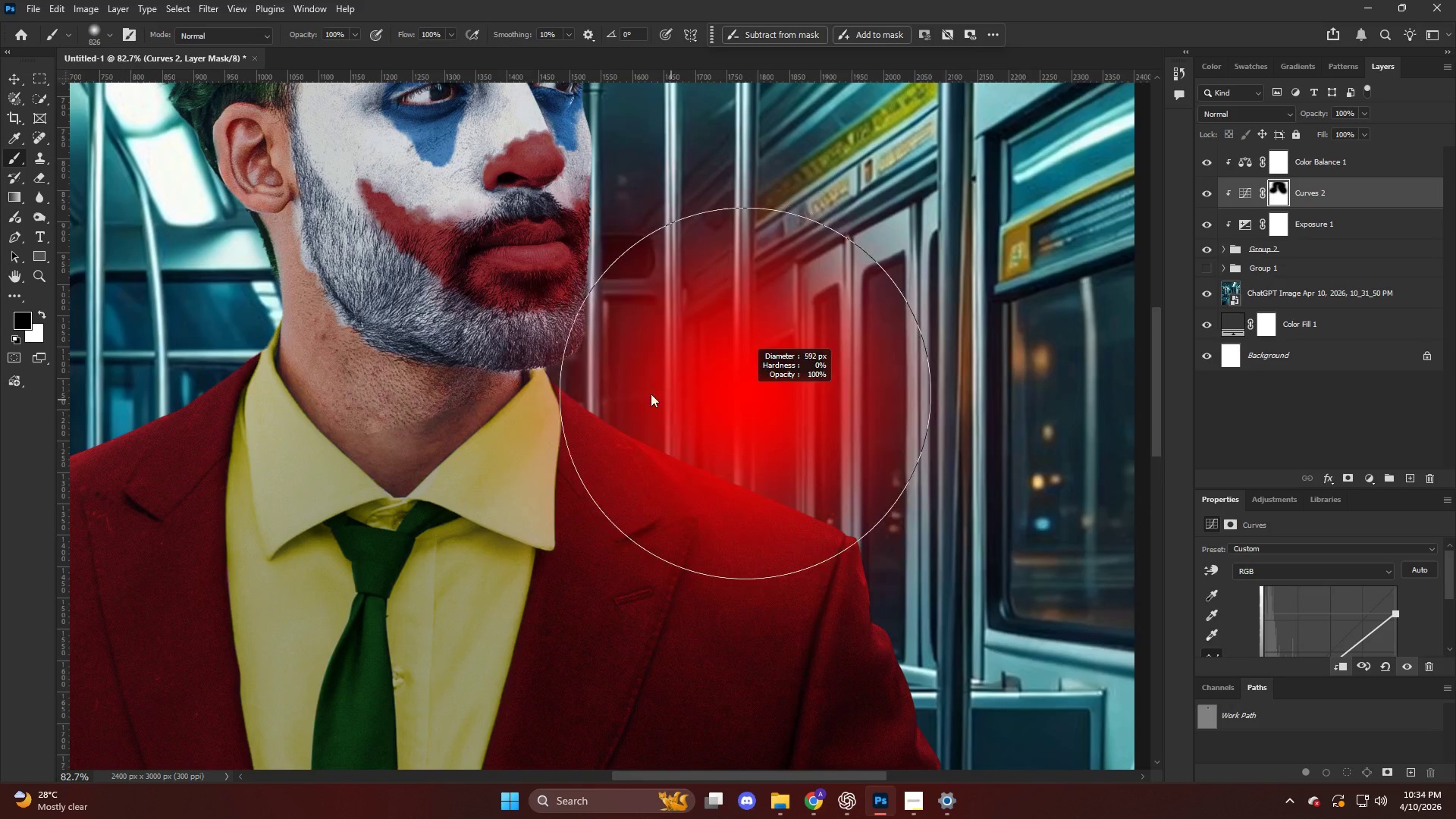 
left_click_drag(start_coordinate=[607, 386], to_coordinate=[937, 525])
 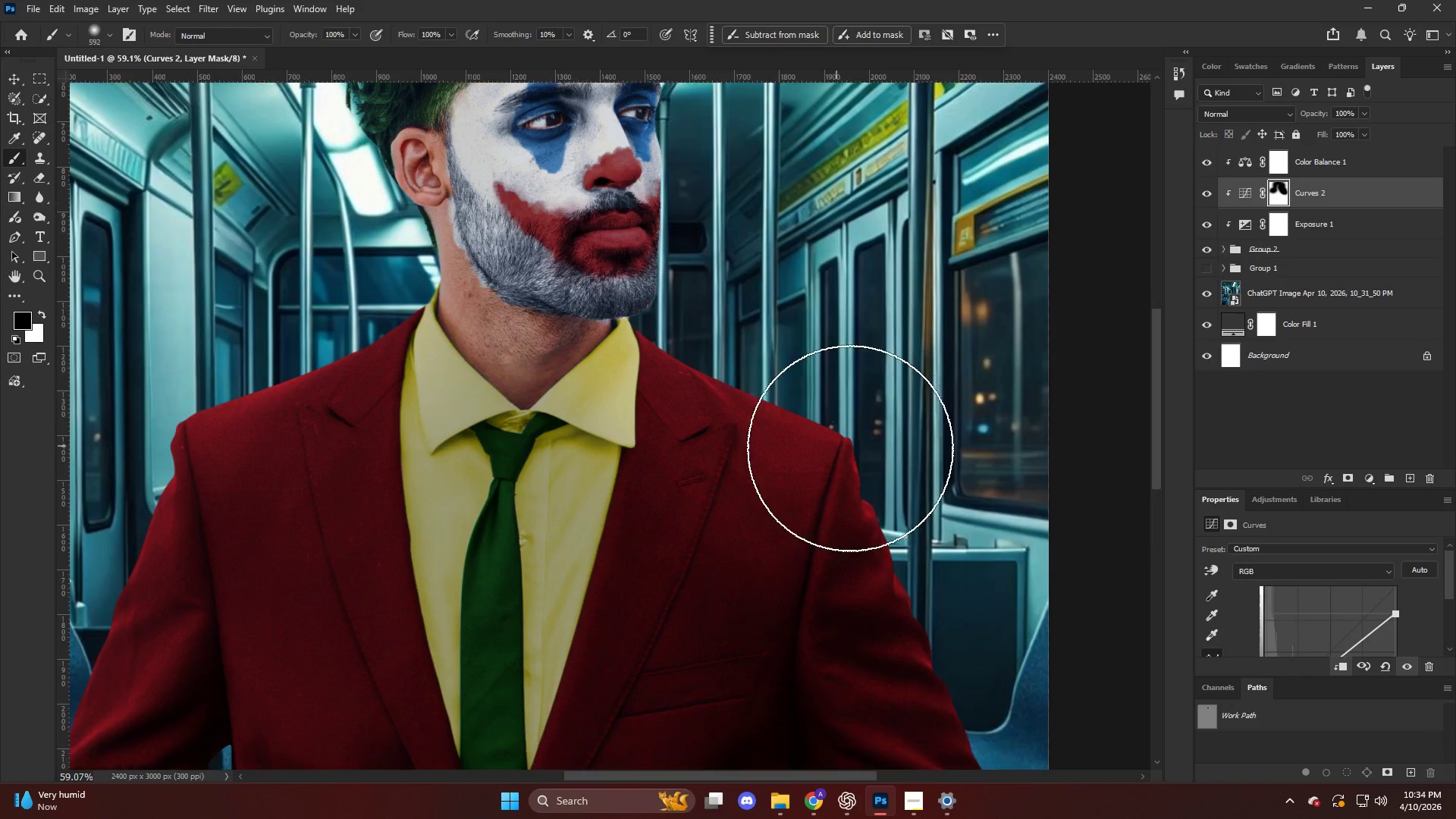 
key(Alt+AltLeft)
 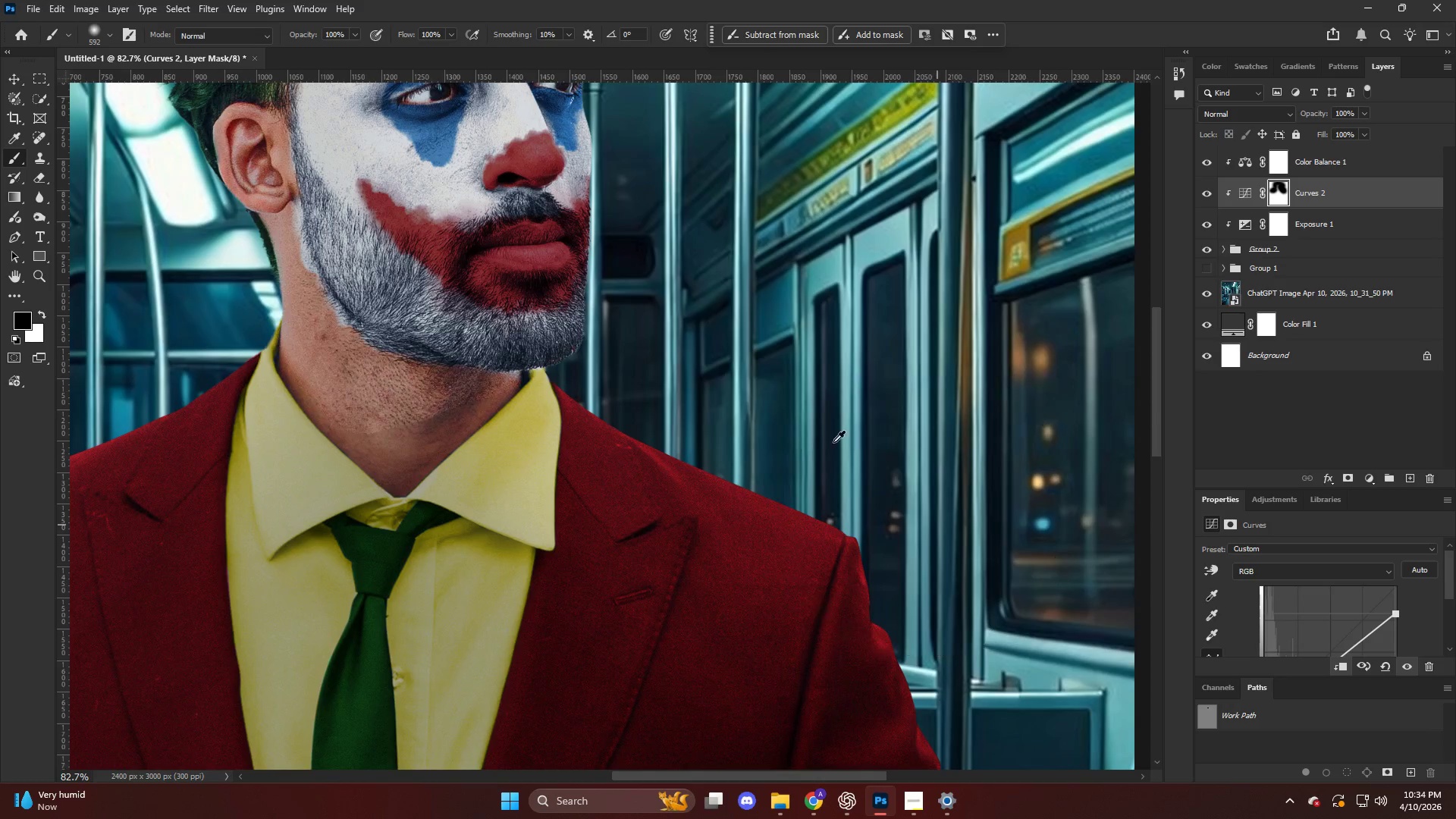 
left_click_drag(start_coordinate=[860, 435], to_coordinate=[1017, 667])
 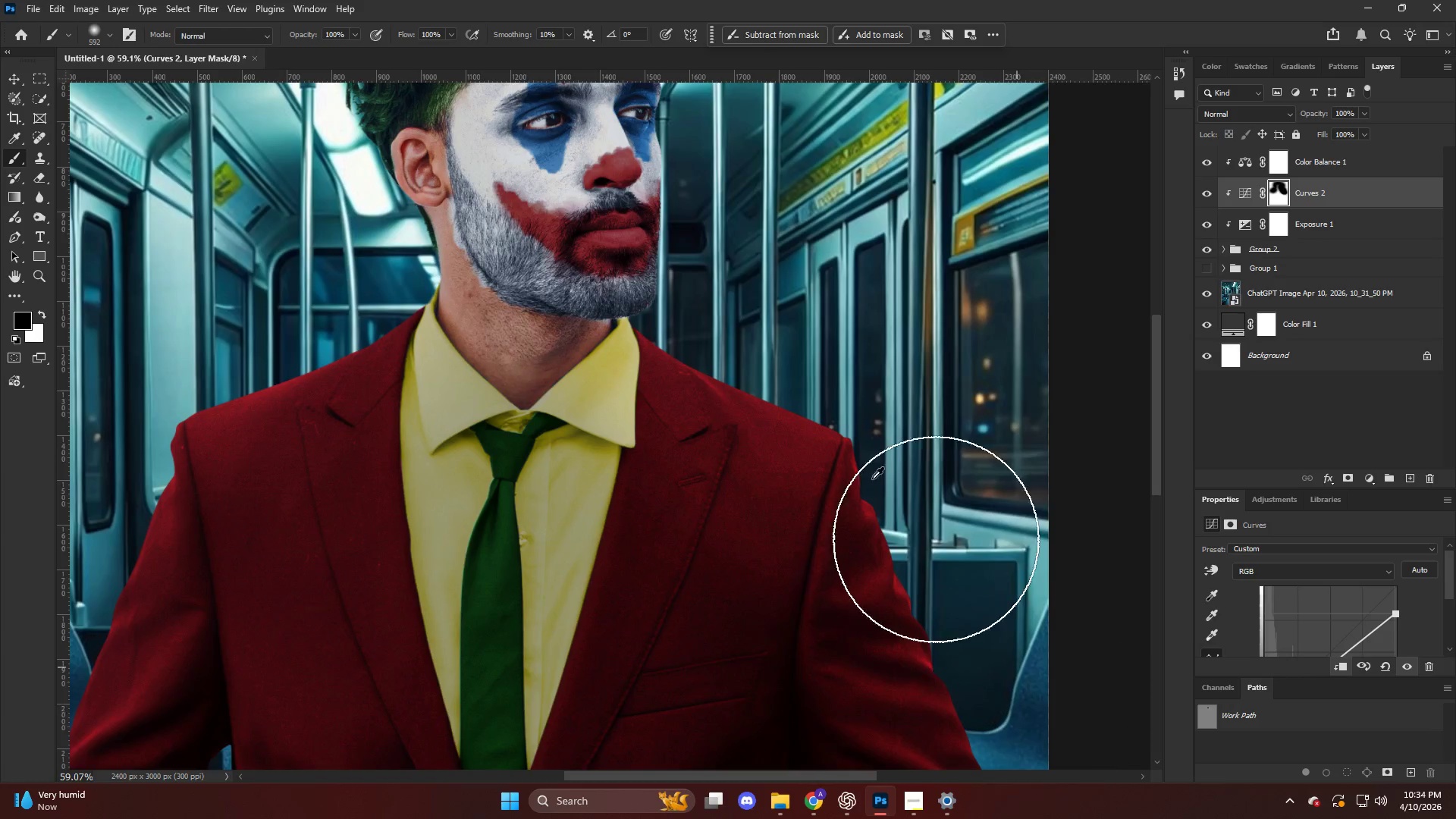 
scroll: coordinate [836, 446], scroll_direction: down, amount: 10.0
 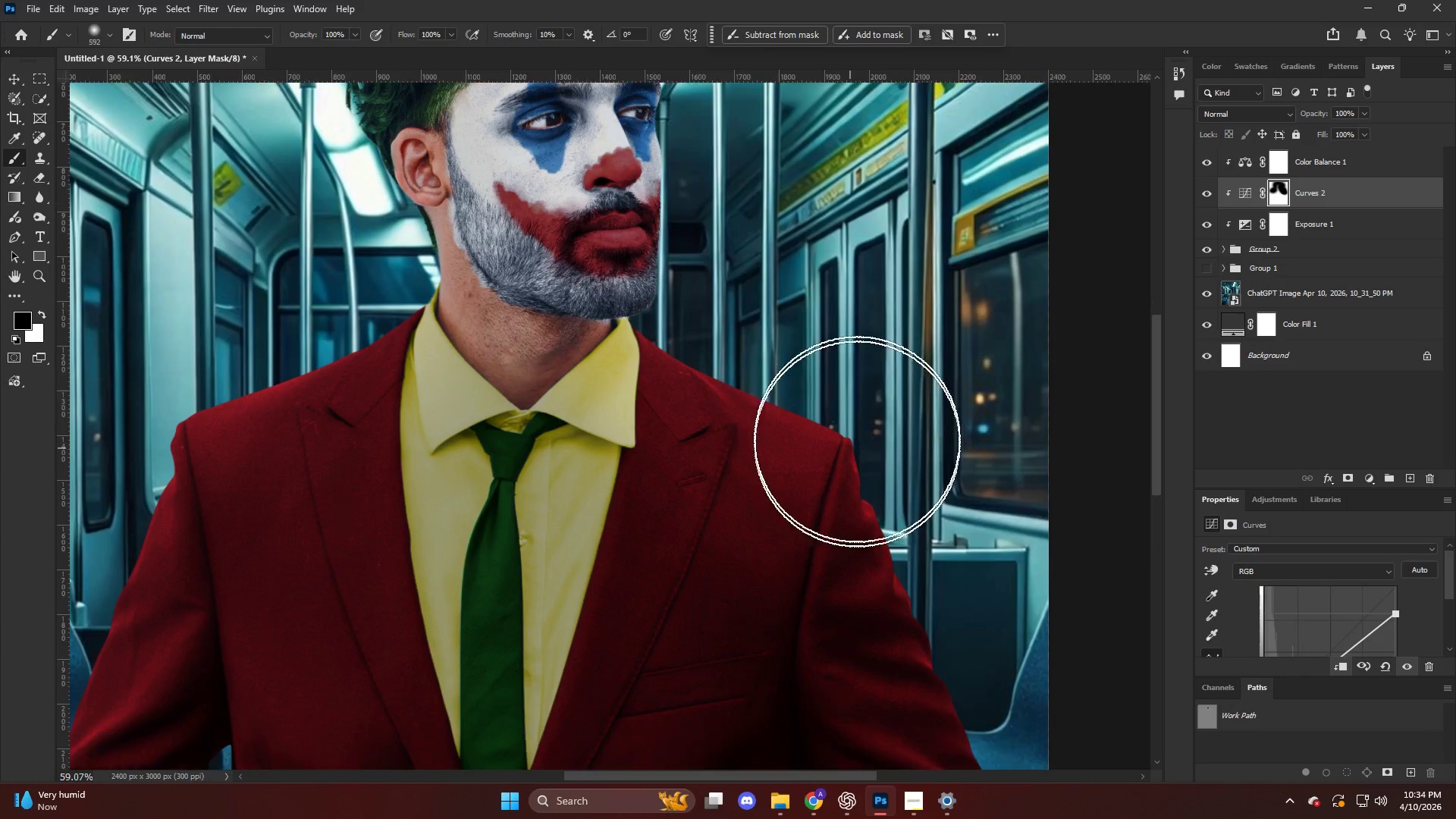 
key(Alt+AltLeft)
 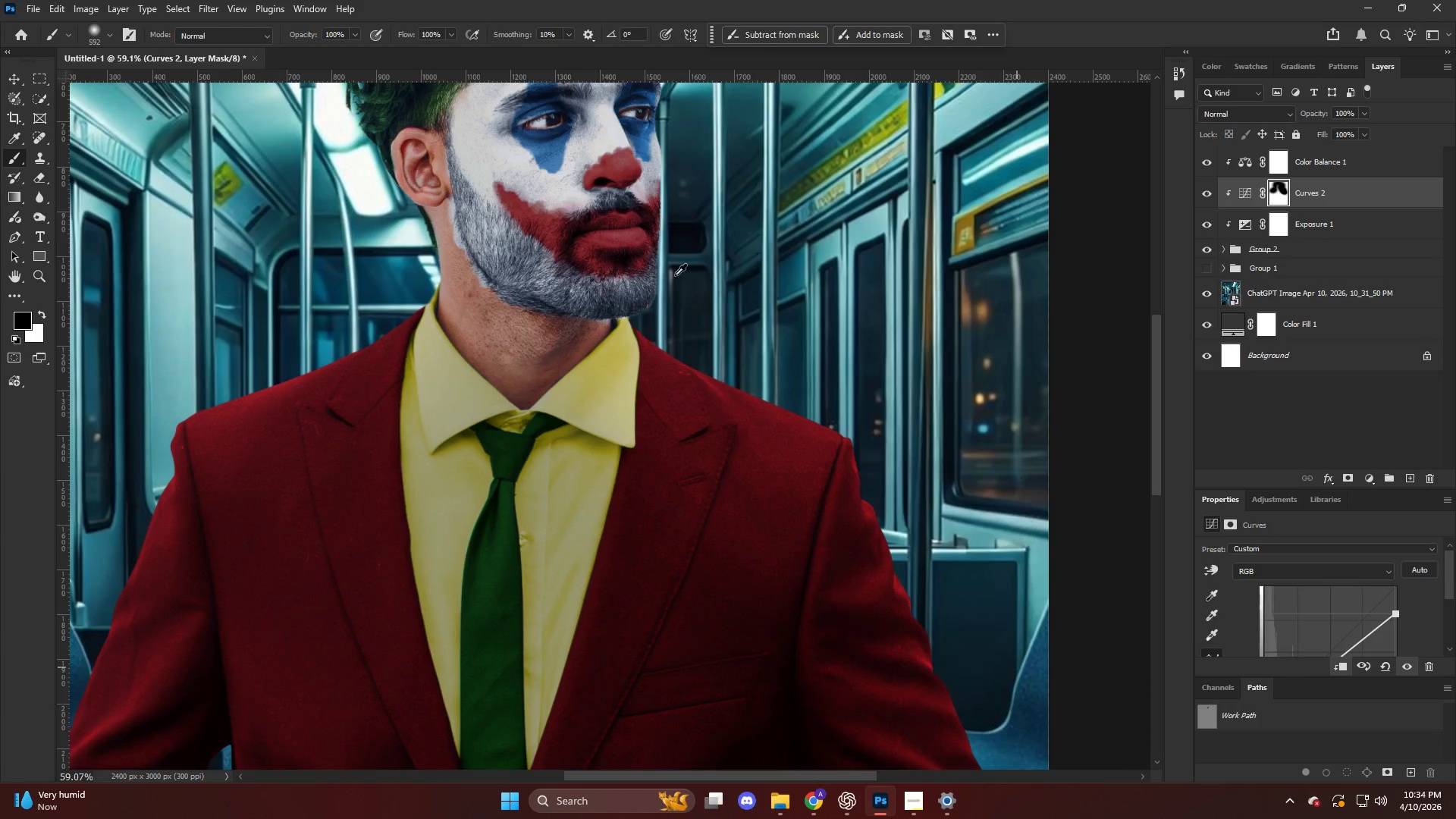 
left_click_drag(start_coordinate=[673, 261], to_coordinate=[749, 336])
 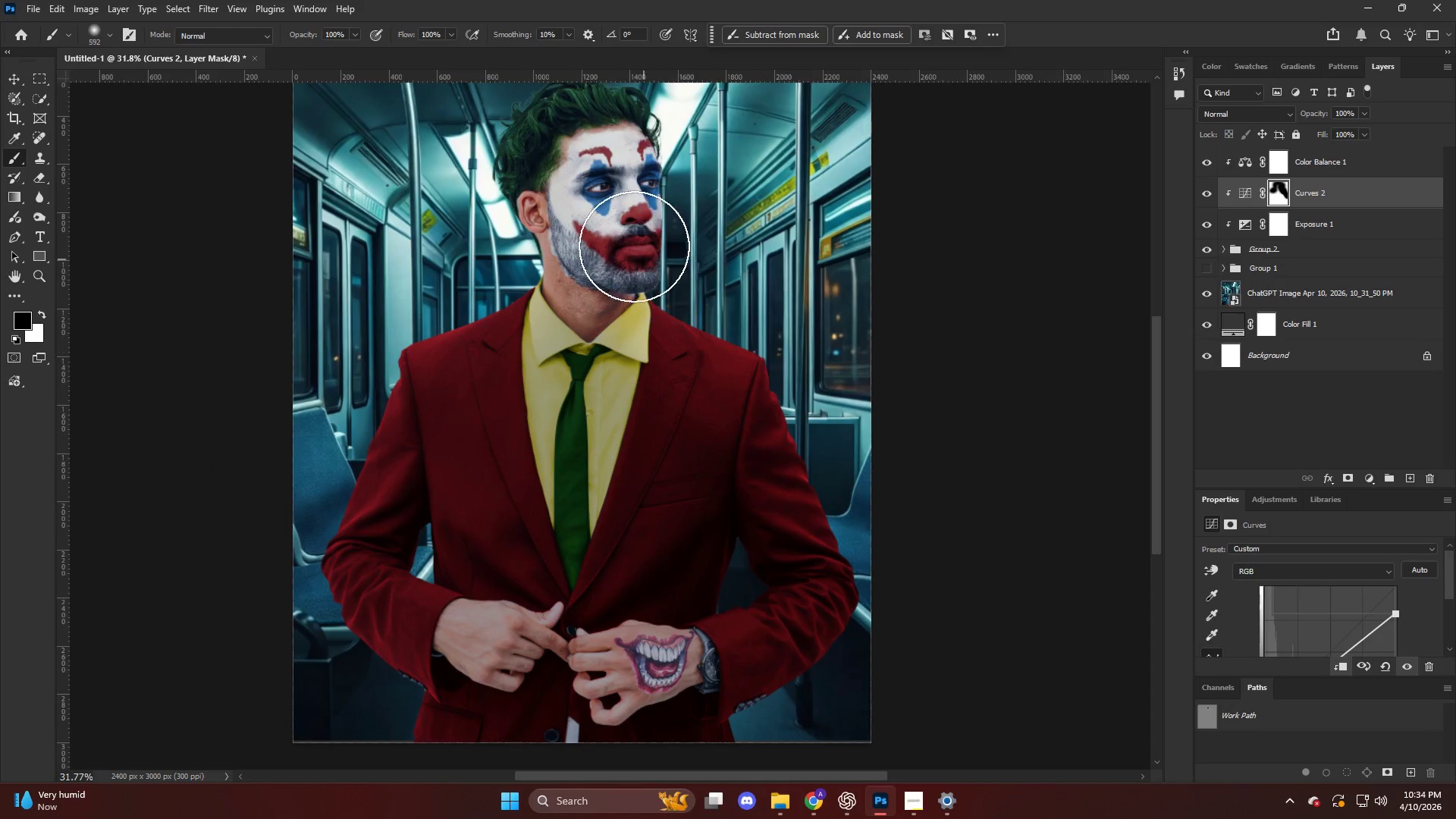 
scroll: coordinate [664, 265], scroll_direction: down, amount: 7.0
 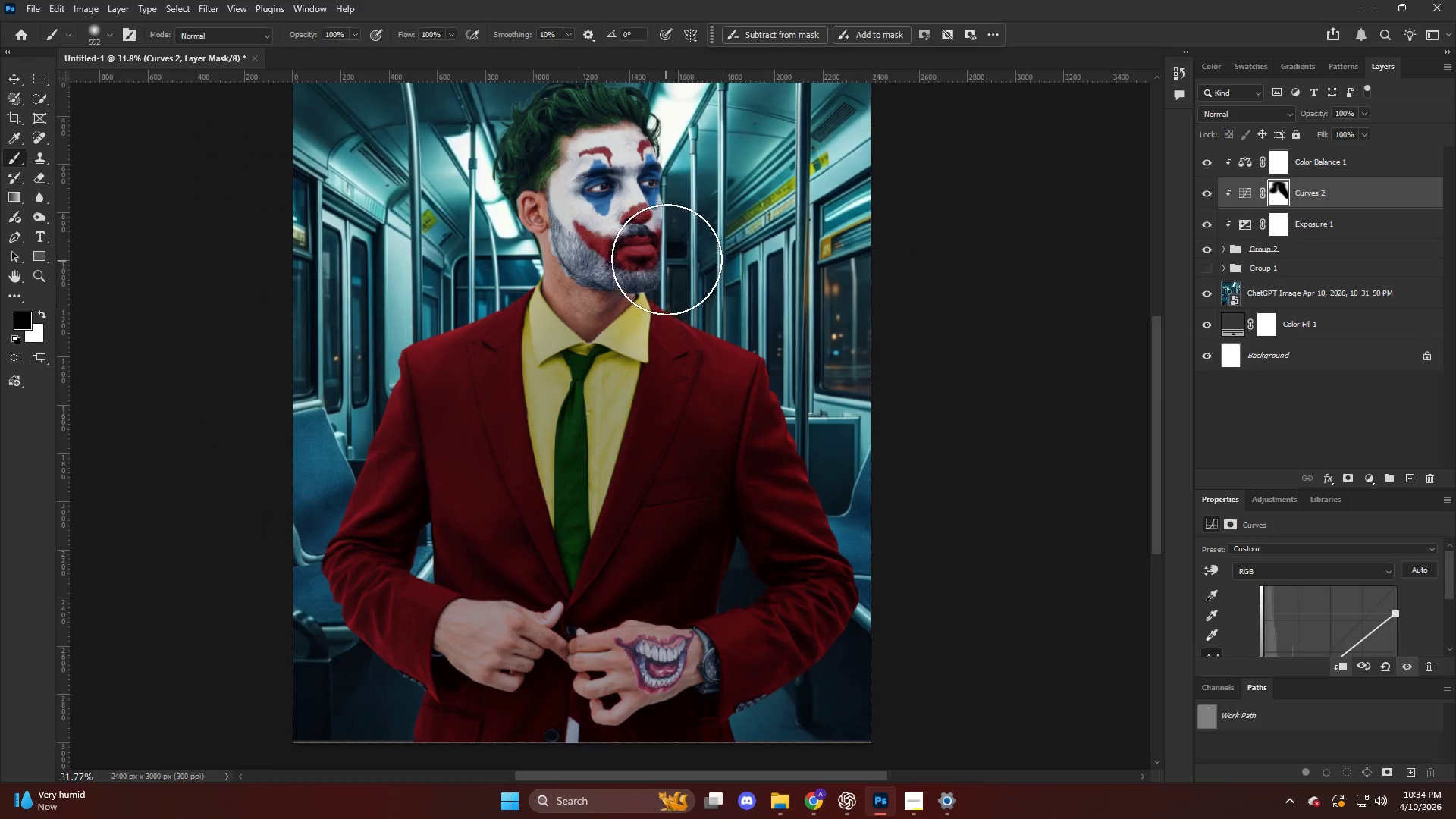 
hold_key(key=AltLeft, duration=0.56)
 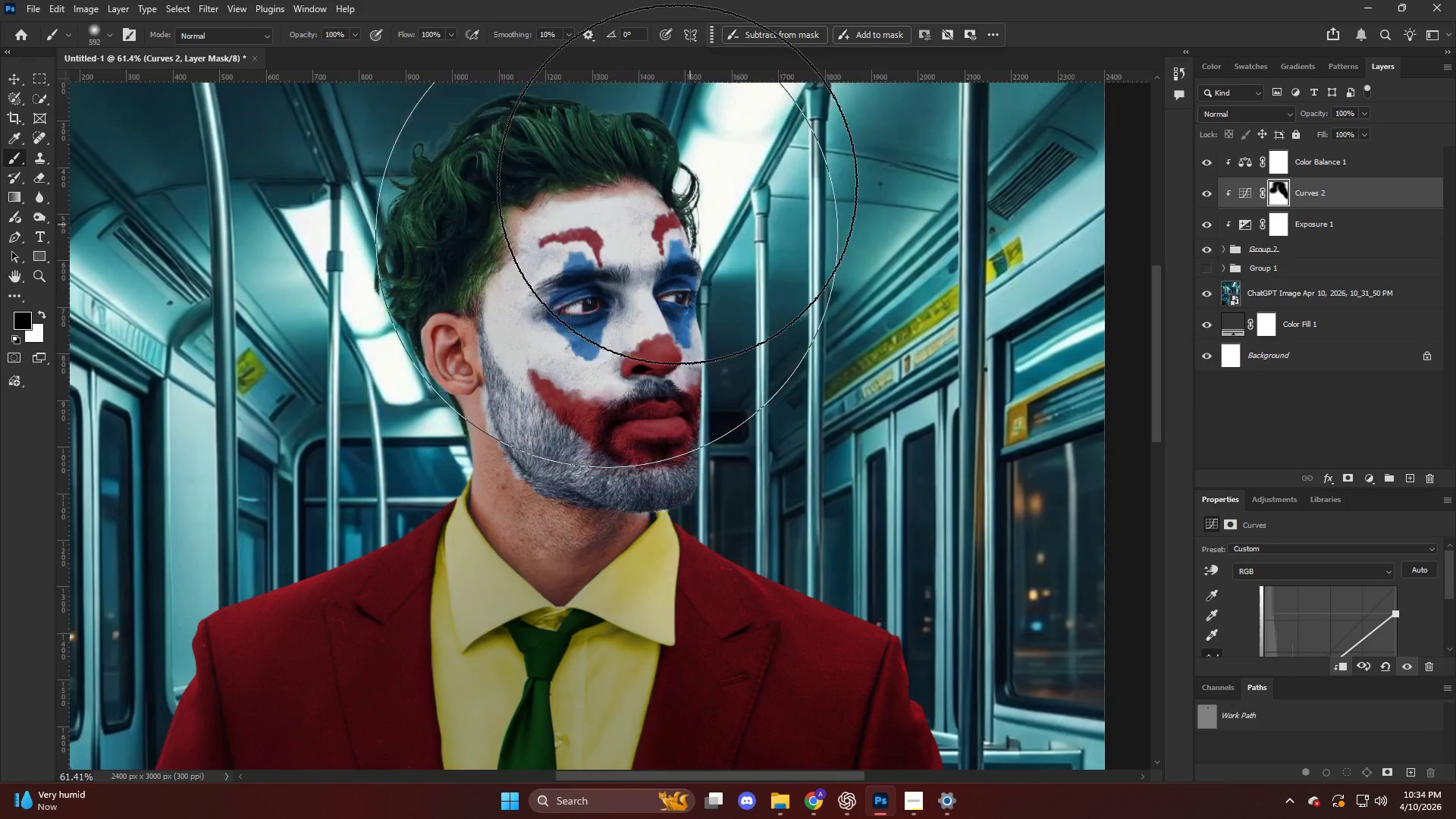 
left_click_drag(start_coordinate=[667, 170], to_coordinate=[498, 158])
 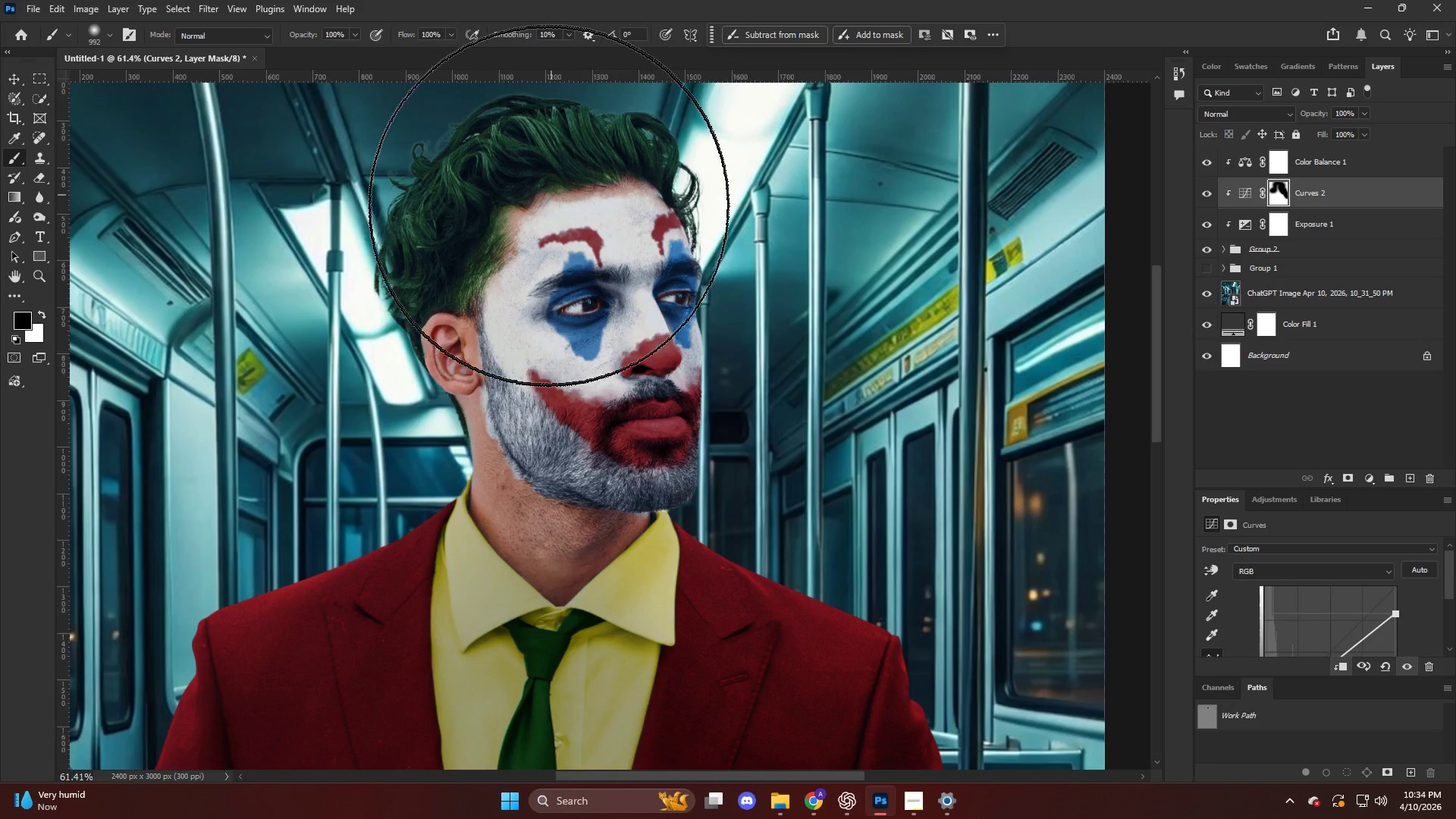 
scroll: coordinate [606, 231], scroll_direction: up, amount: 14.0
 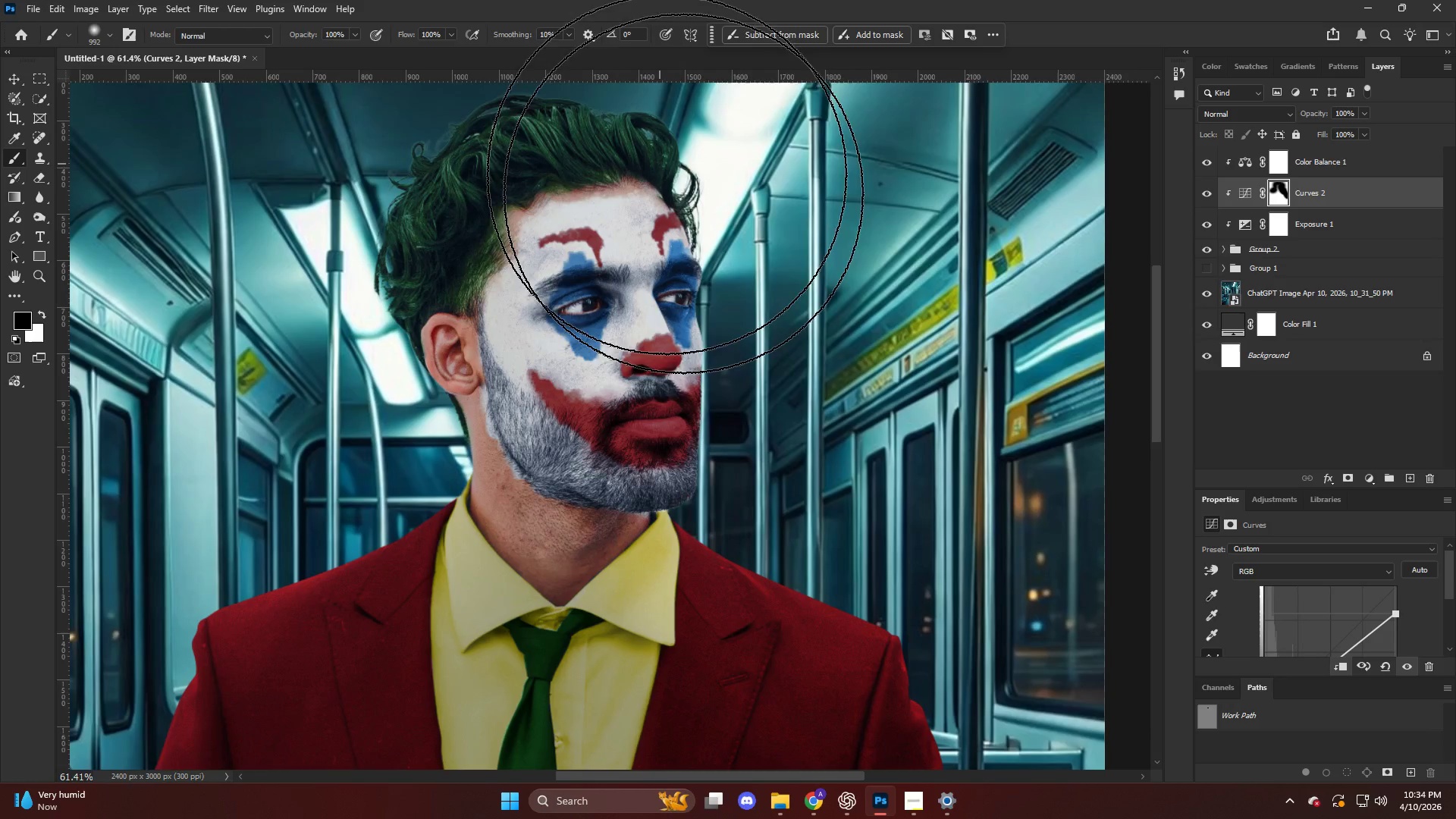 
key(Alt+AltLeft)
 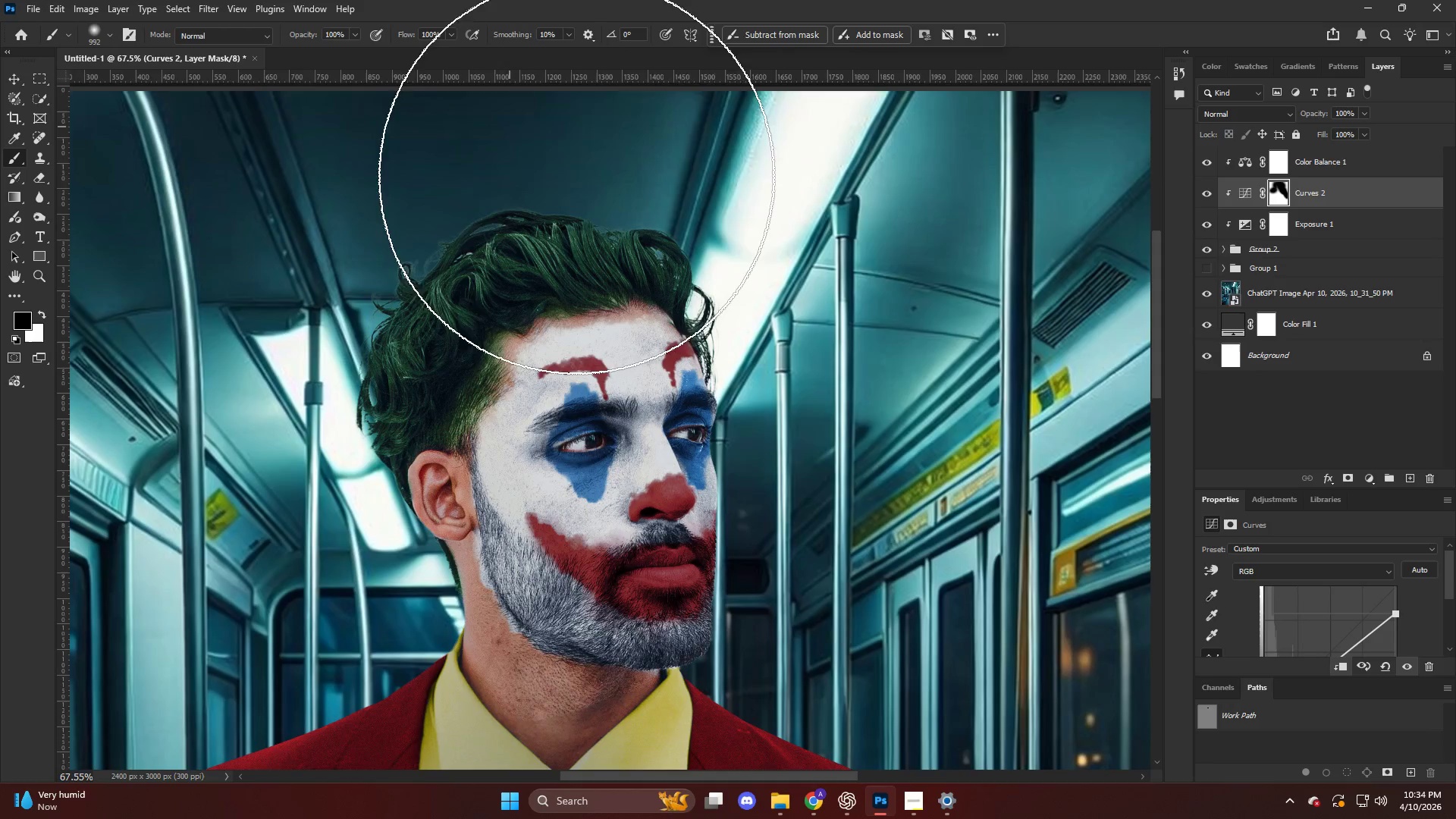 
scroll: coordinate [526, 246], scroll_direction: up, amount: 11.0
 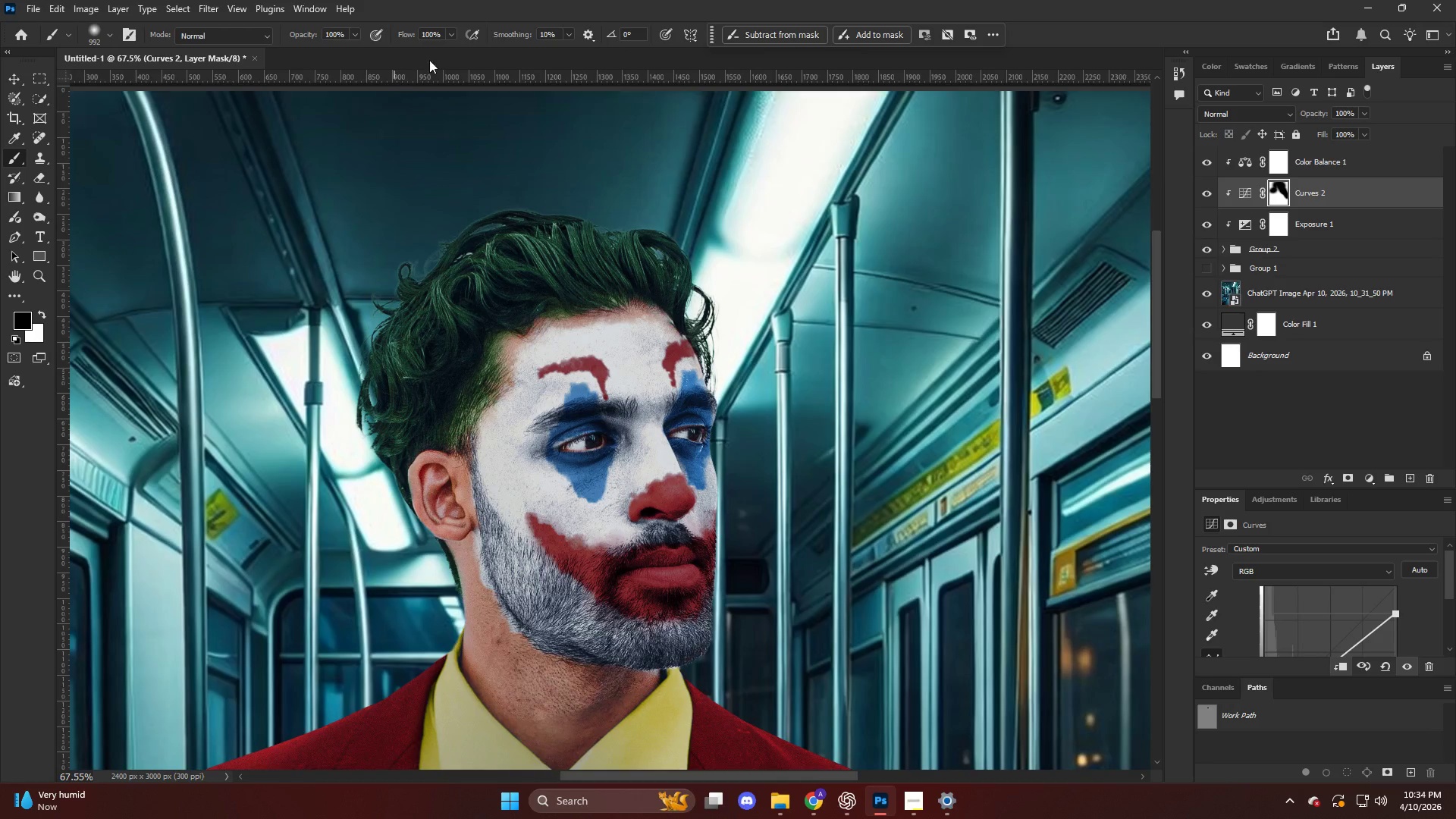 
hold_key(key=AltLeft, duration=0.47)
 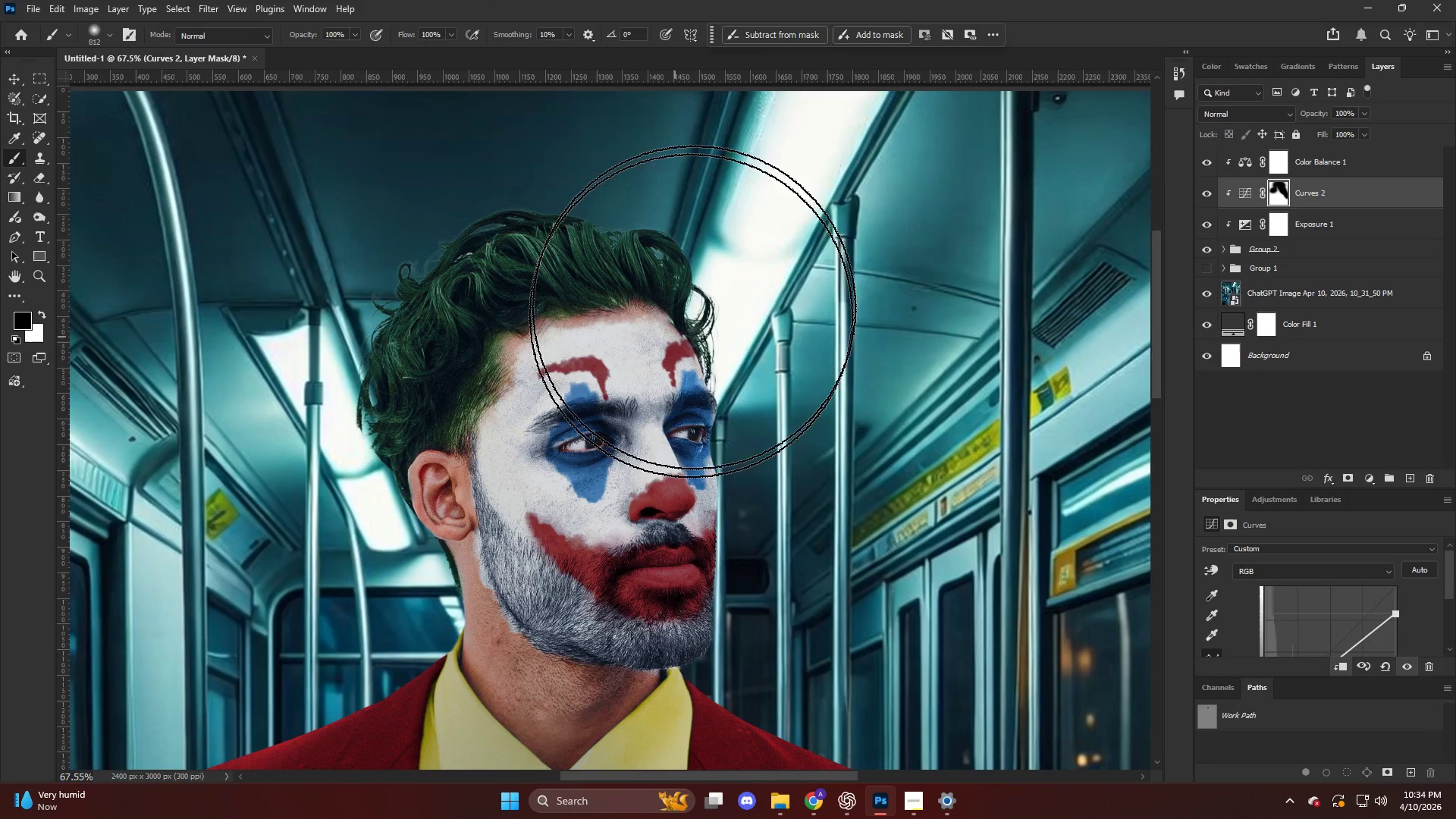 
left_click_drag(start_coordinate=[612, 234], to_coordinate=[316, 262])
 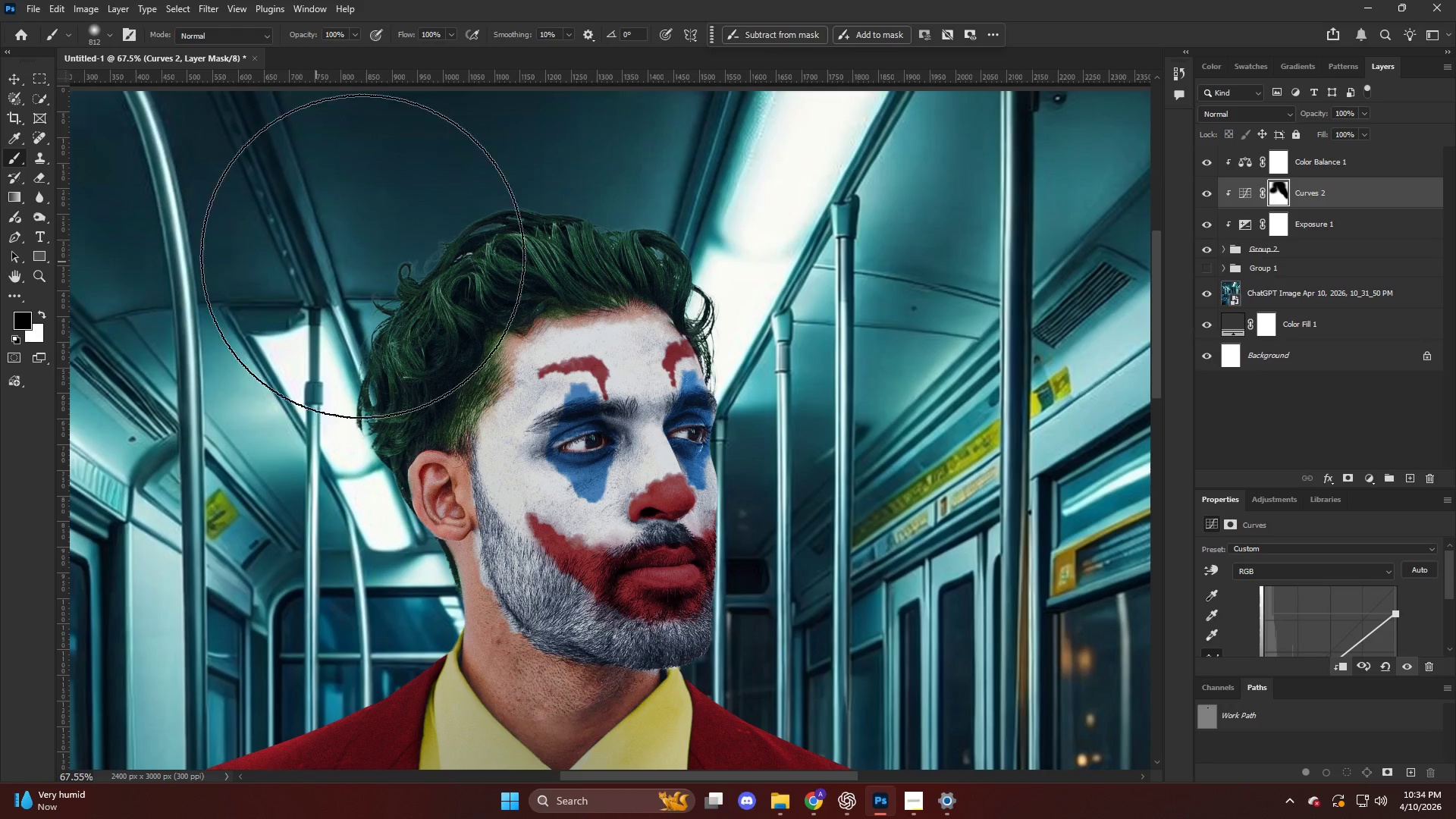 
hold_key(key=AltLeft, duration=0.33)
 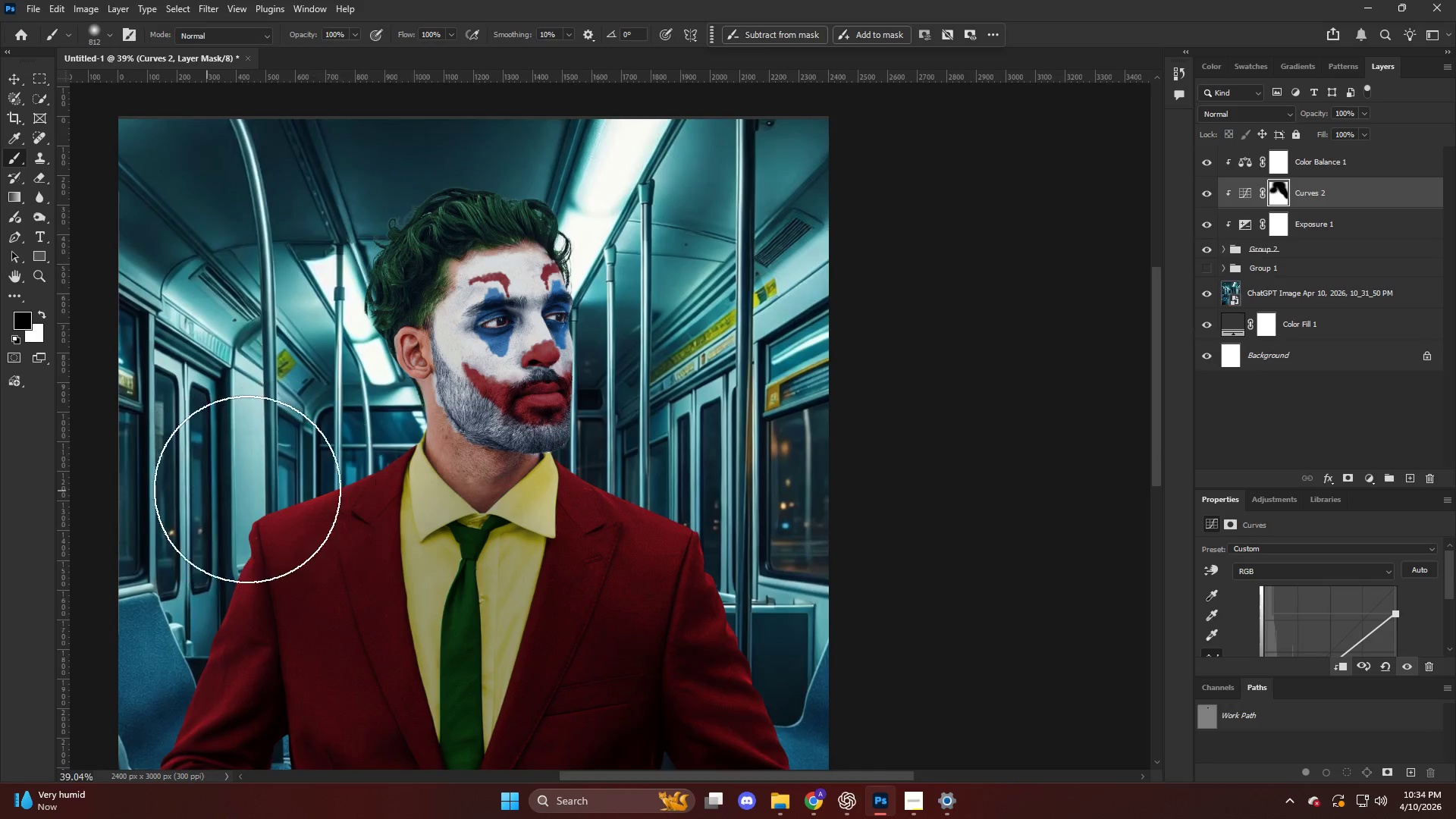 
left_click_drag(start_coordinate=[344, 421], to_coordinate=[124, 537])
 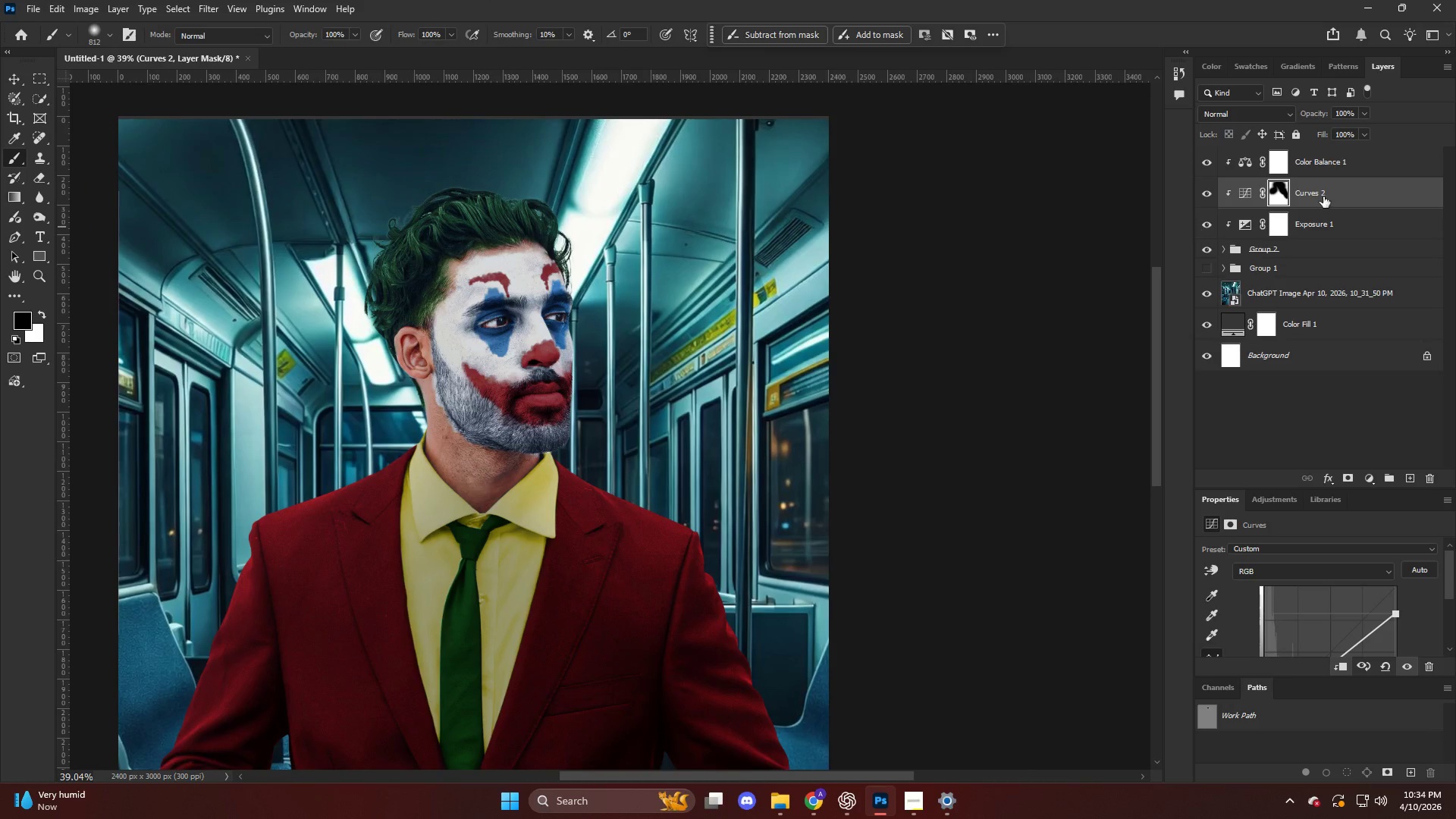 
scroll: coordinate [363, 318], scroll_direction: down, amount: 10.0
 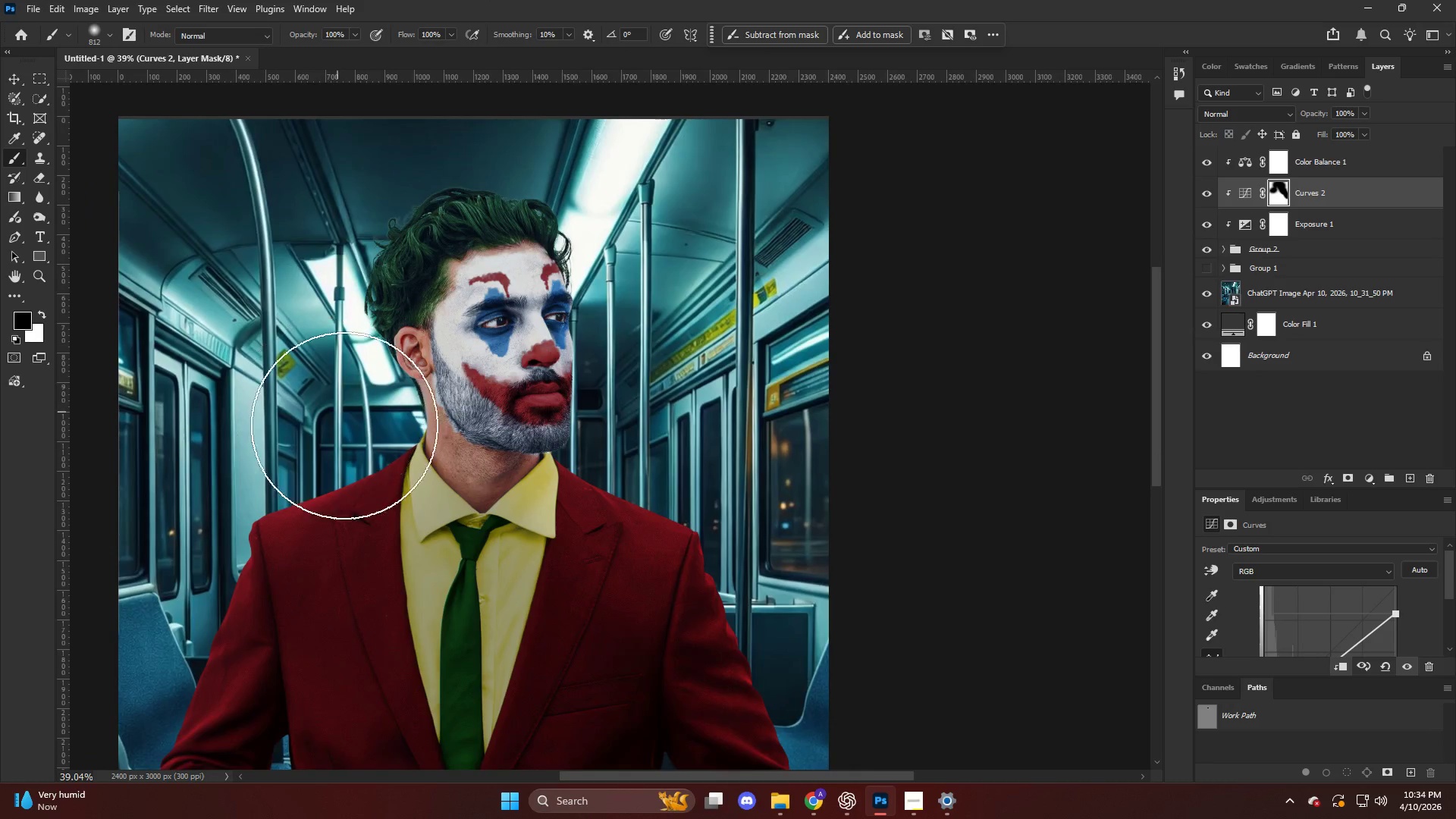 
hold_key(key=AltLeft, duration=0.86)
 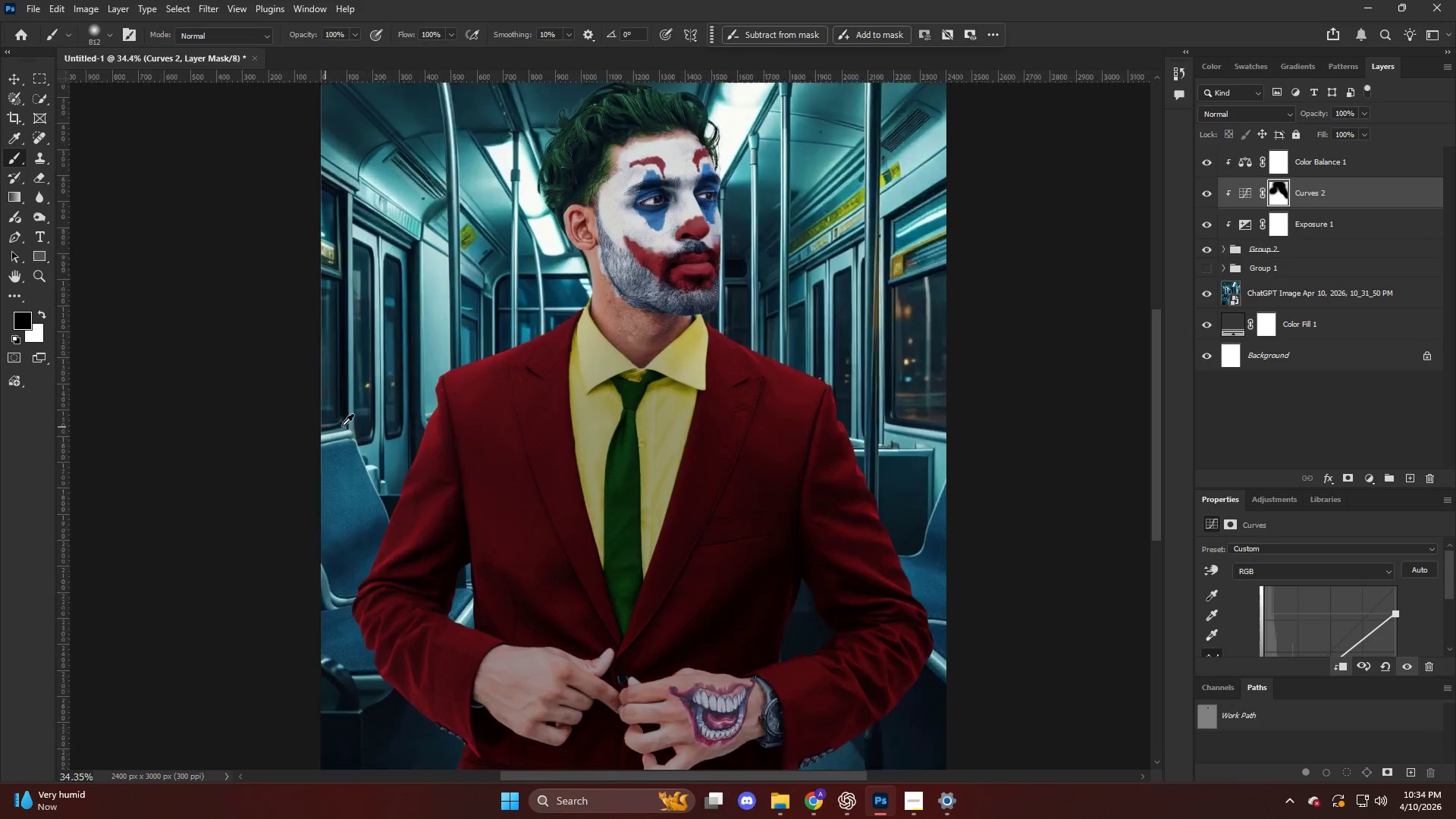 
hold_key(key=AltLeft, duration=0.33)
 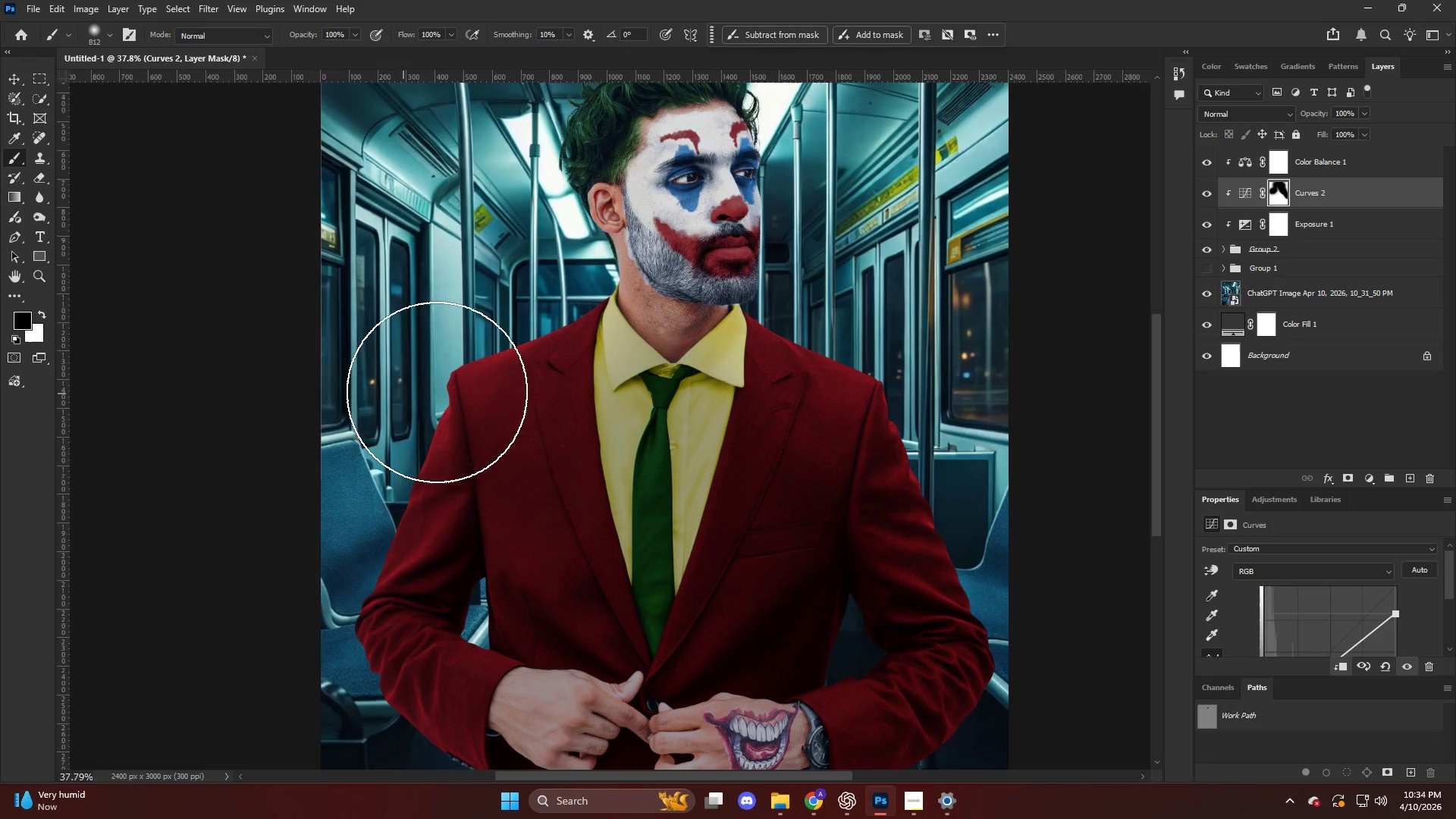 
left_click_drag(start_coordinate=[437, 405], to_coordinate=[276, 651])
 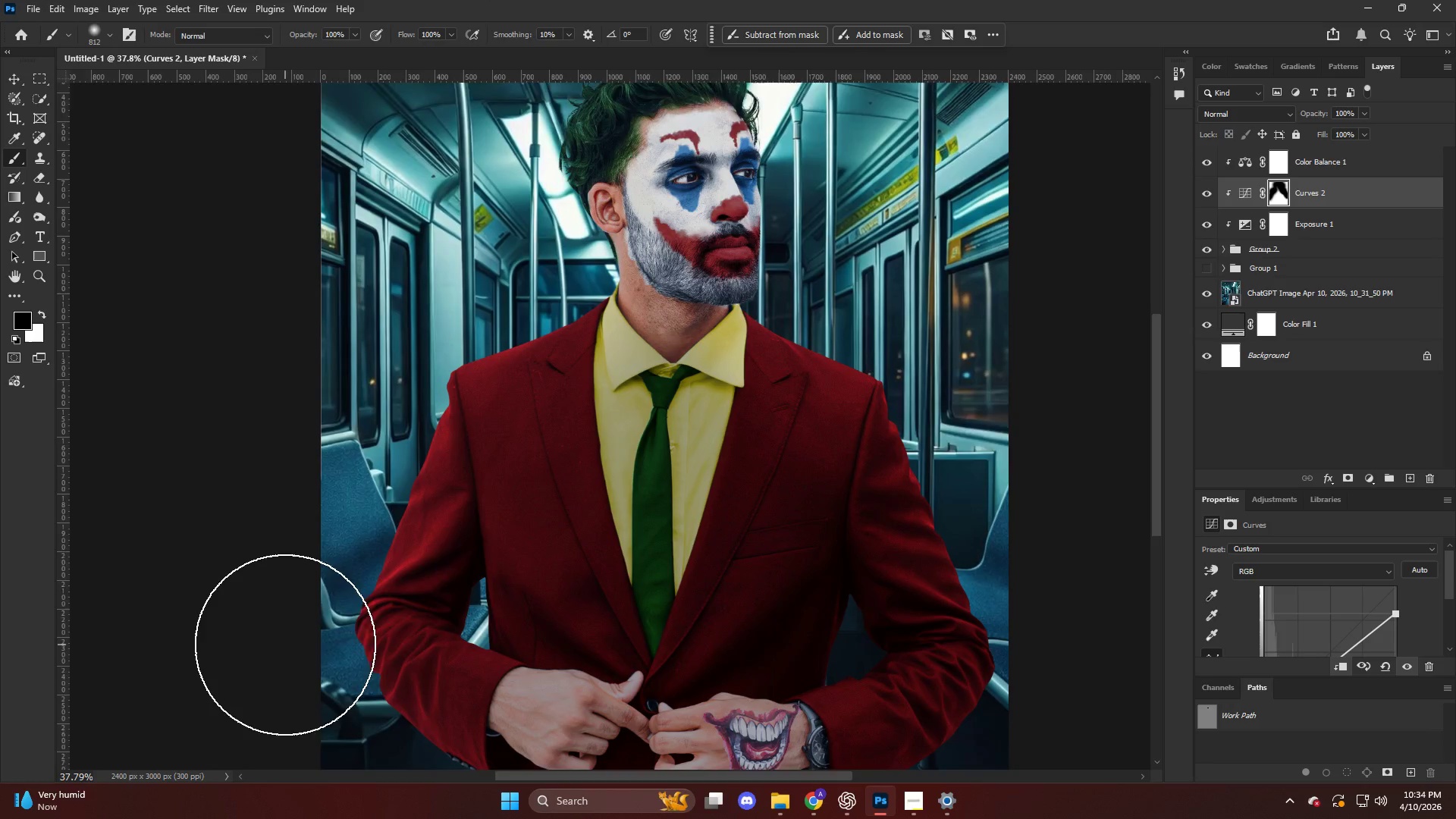 
scroll: coordinate [325, 427], scroll_direction: down, amount: 5.0
 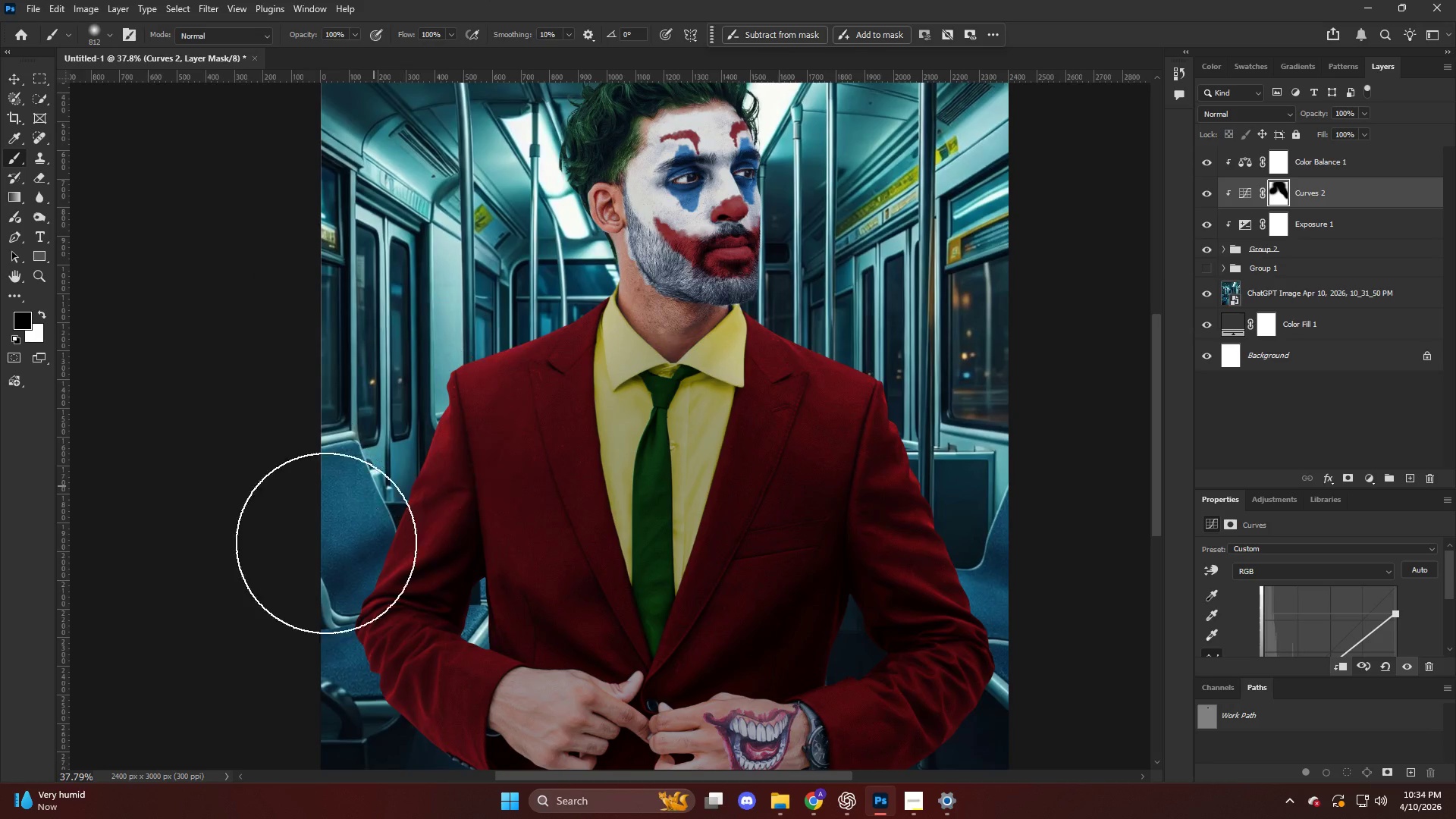 
left_click_drag(start_coordinate=[329, 615], to_coordinate=[444, 736])
 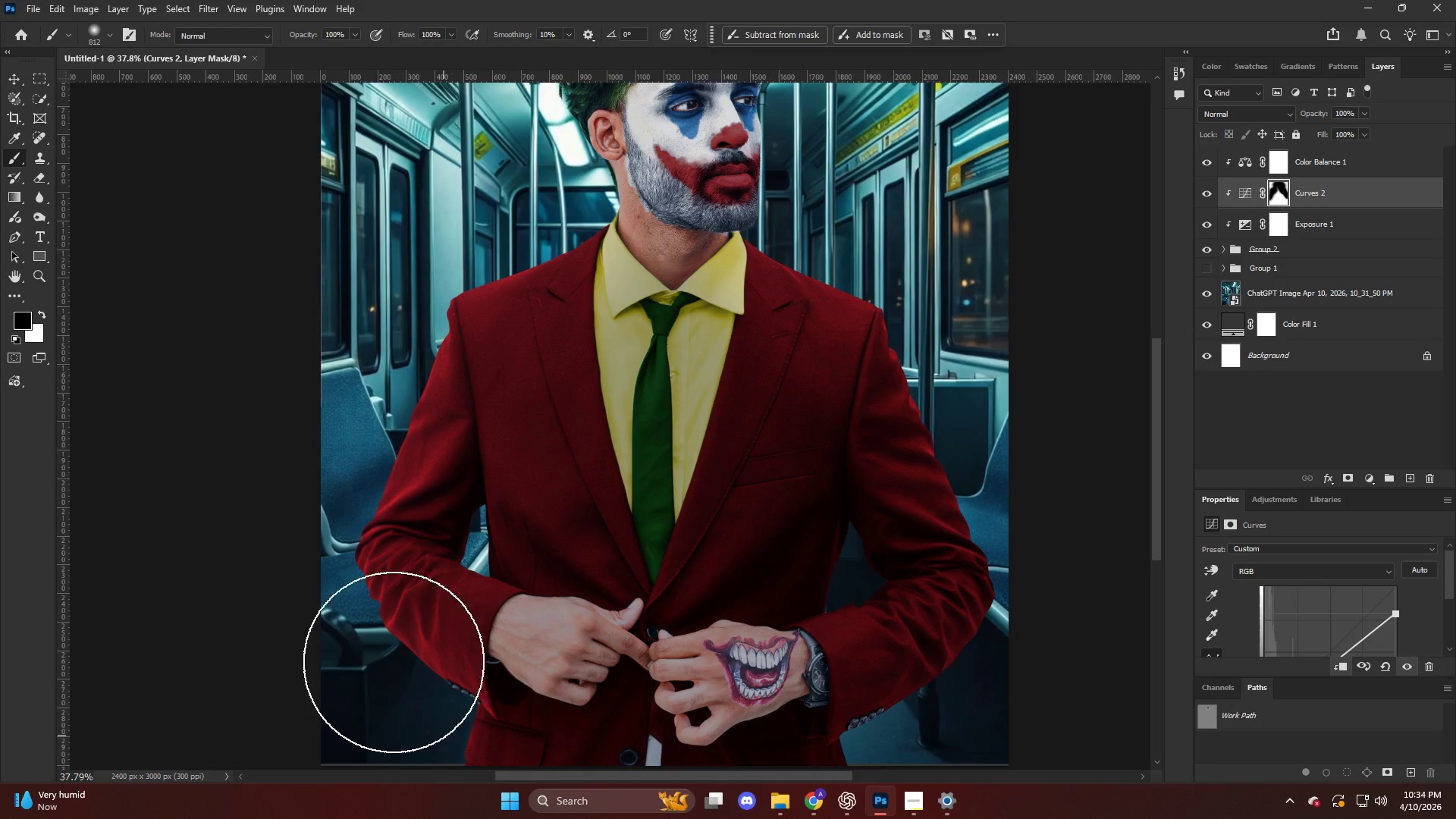 
key(Alt+AltLeft)
 